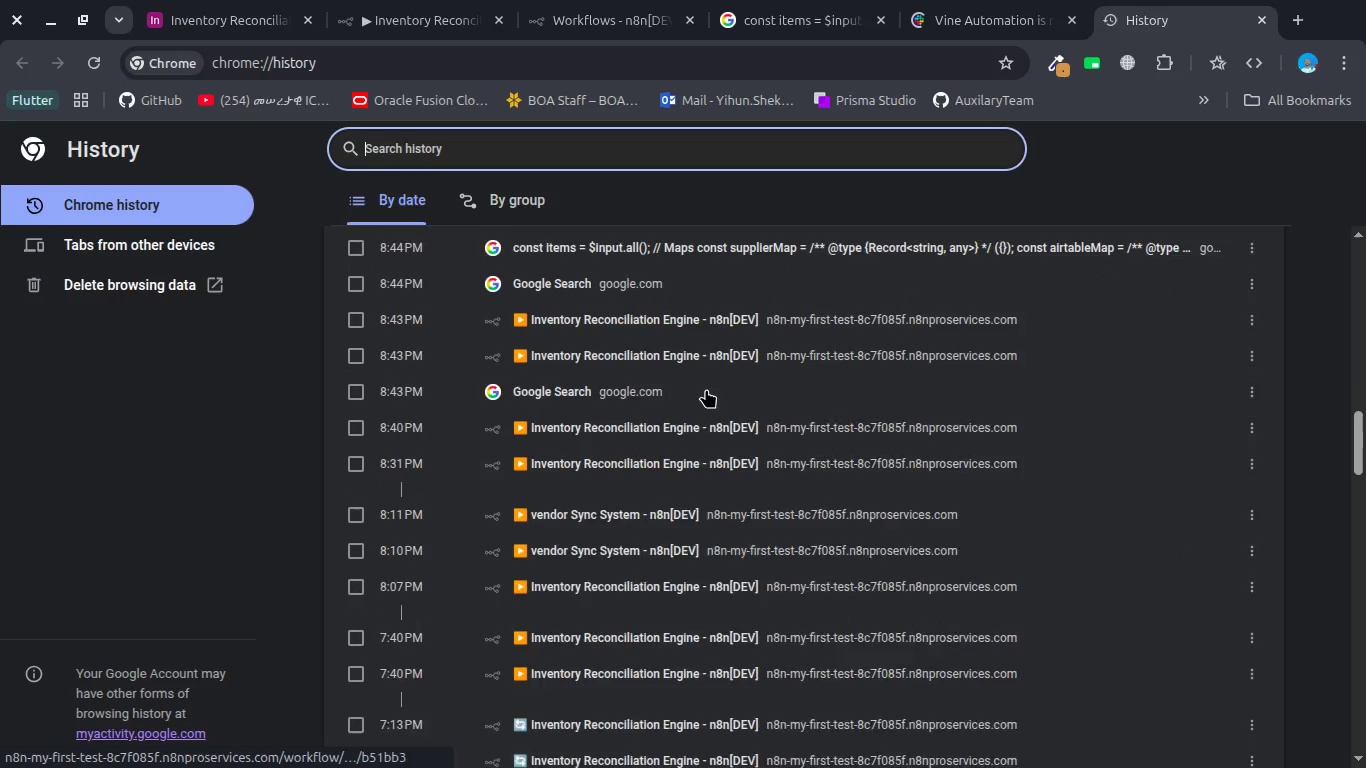 
scroll: coordinate [706, 389], scroll_direction: none, amount: 0.0
 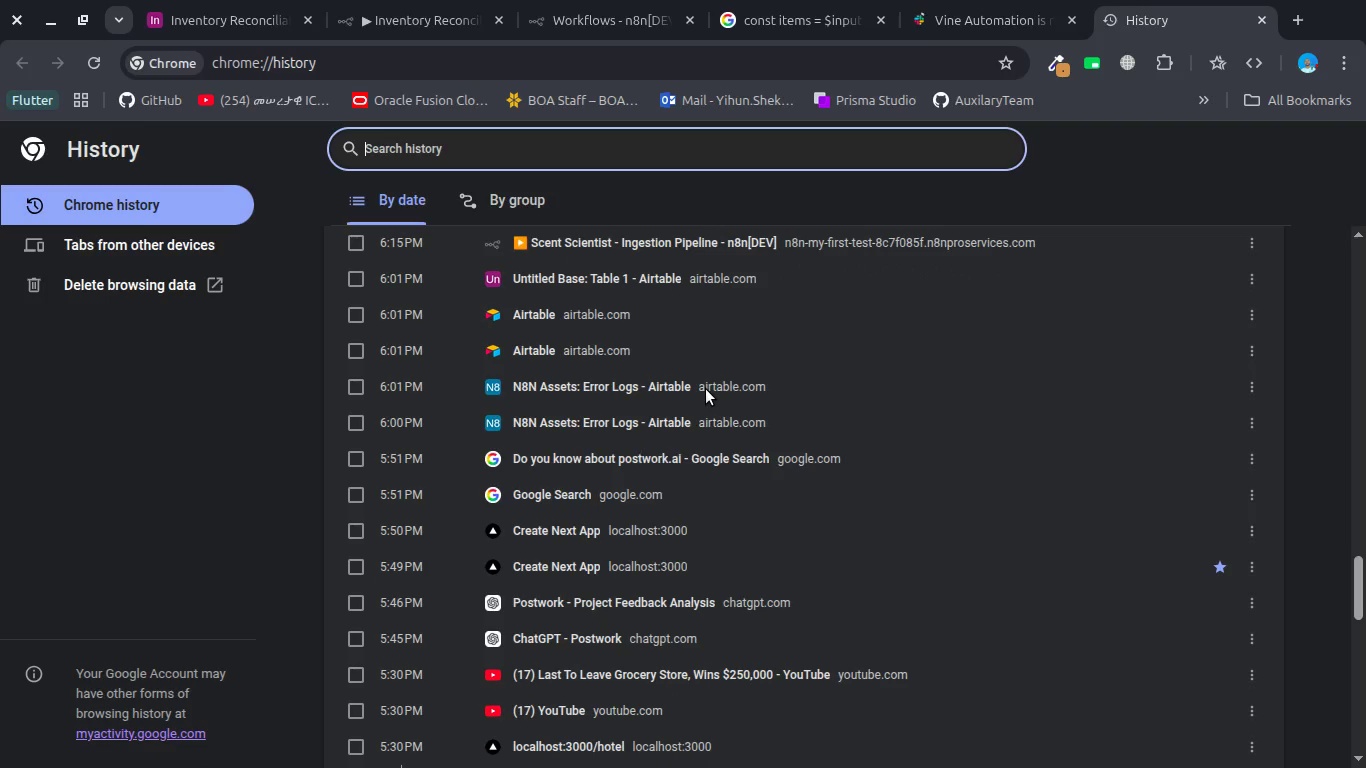 
scroll: coordinate [706, 389], scroll_direction: up, amount: 1.0
 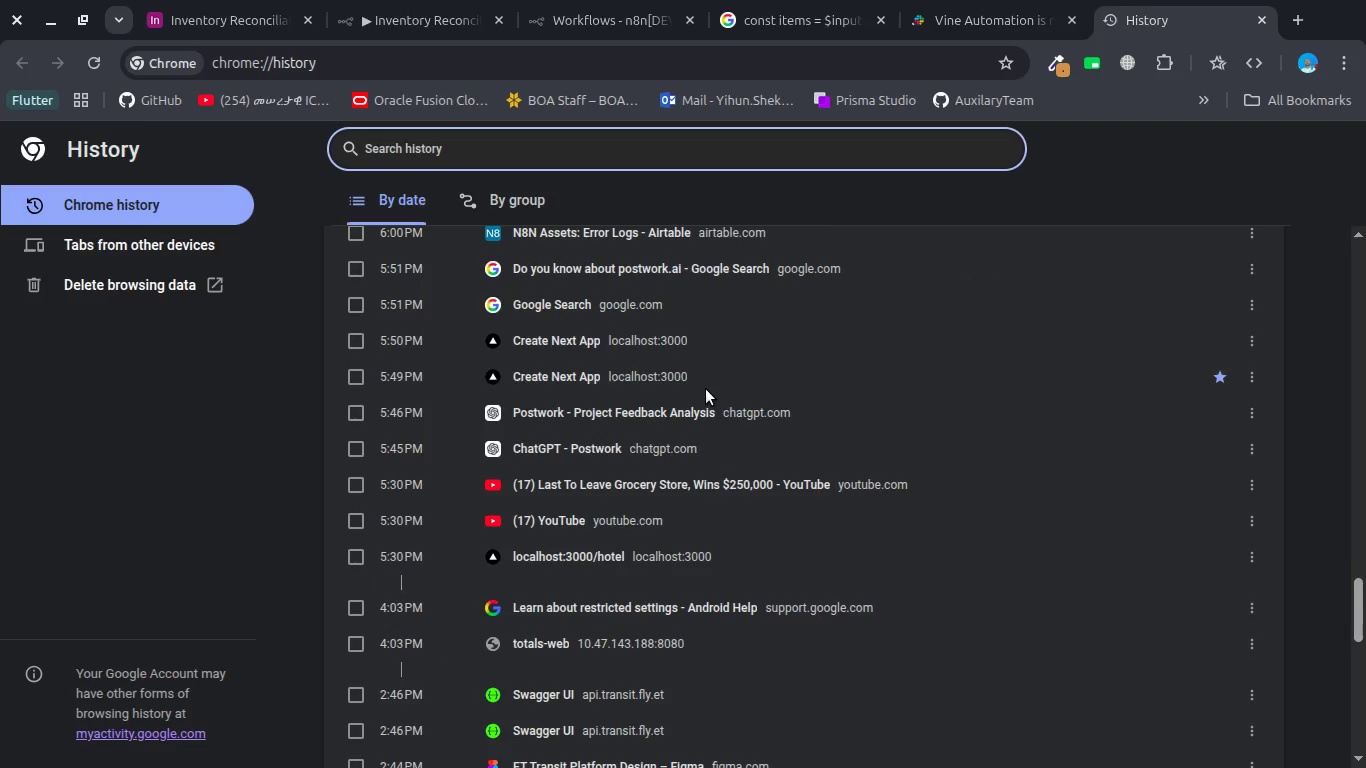 
scroll: coordinate [706, 389], scroll_direction: none, amount: 0.0
 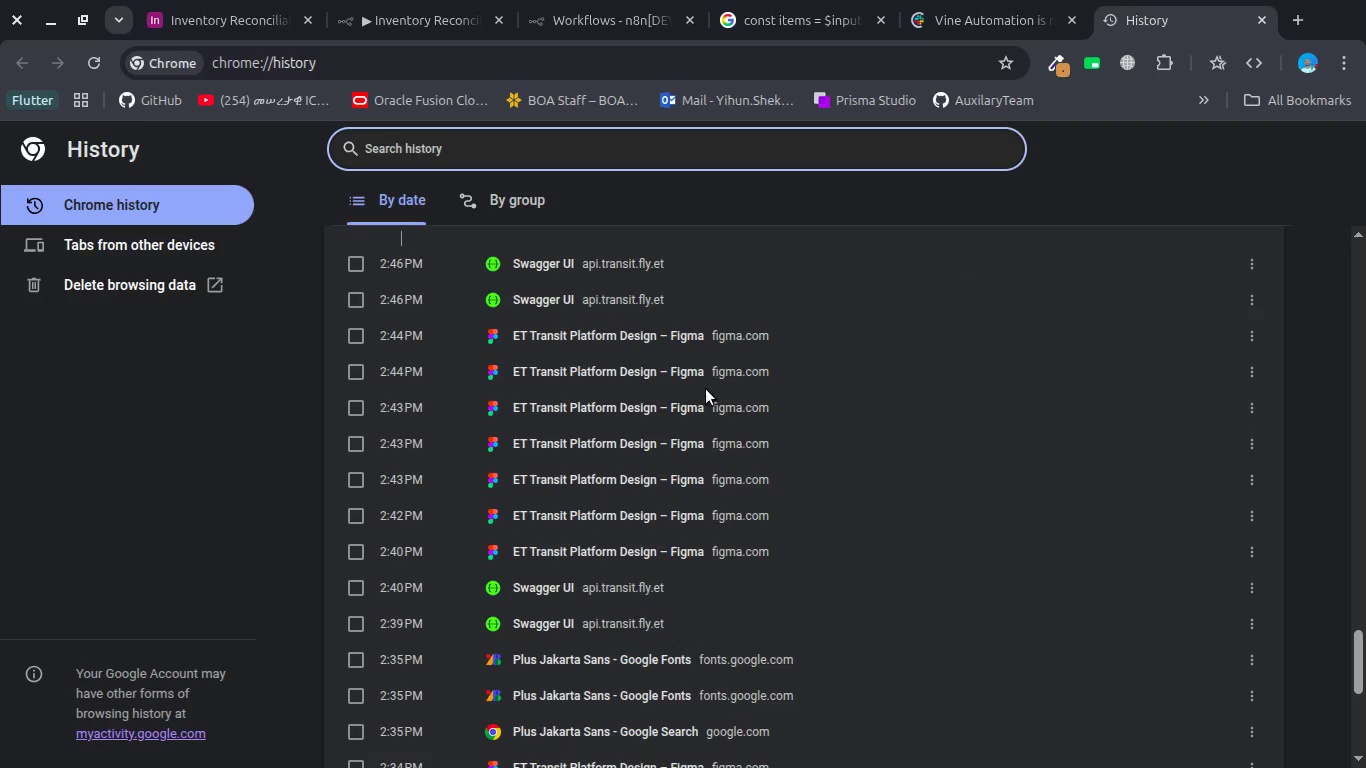 
scroll: coordinate [709, 385], scroll_direction: down, amount: 13.0
 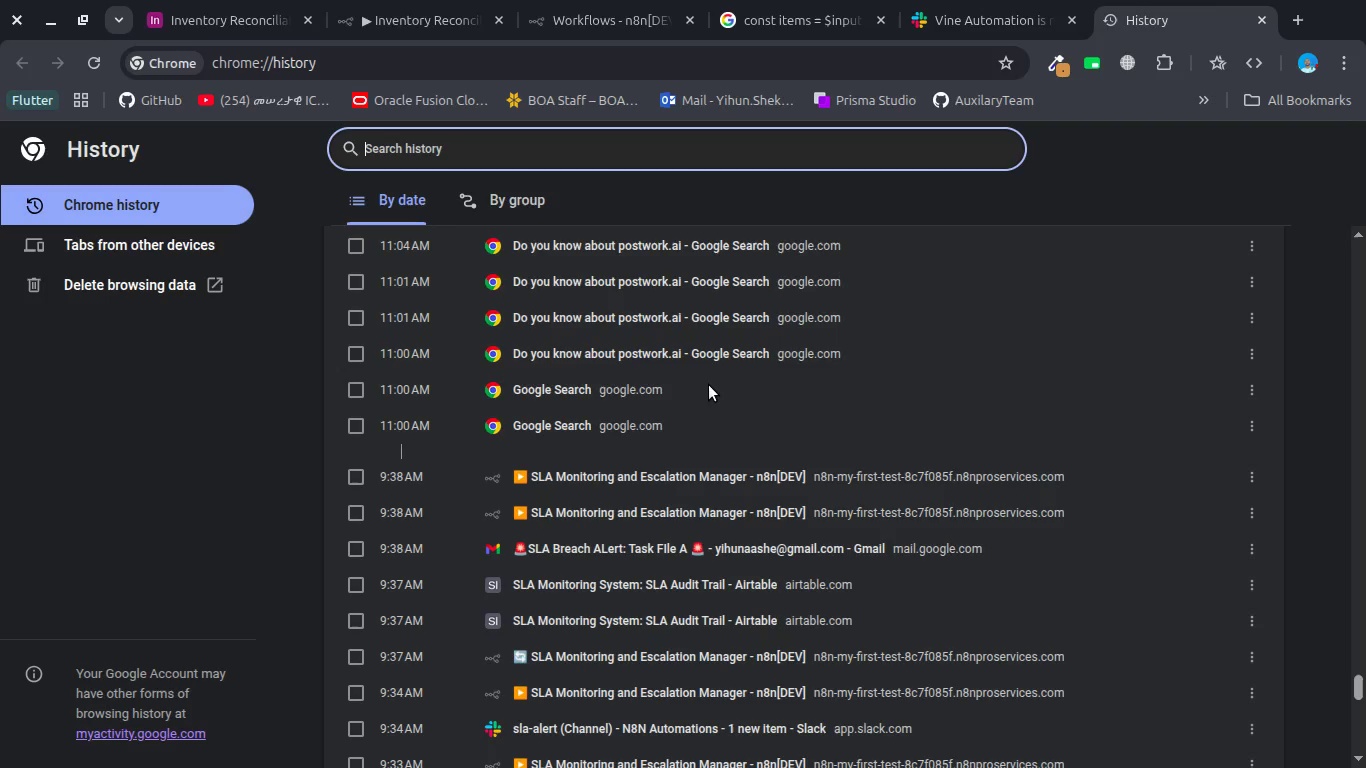 
scroll: coordinate [709, 385], scroll_direction: none, amount: 0.0
 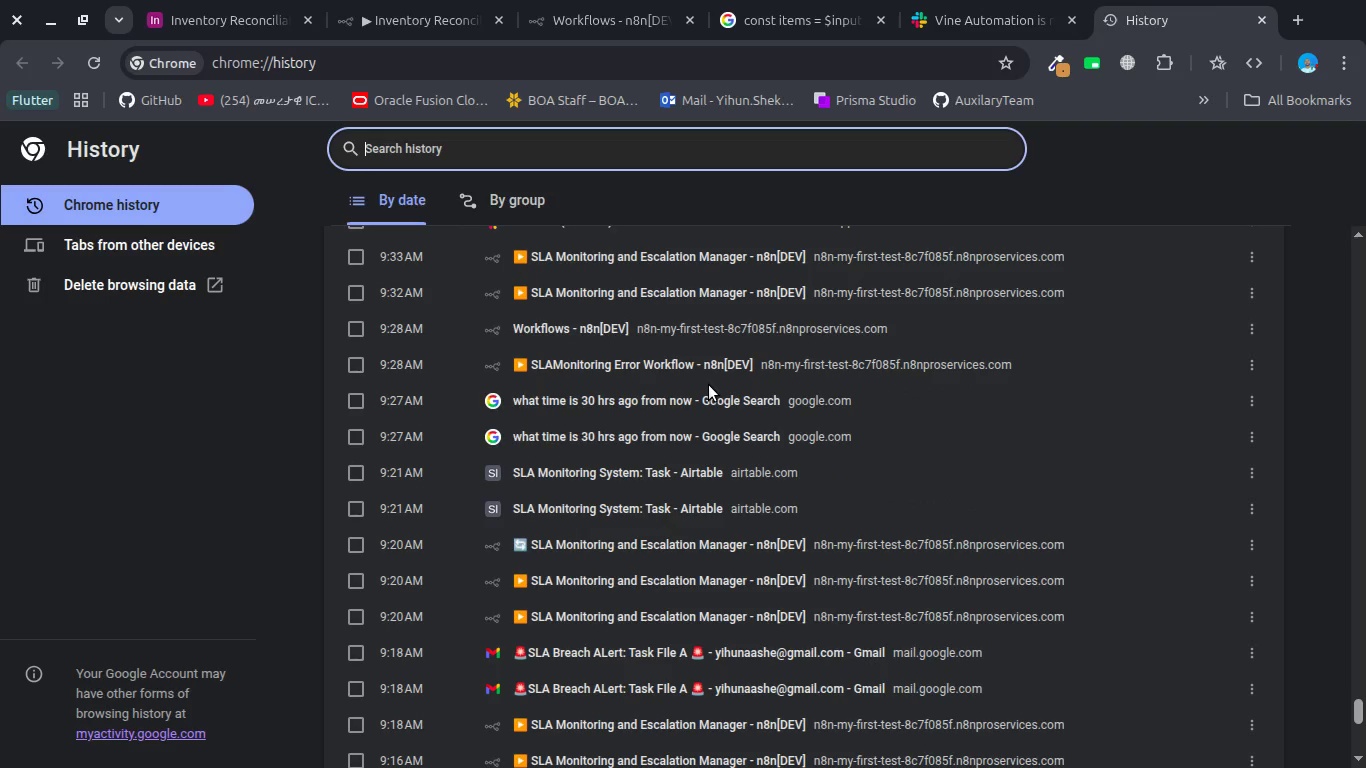 
scroll: coordinate [709, 385], scroll_direction: down, amount: 1.0
 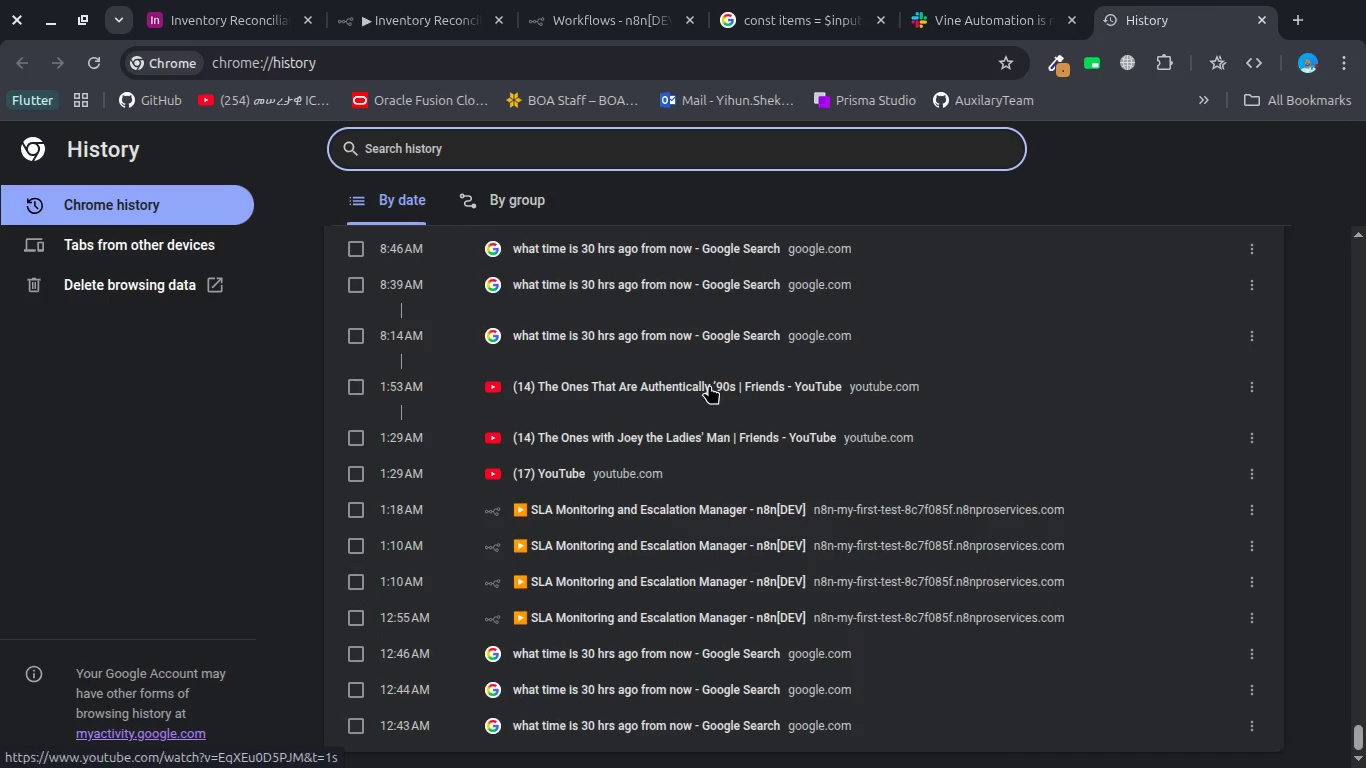 
scroll: coordinate [709, 385], scroll_direction: none, amount: 0.0
 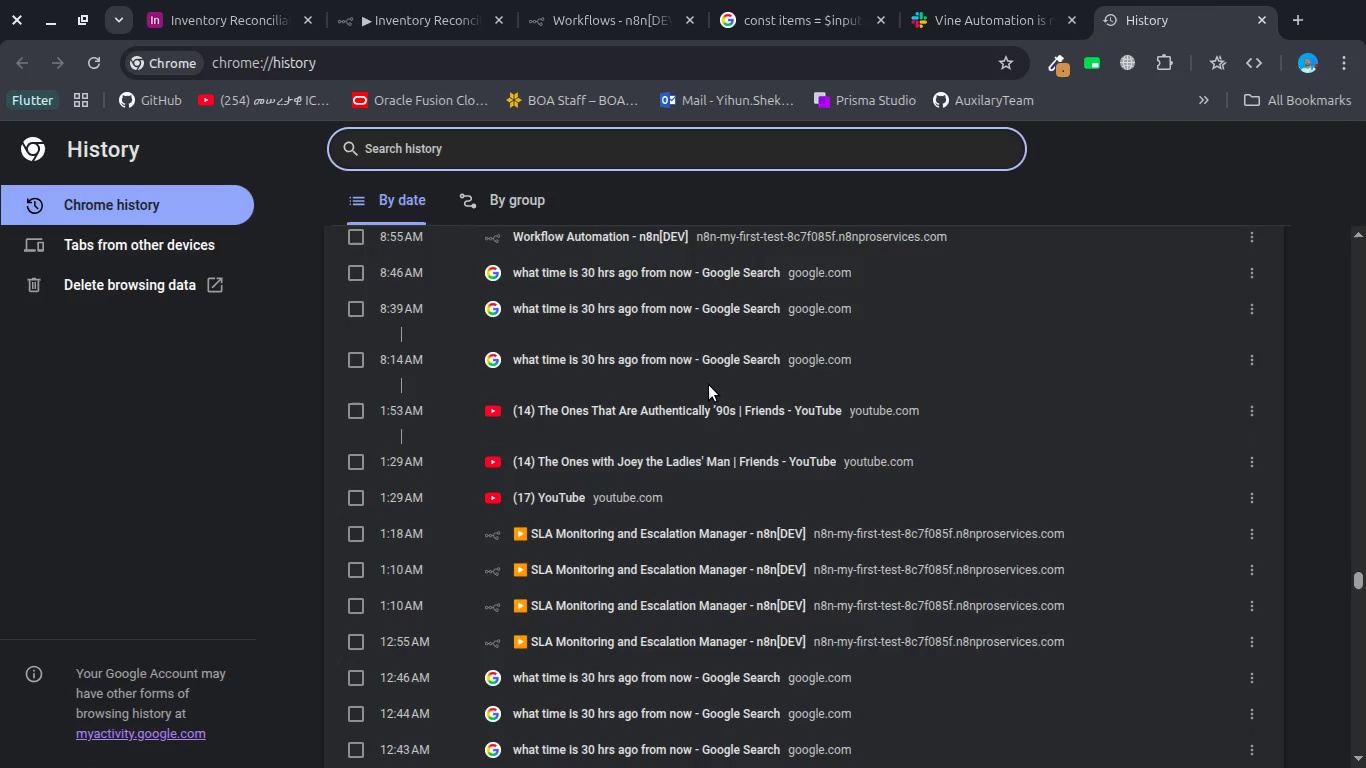 
scroll: coordinate [712, 382], scroll_direction: down, amount: 2.0
 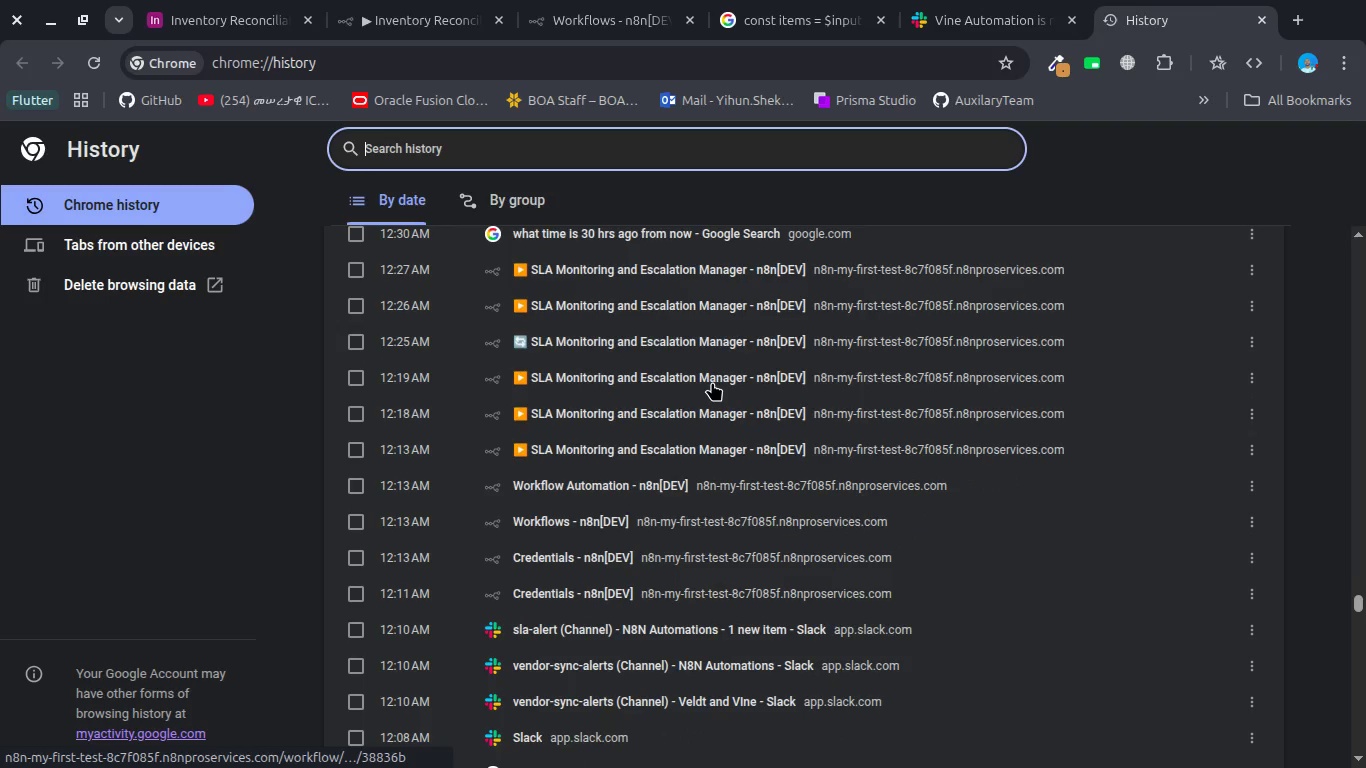 
scroll: coordinate [712, 382], scroll_direction: none, amount: 0.0
 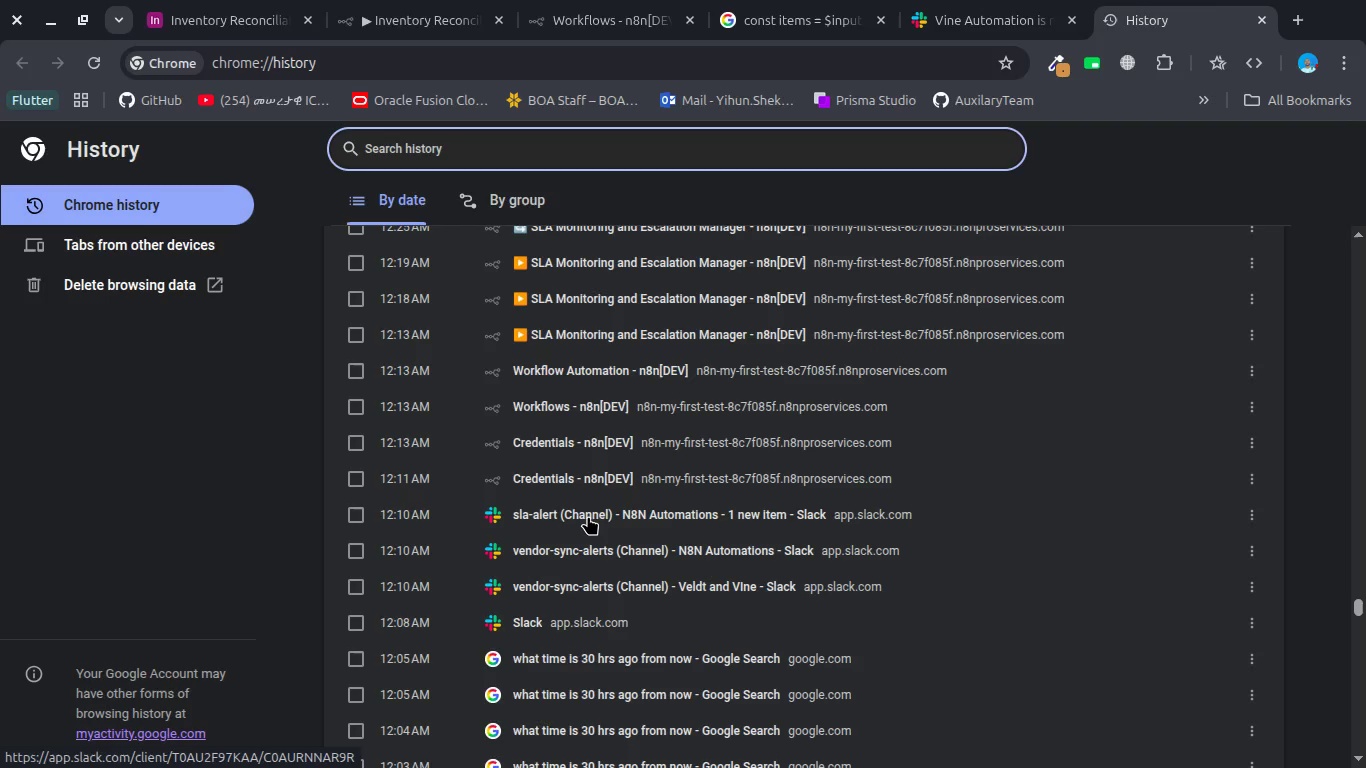 
left_click([588, 516])
 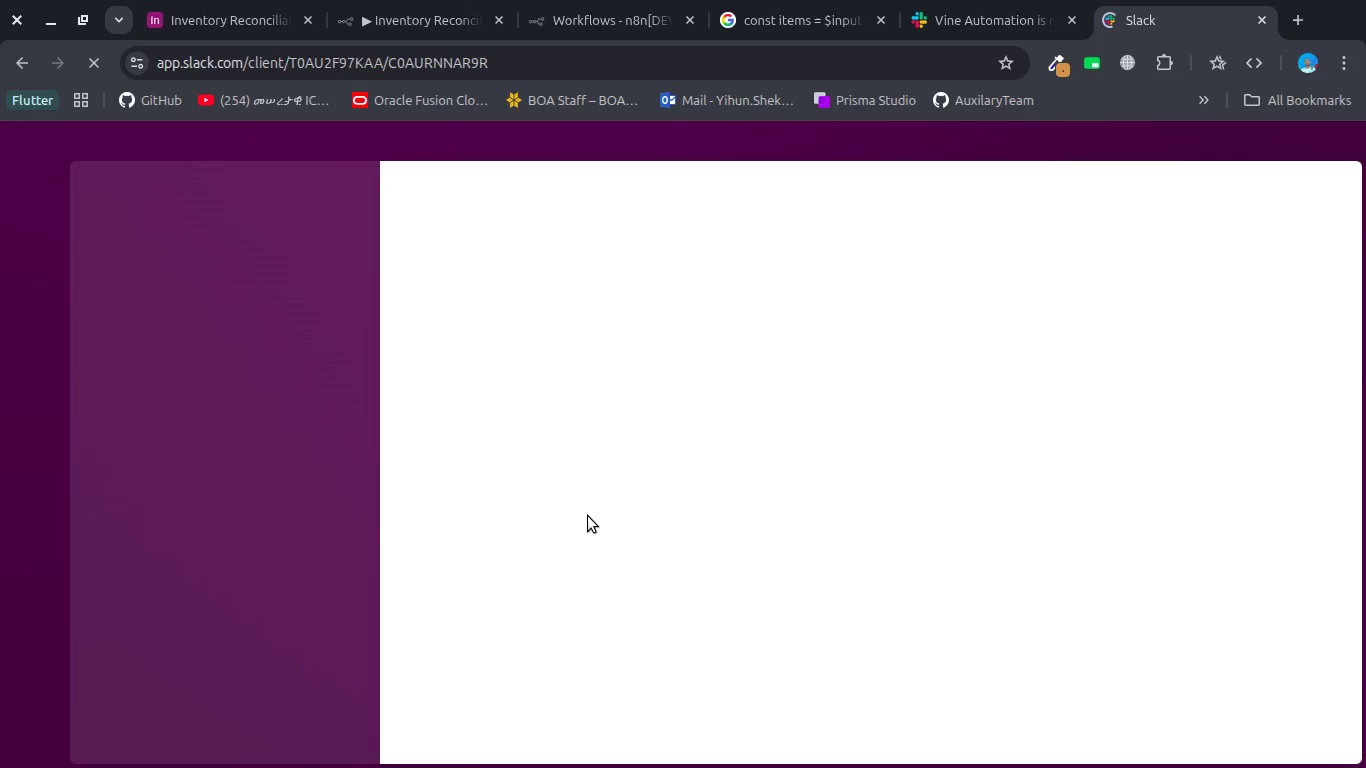 
wait(15.0)
 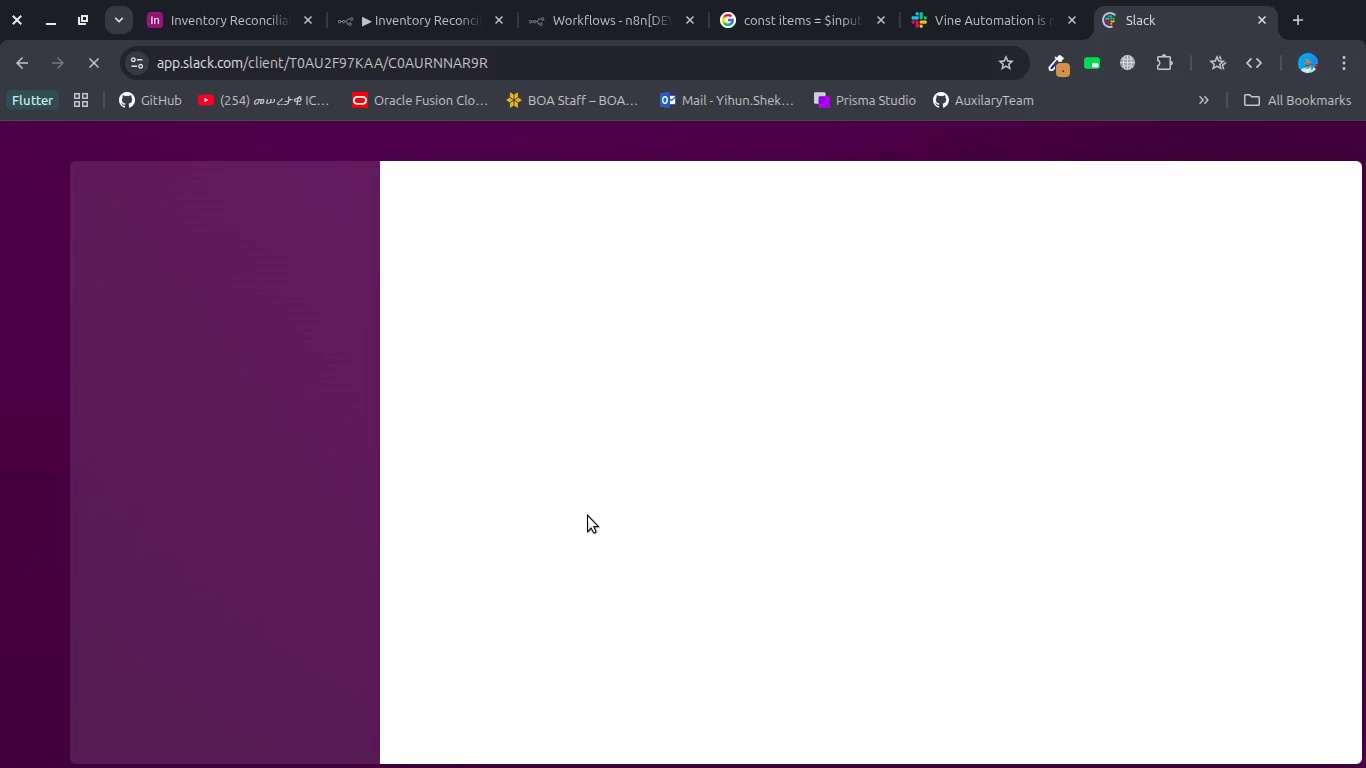 
left_click([328, 492])
 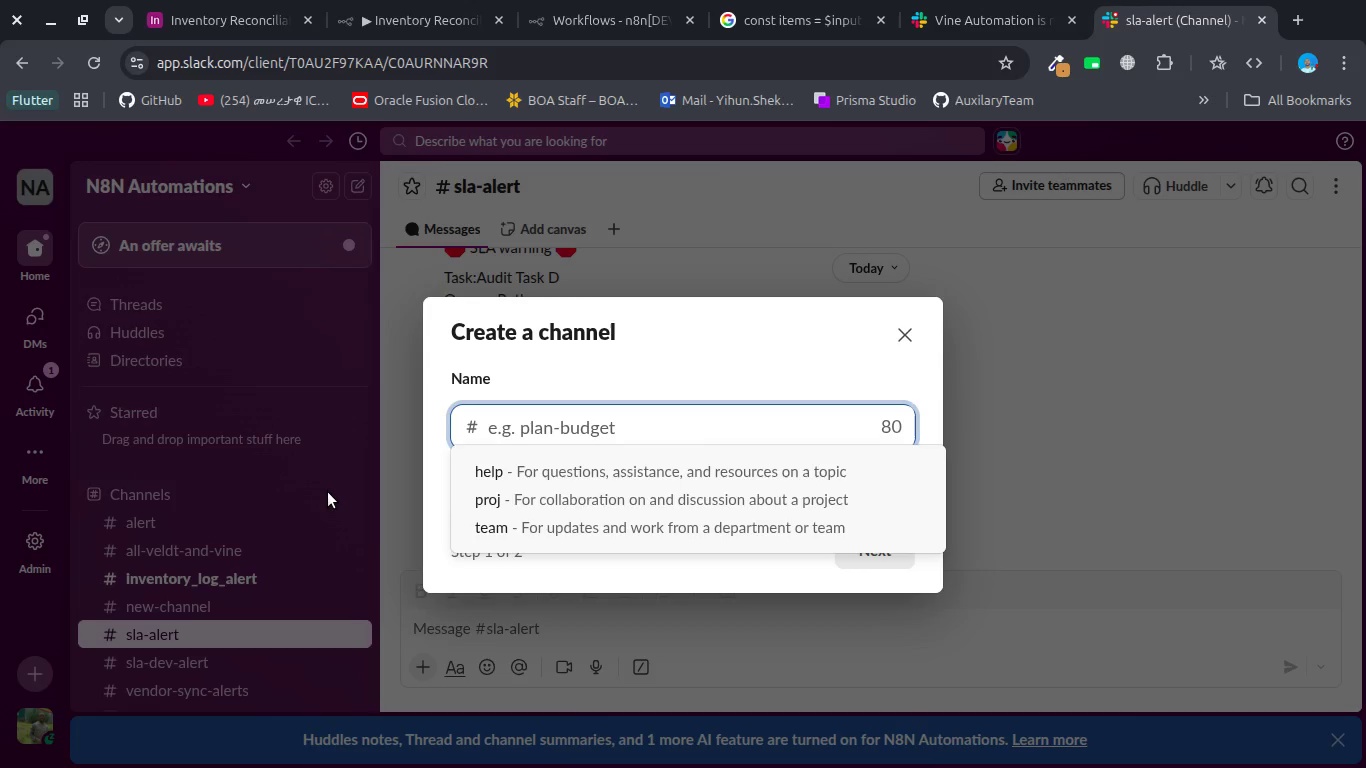 
wait(36.17)
 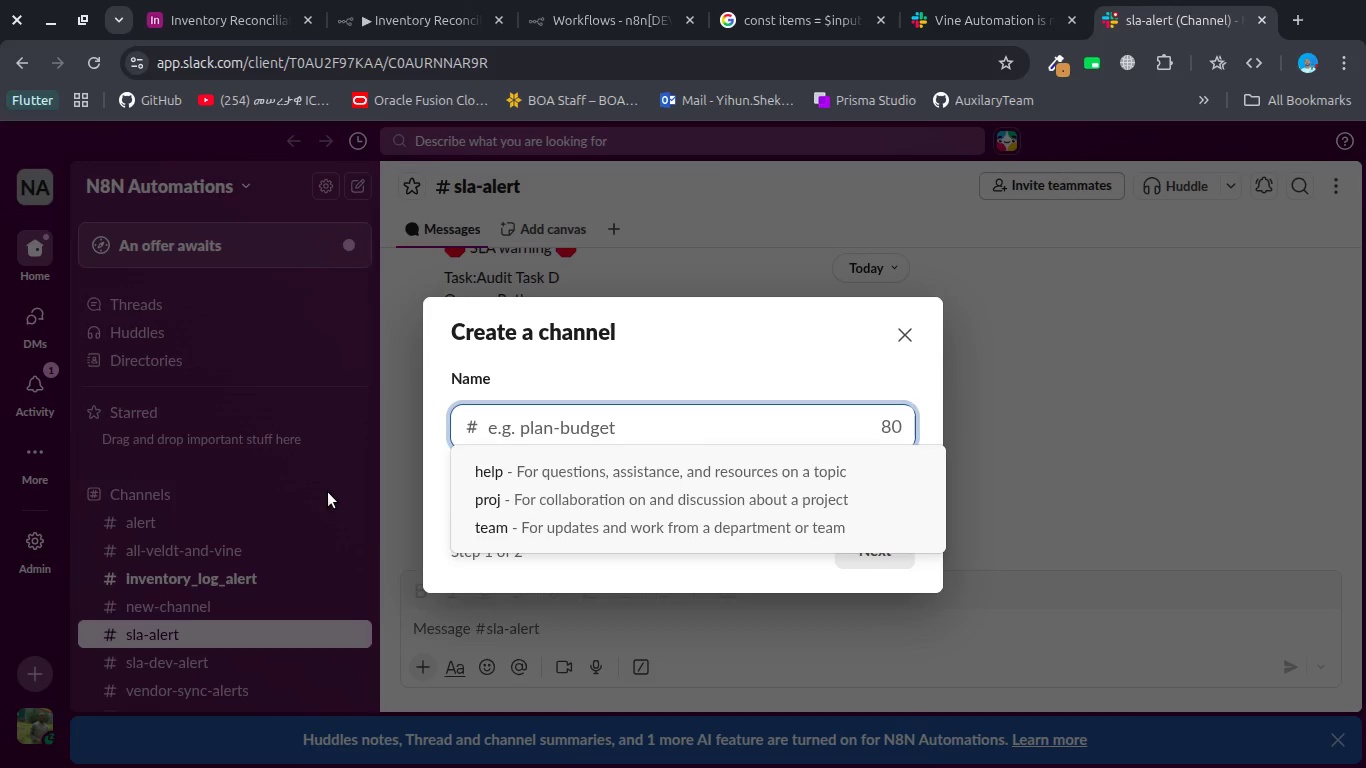 
type(inventry)
key(Backspace)
key(Backspace)
type(ory=)
key(Backspace)
type(0)
key(Backspace)
type(-reconciliattion)
key(Backspace)
key(Backspace)
key(Backspace)
key(Backspace)
type(ion)
 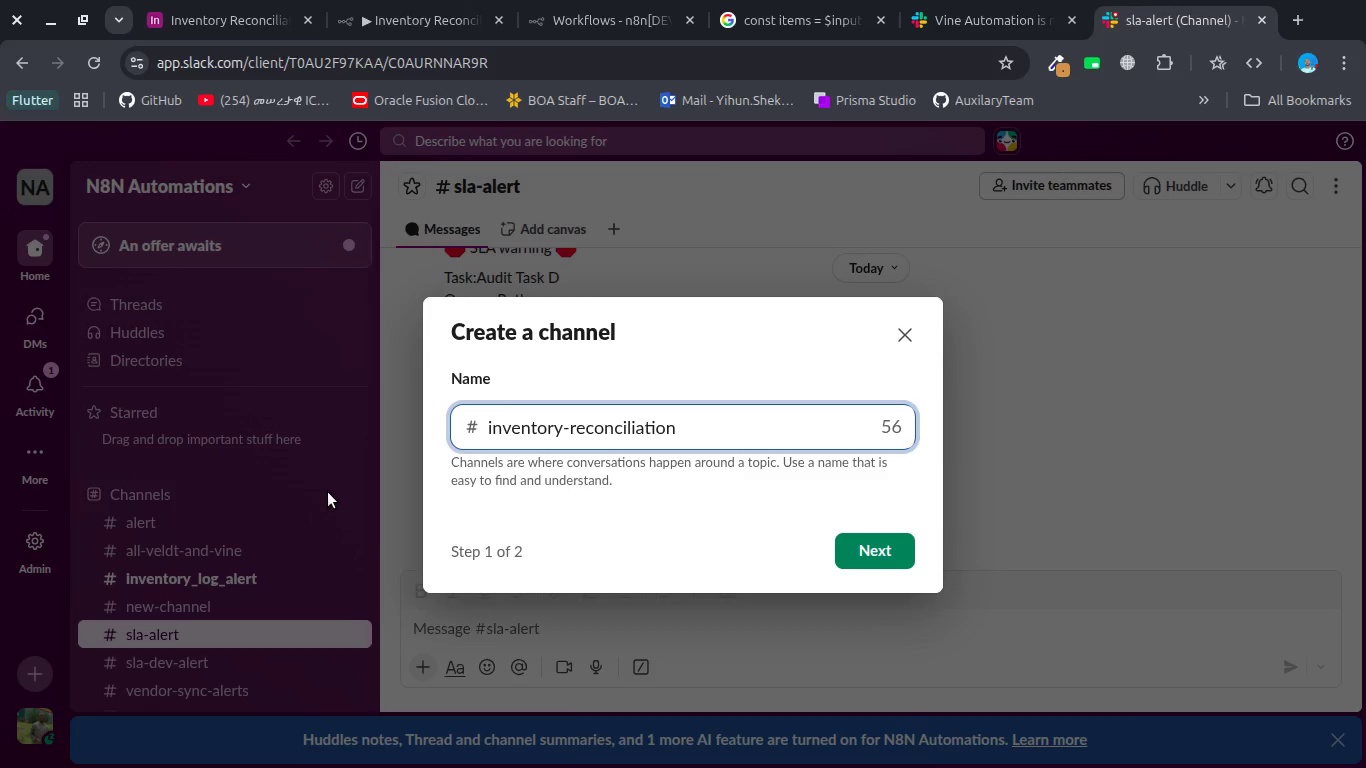 
key(Enter)
 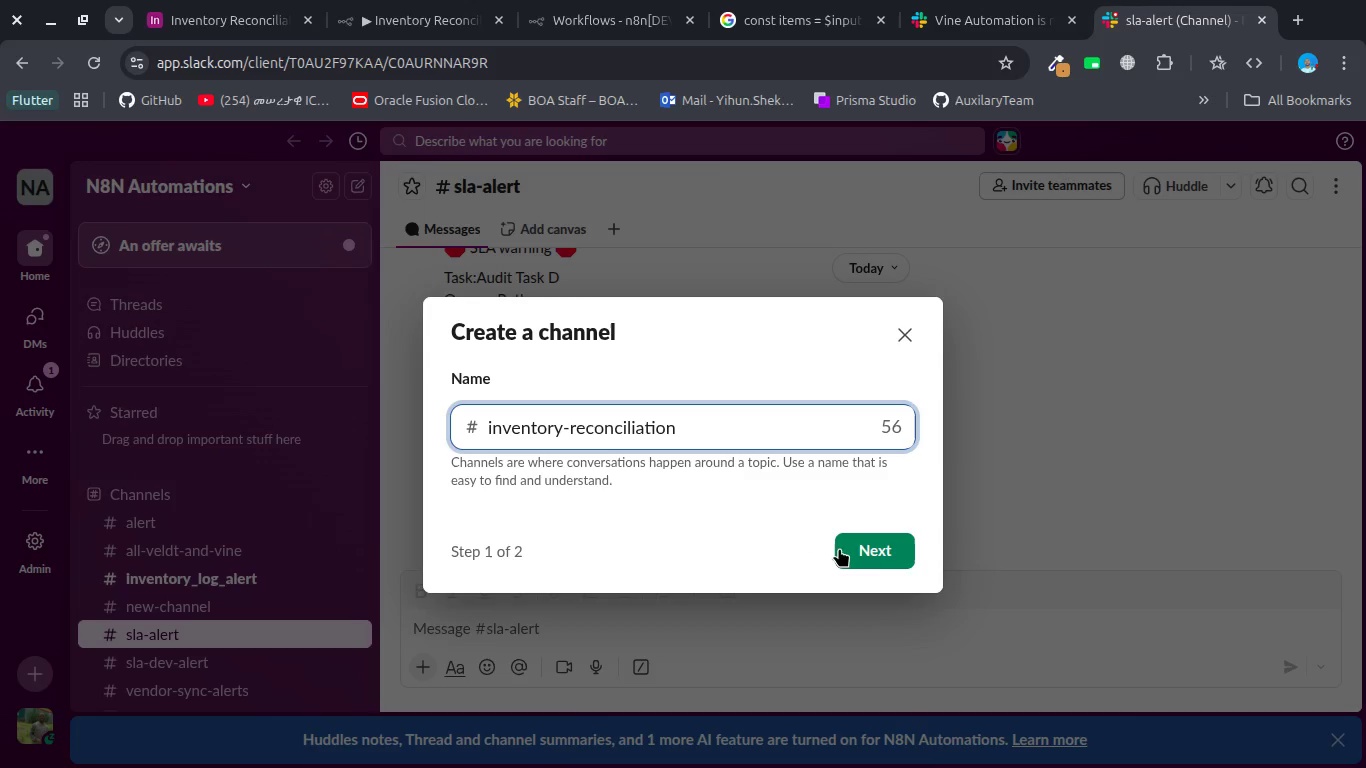 
left_click([846, 551])
 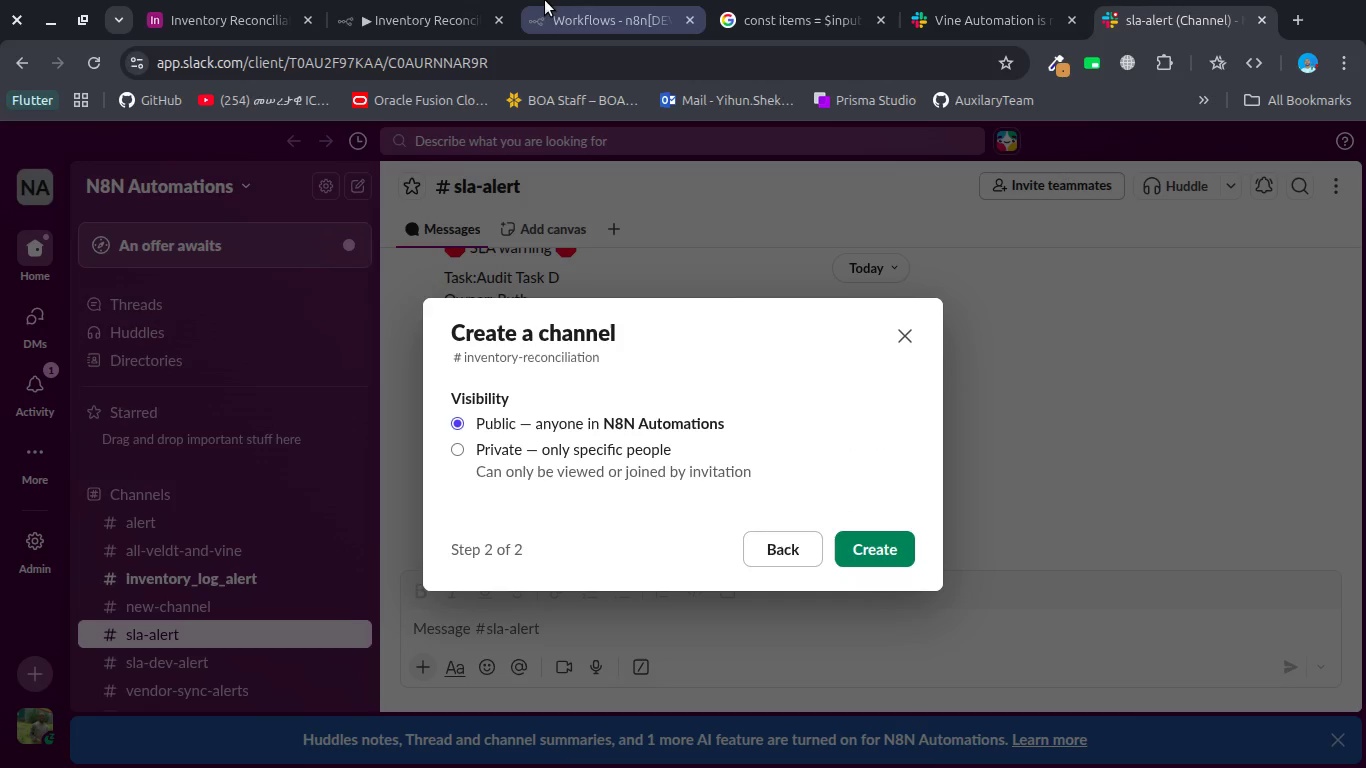 
left_click([424, 10])
 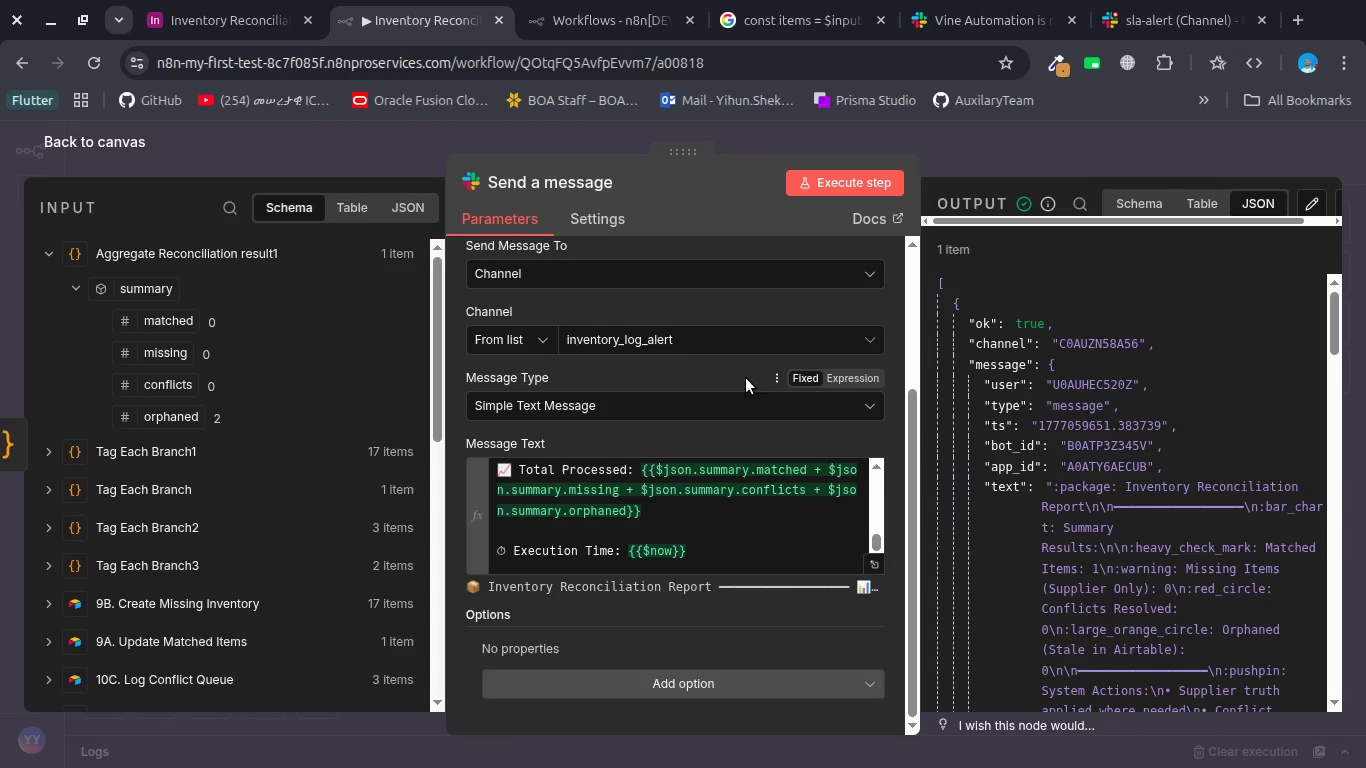 
left_click([762, 335])
 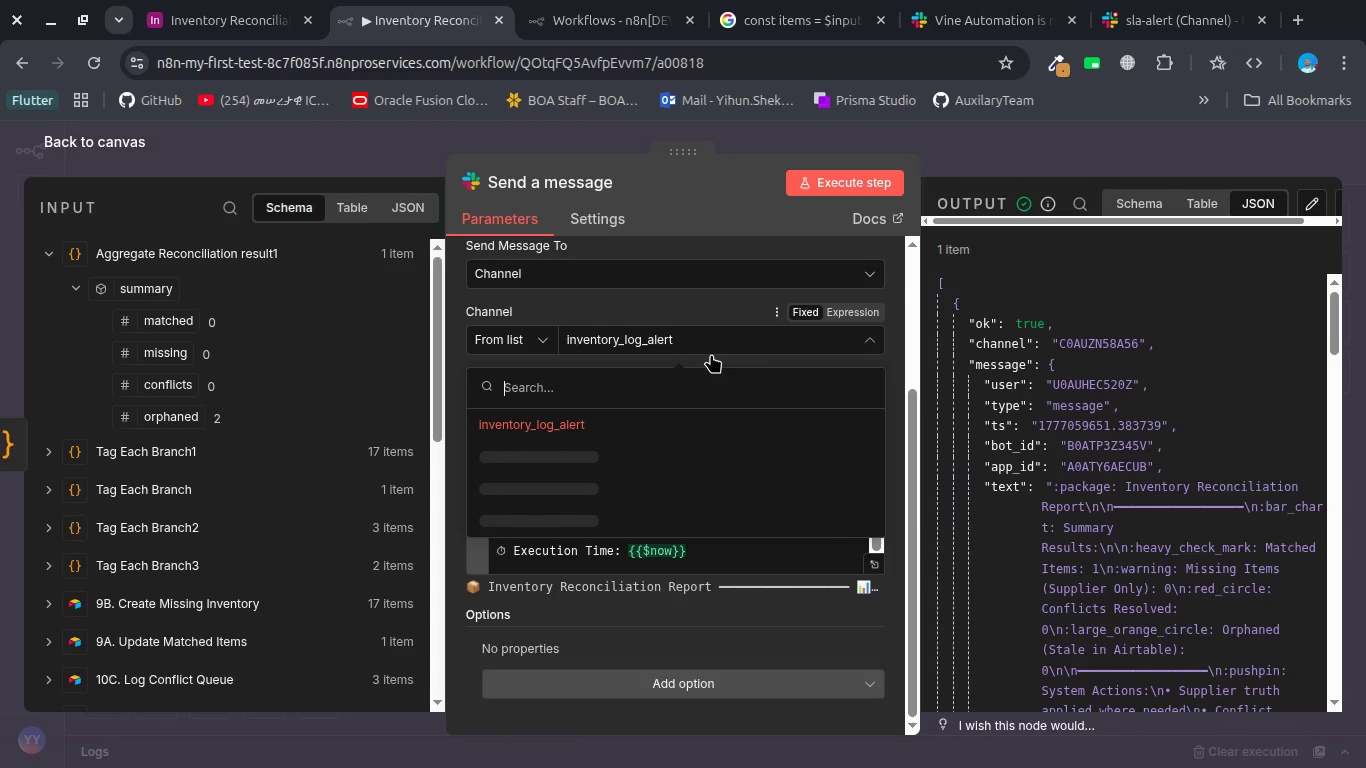 
type(inve)
 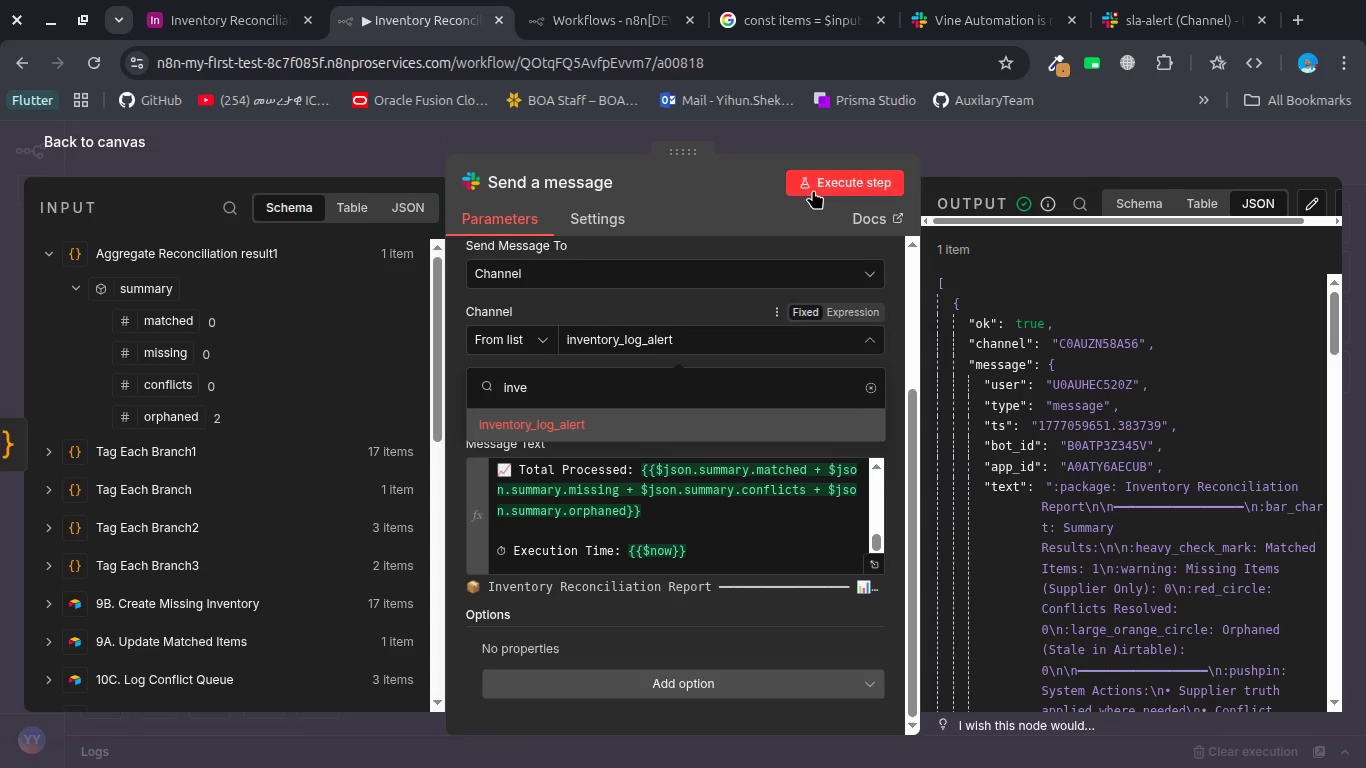 
left_click([1117, 6])
 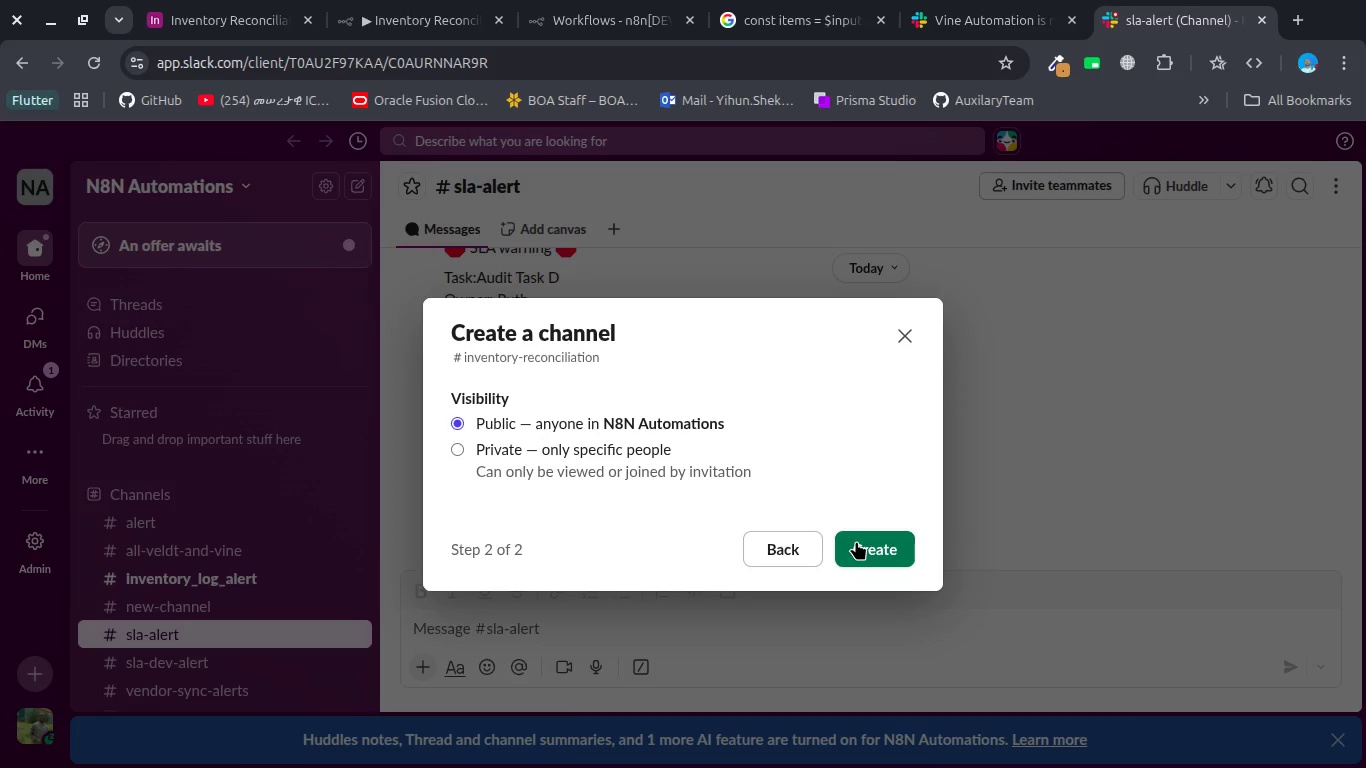 
left_click([856, 541])
 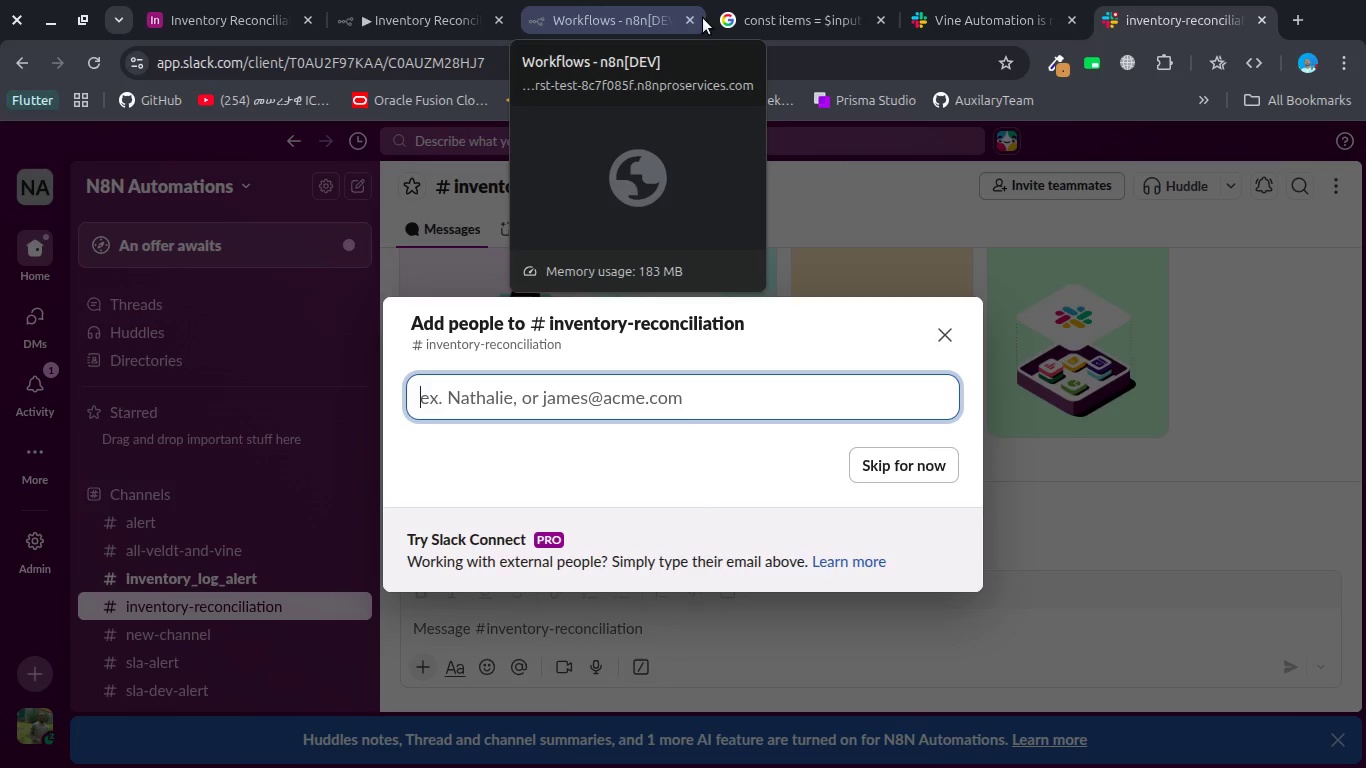 
left_click([685, 20])
 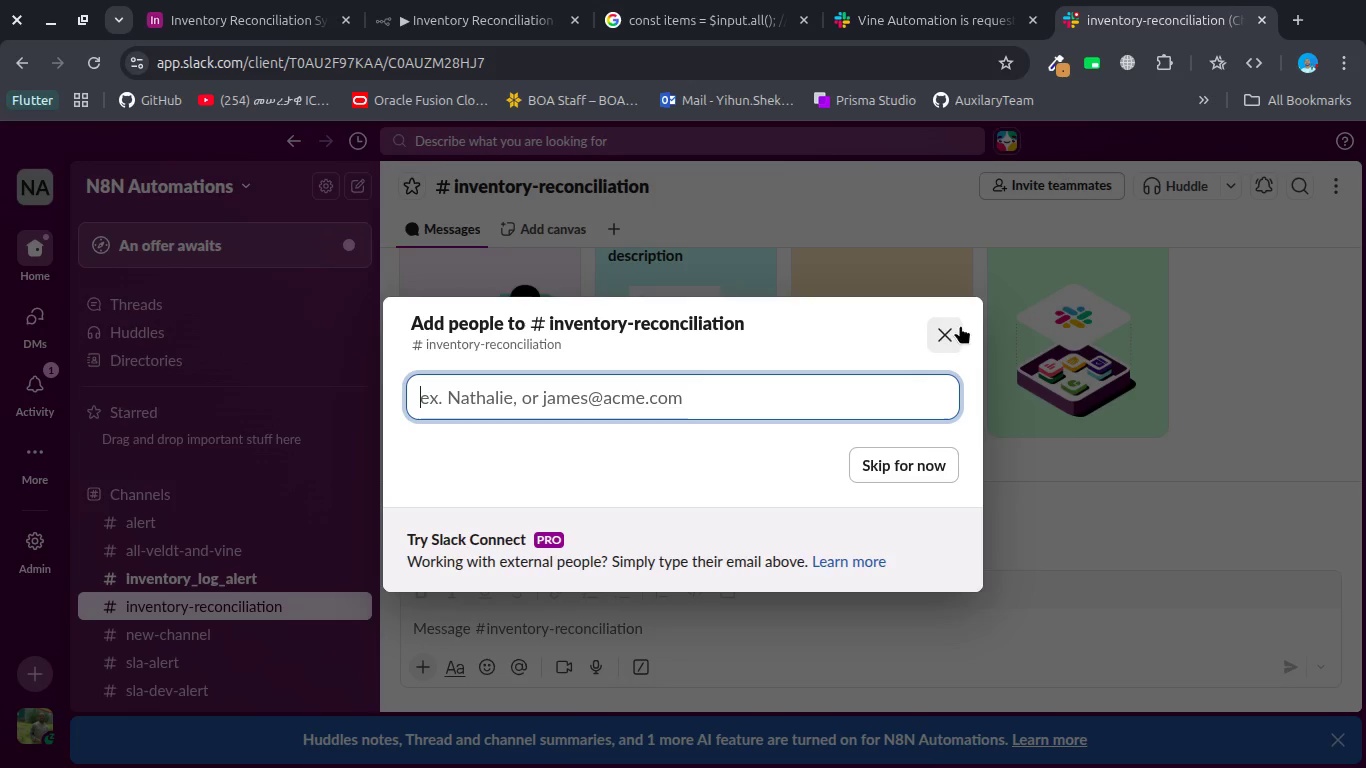 
left_click([954, 331])
 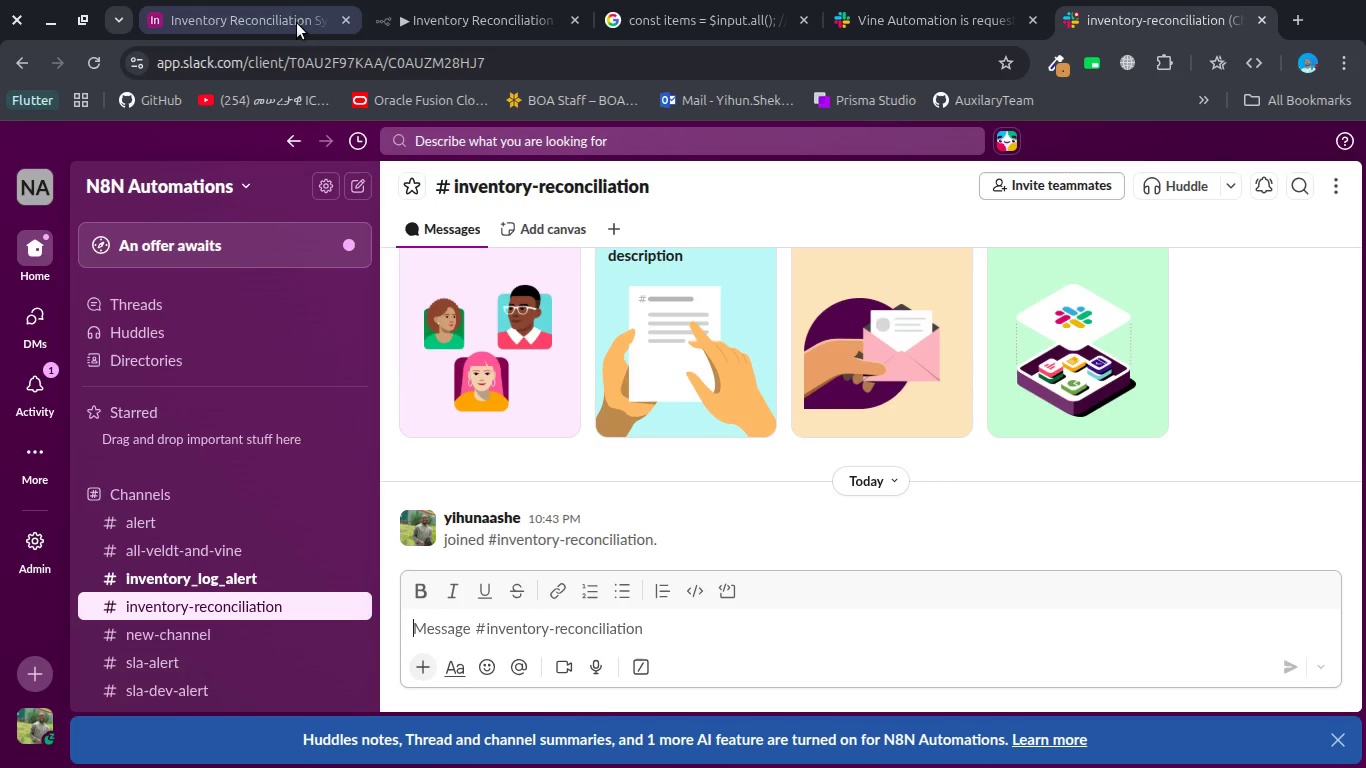 
left_click([419, 20])
 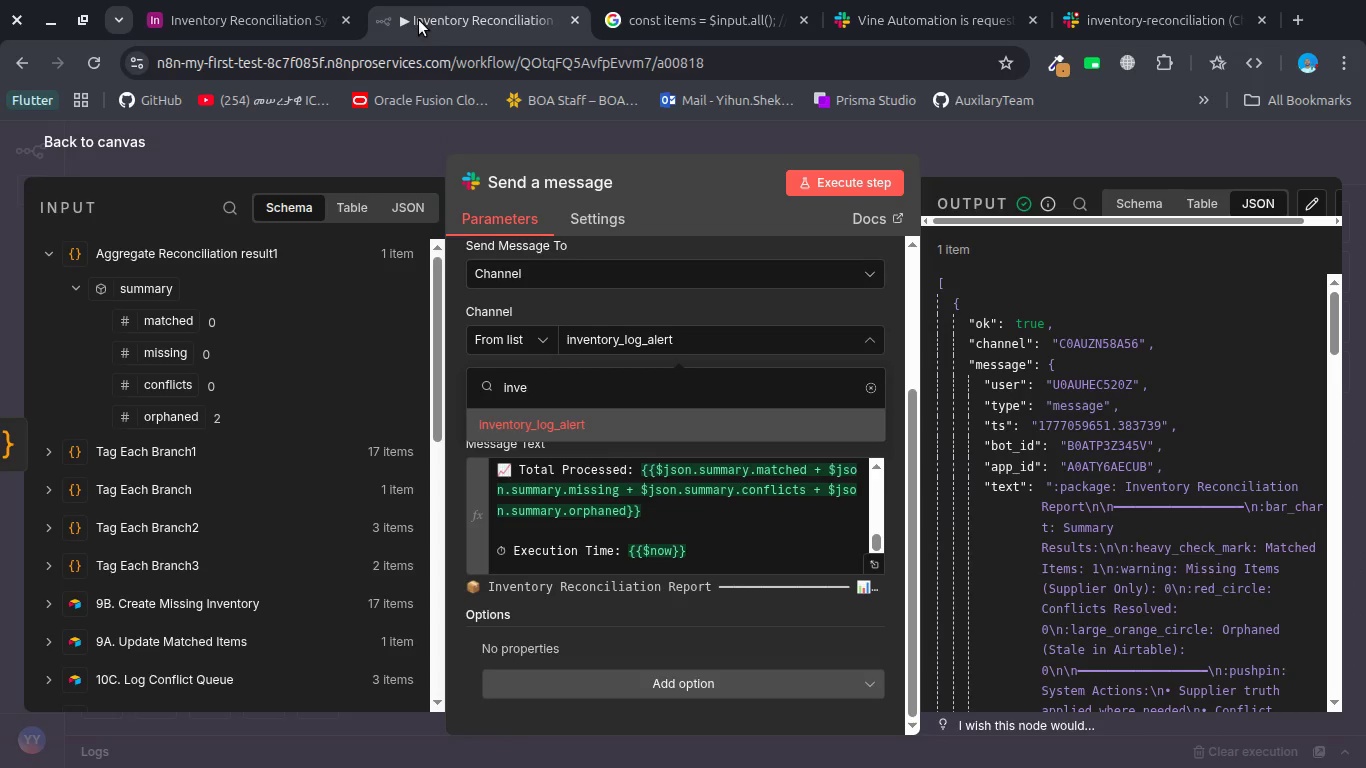 
key(Enter)
 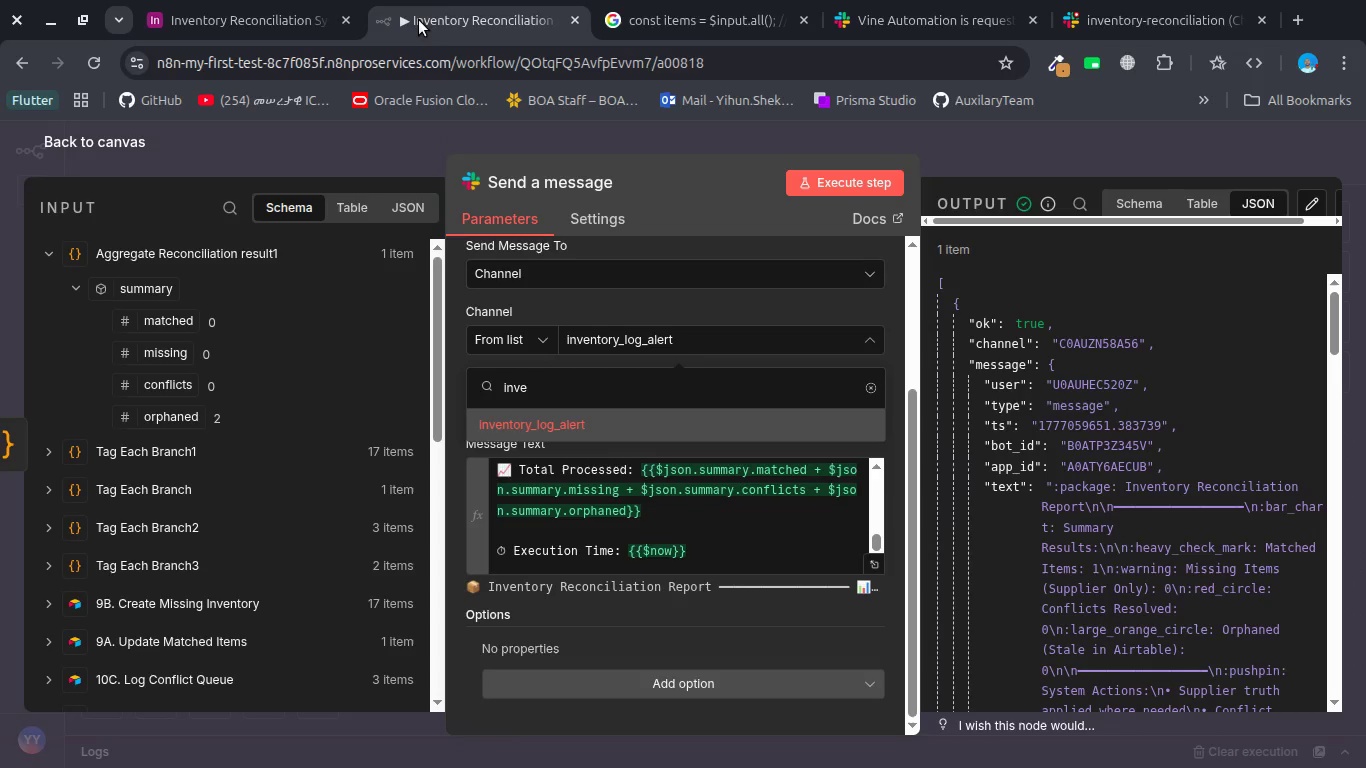 
key(Enter)
 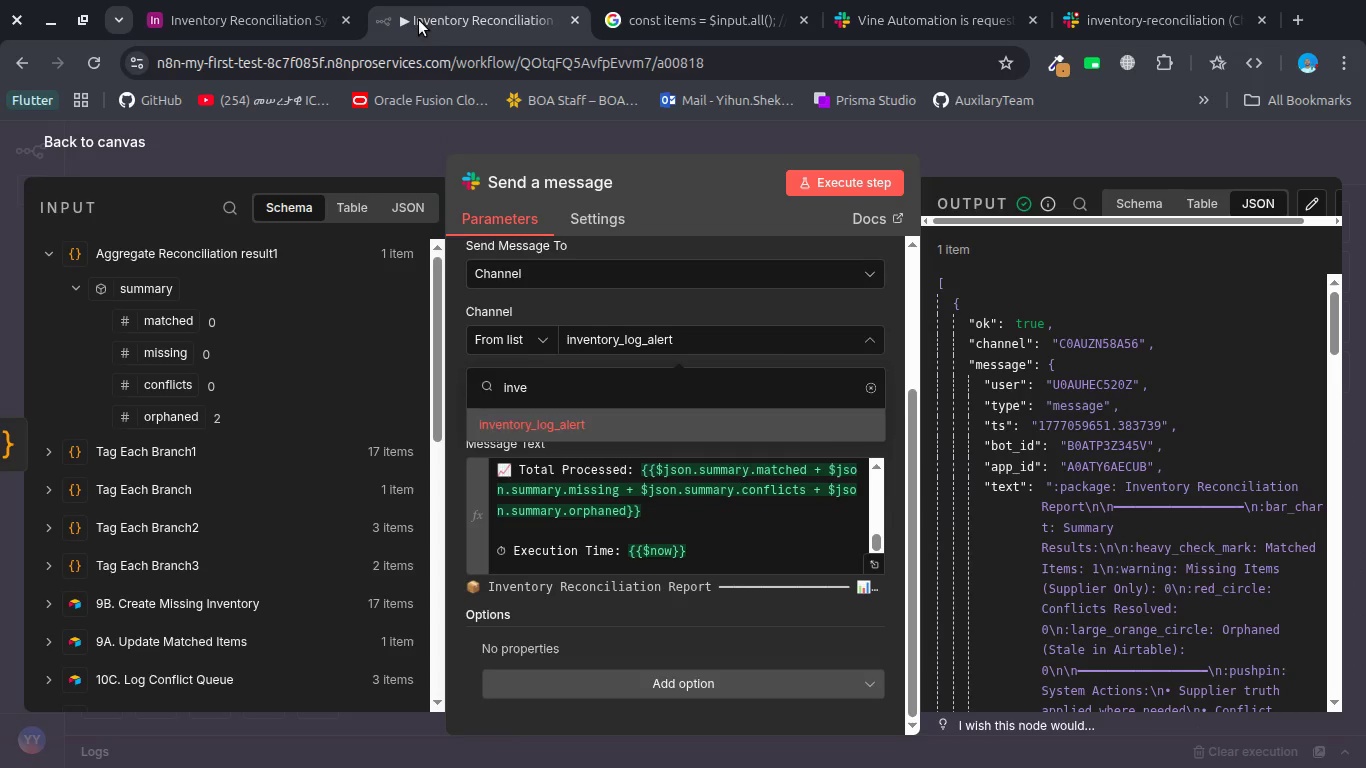 
key(Enter)
 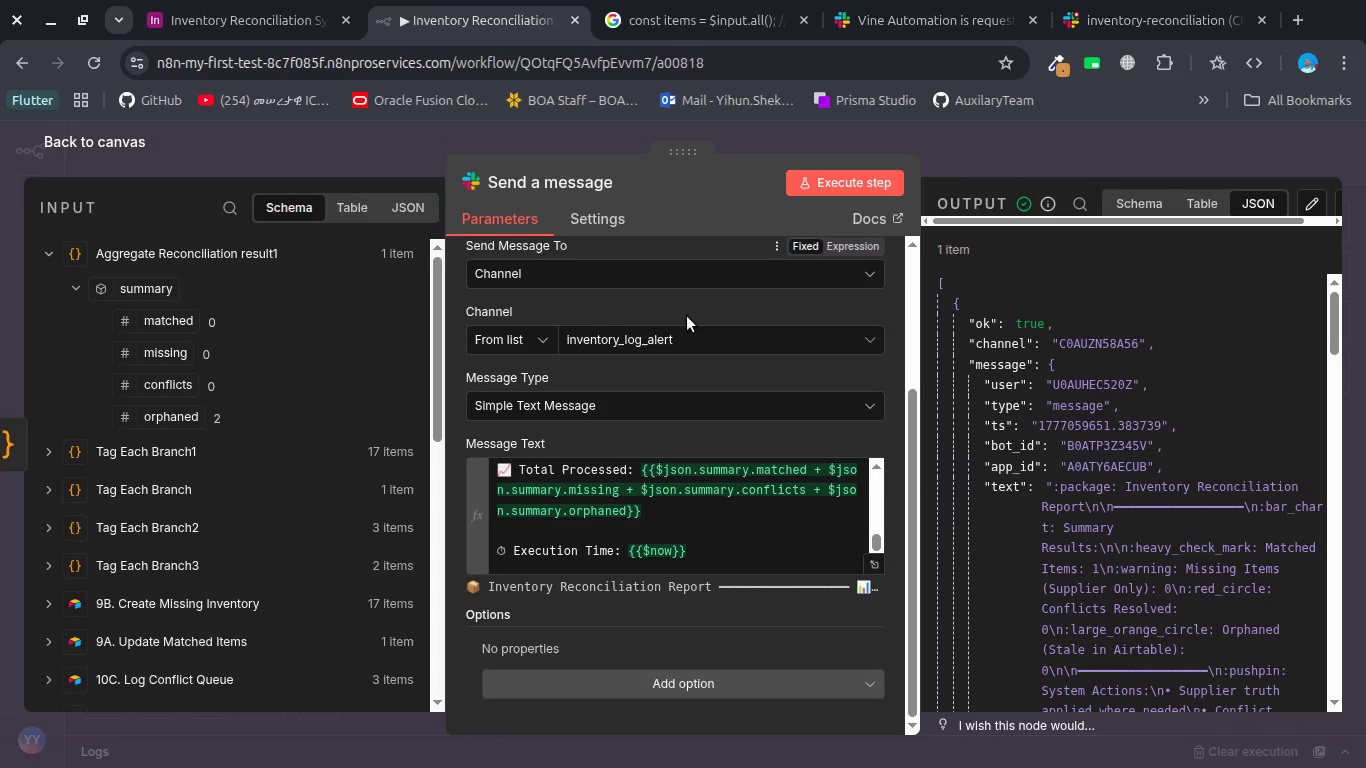 
left_click([677, 342])
 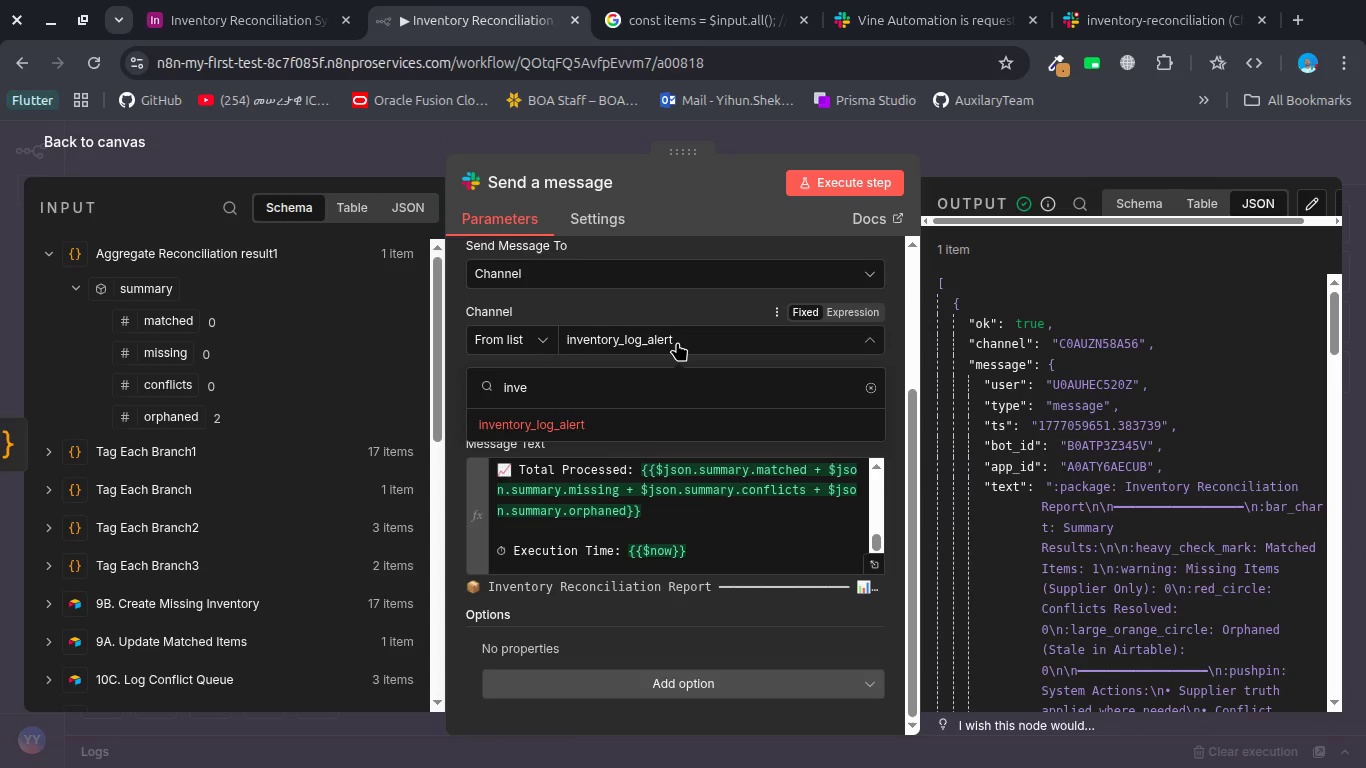 
key(Backspace)
type(en)
 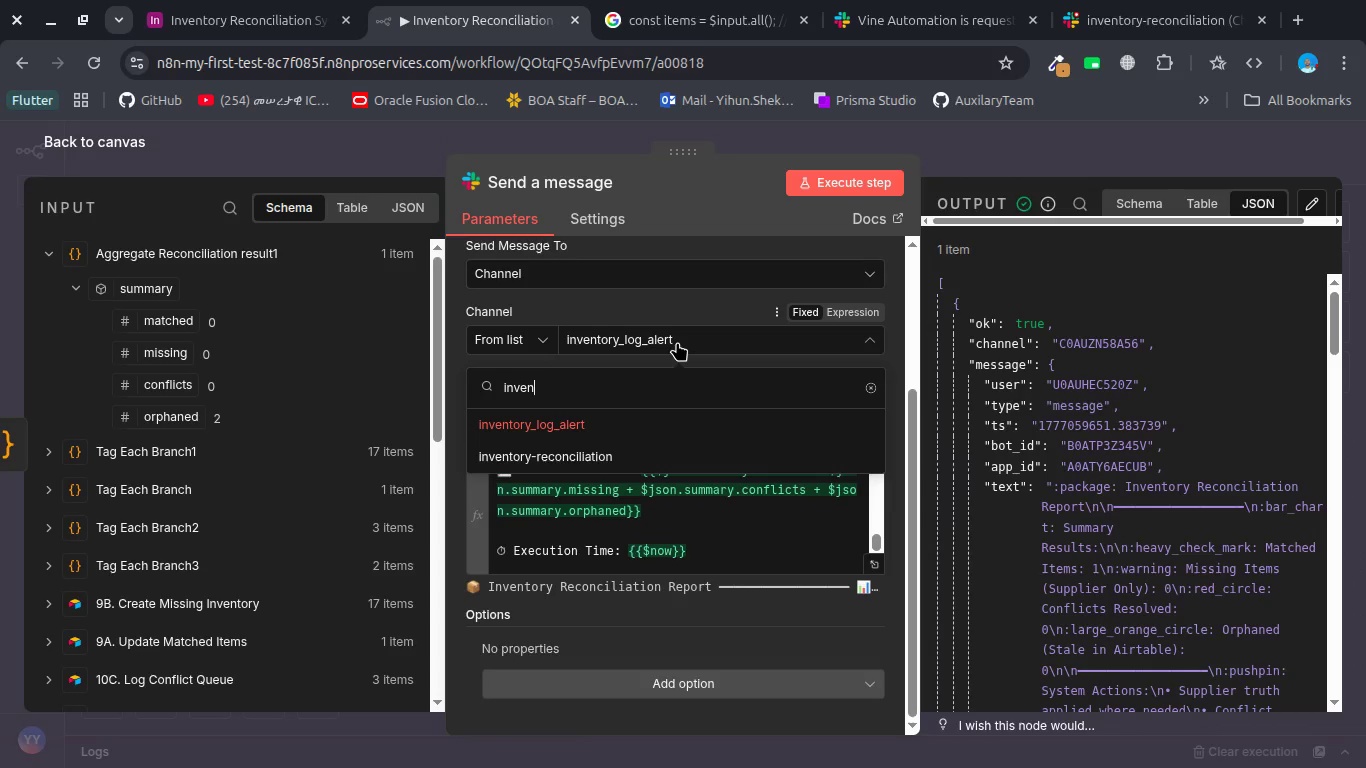 
left_click([666, 455])
 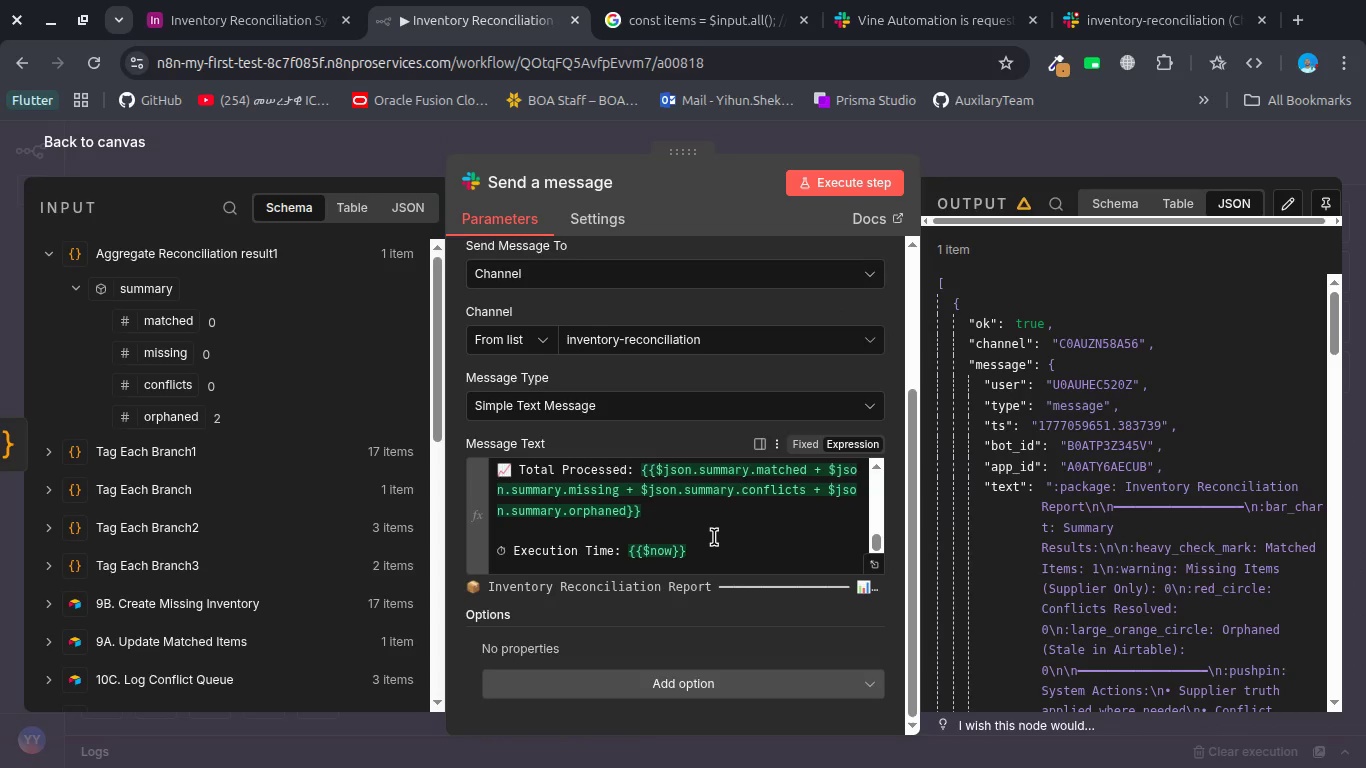 
scroll: coordinate [714, 537], scroll_direction: up, amount: 3.0
 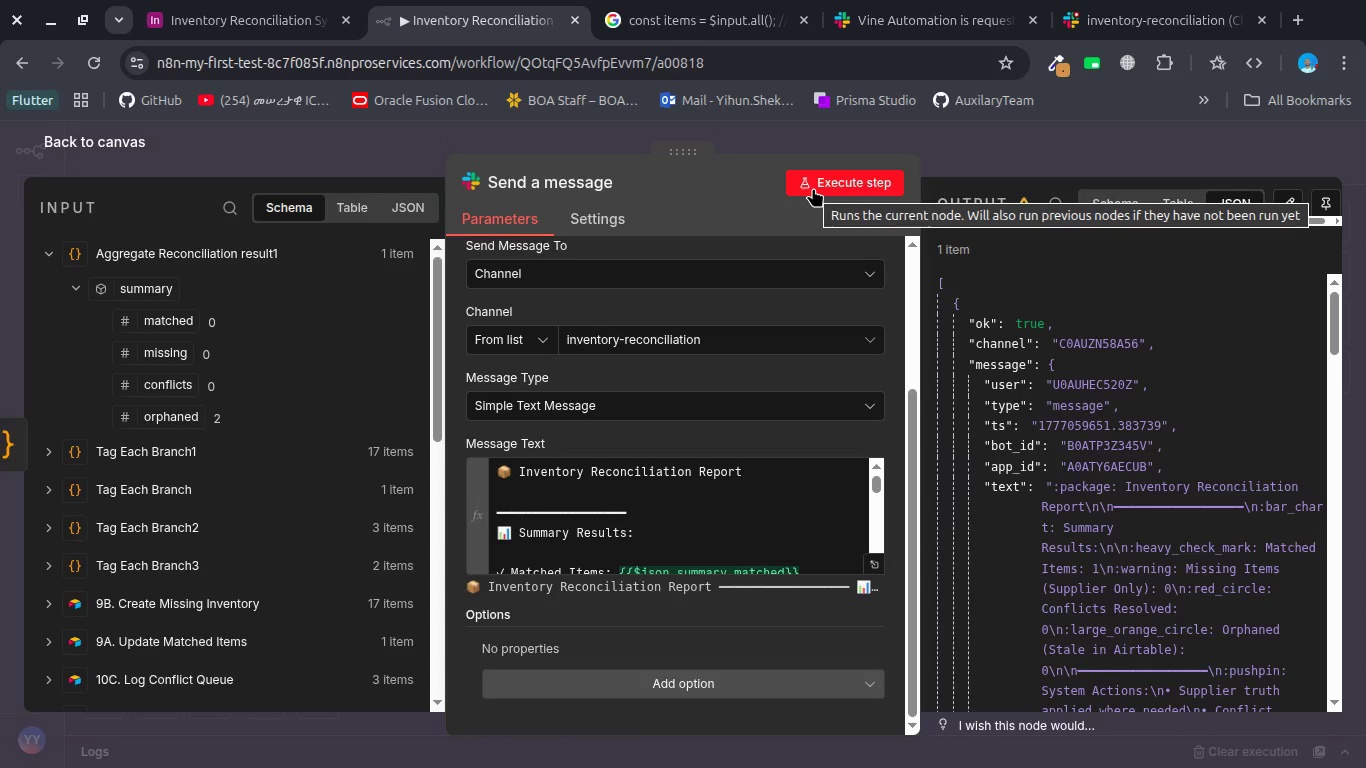 
wait(12.82)
 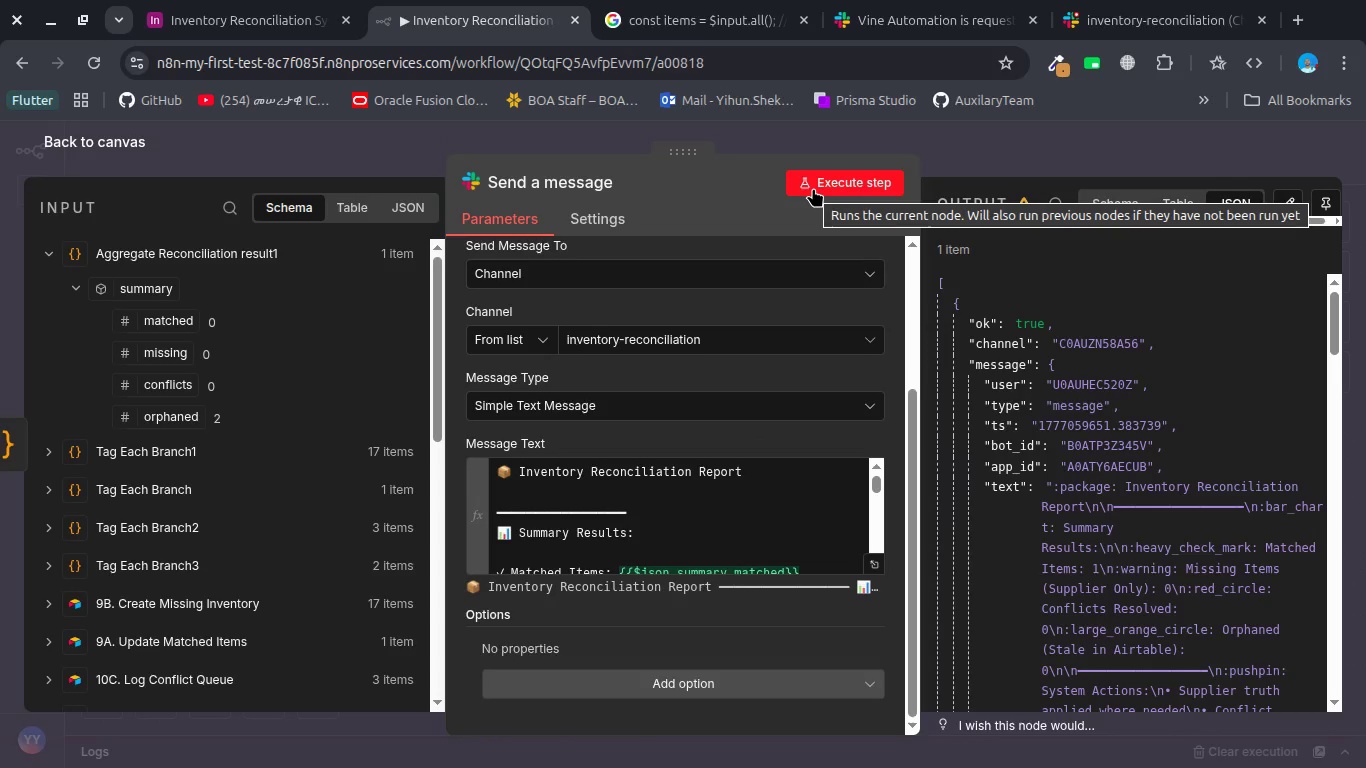 
scroll: coordinate [584, 391], scroll_direction: up, amount: 2.0
 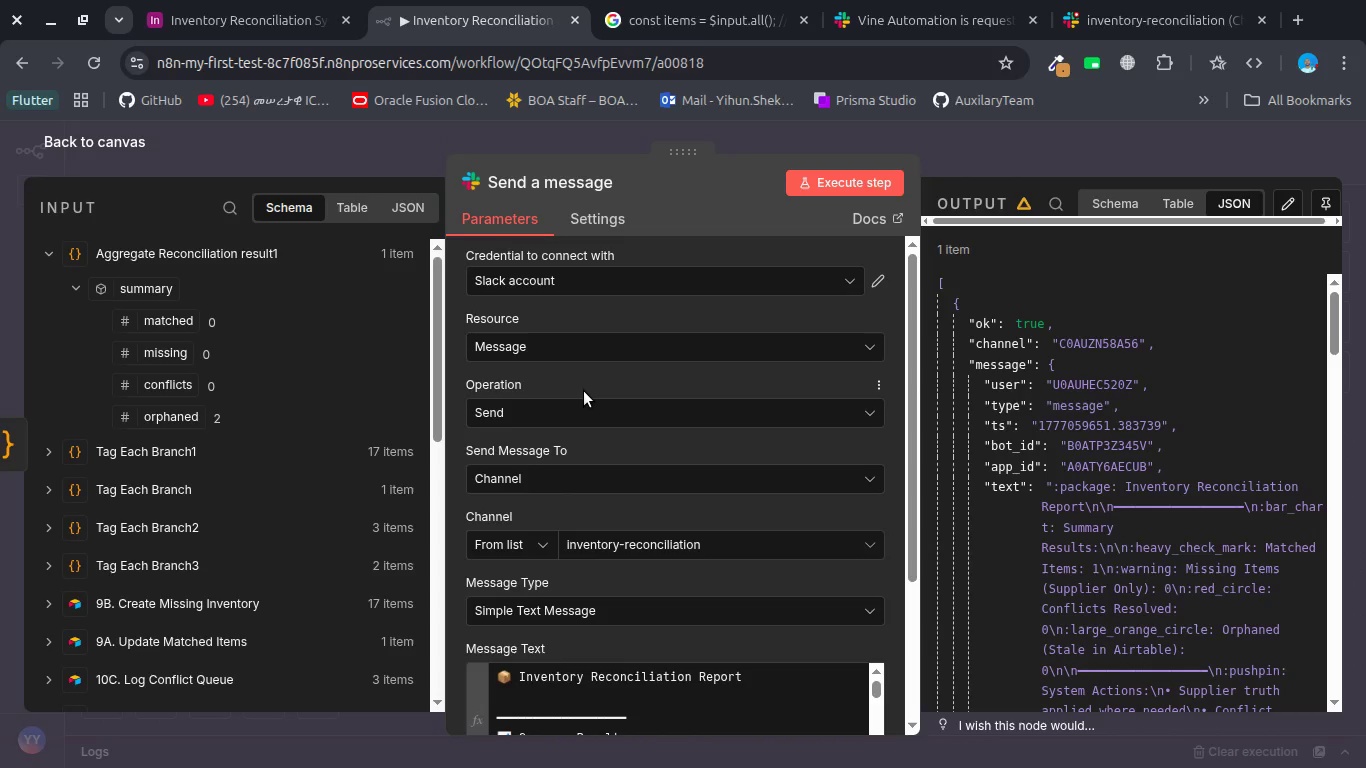 
scroll: coordinate [584, 391], scroll_direction: down, amount: 1.0
 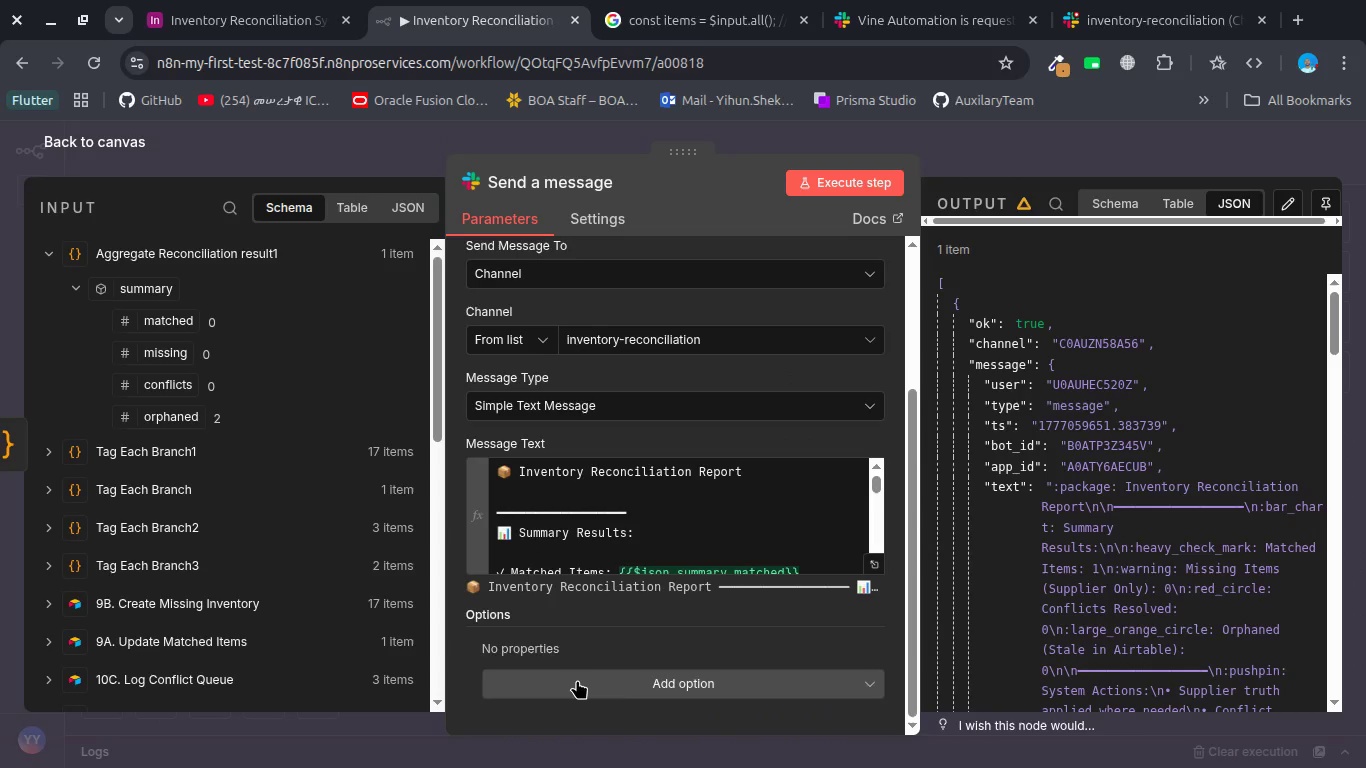 
left_click([577, 680])
 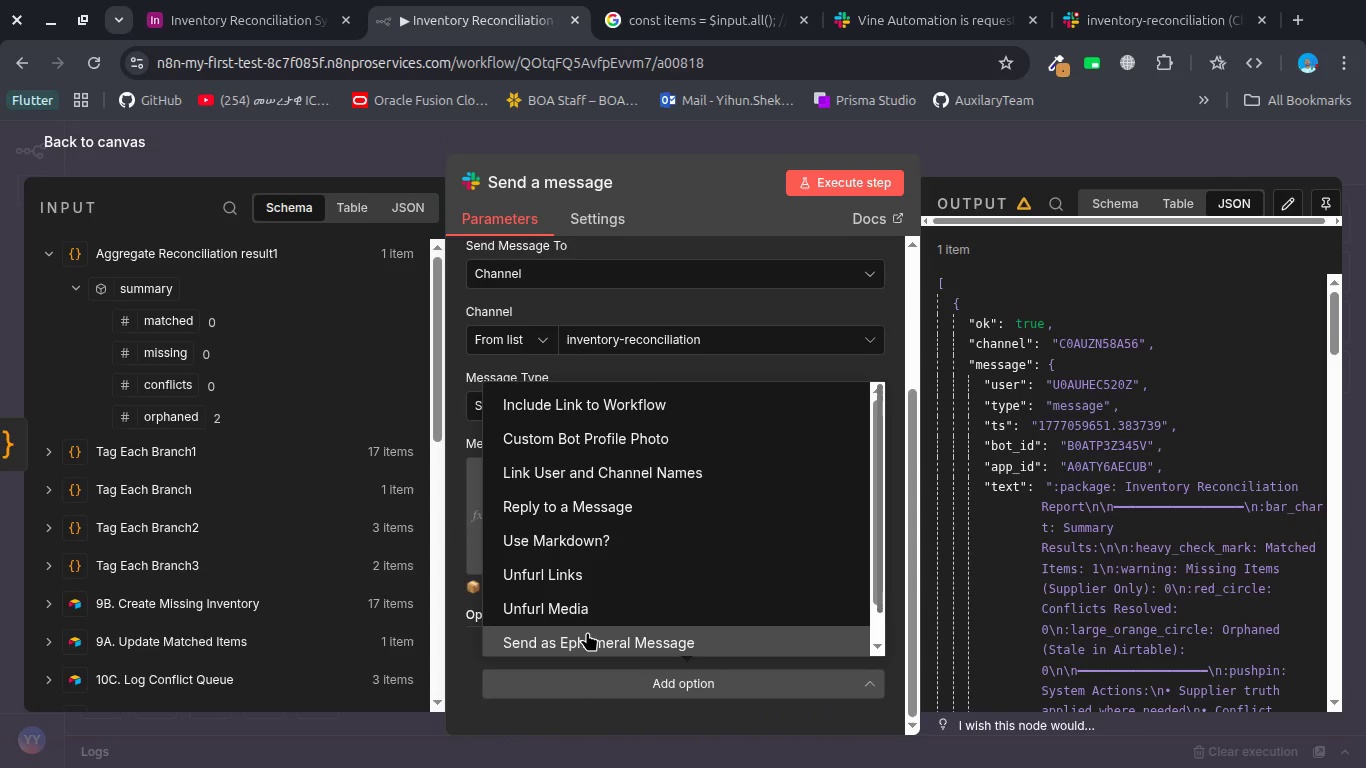 
scroll: coordinate [587, 632], scroll_direction: down, amount: 2.0
 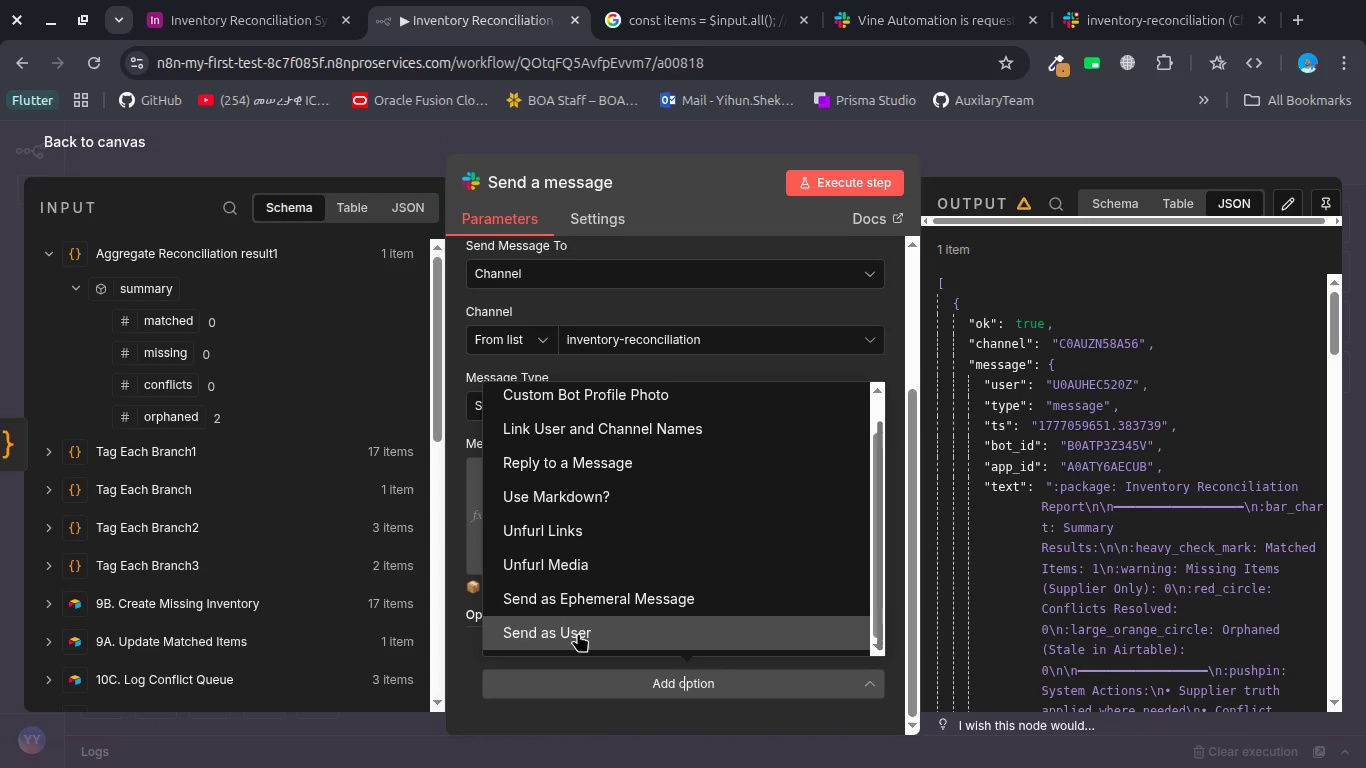 
left_click([571, 634])
 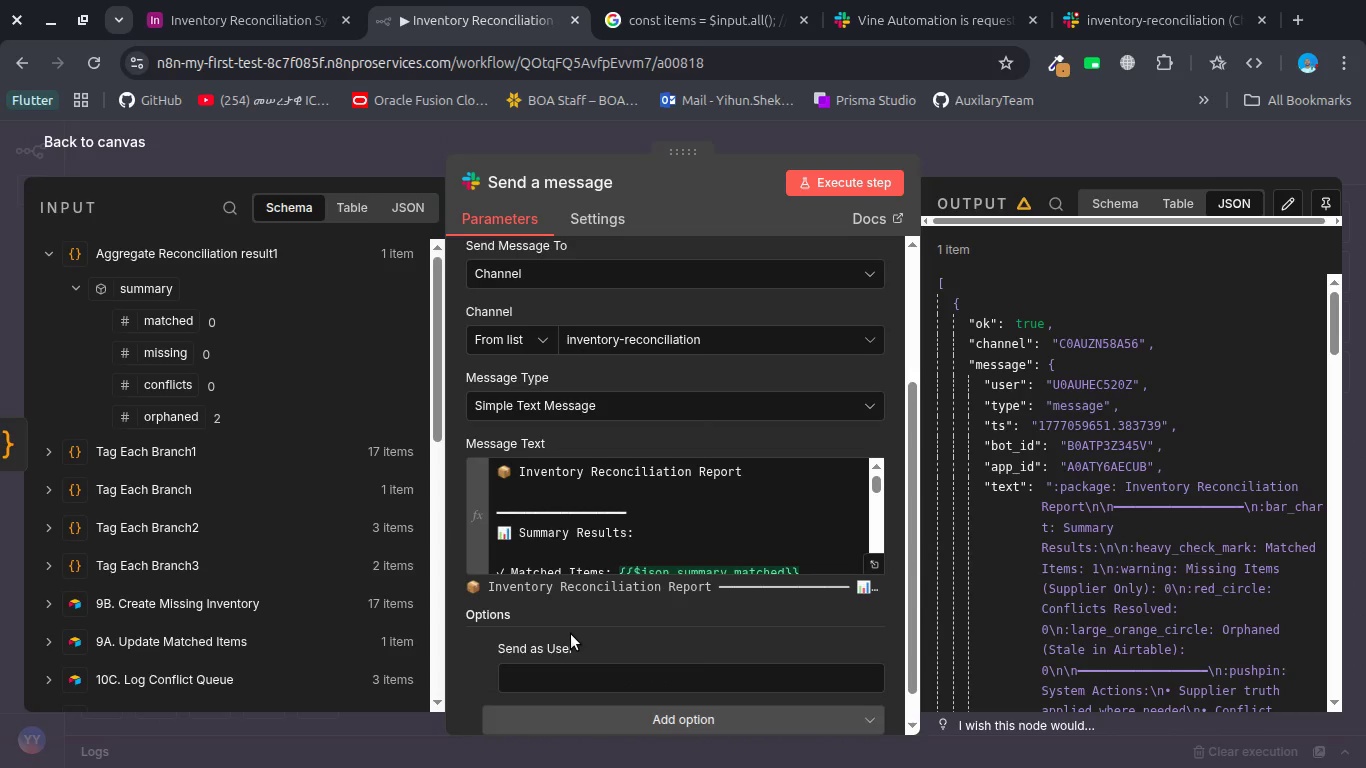 
left_click([571, 634])
 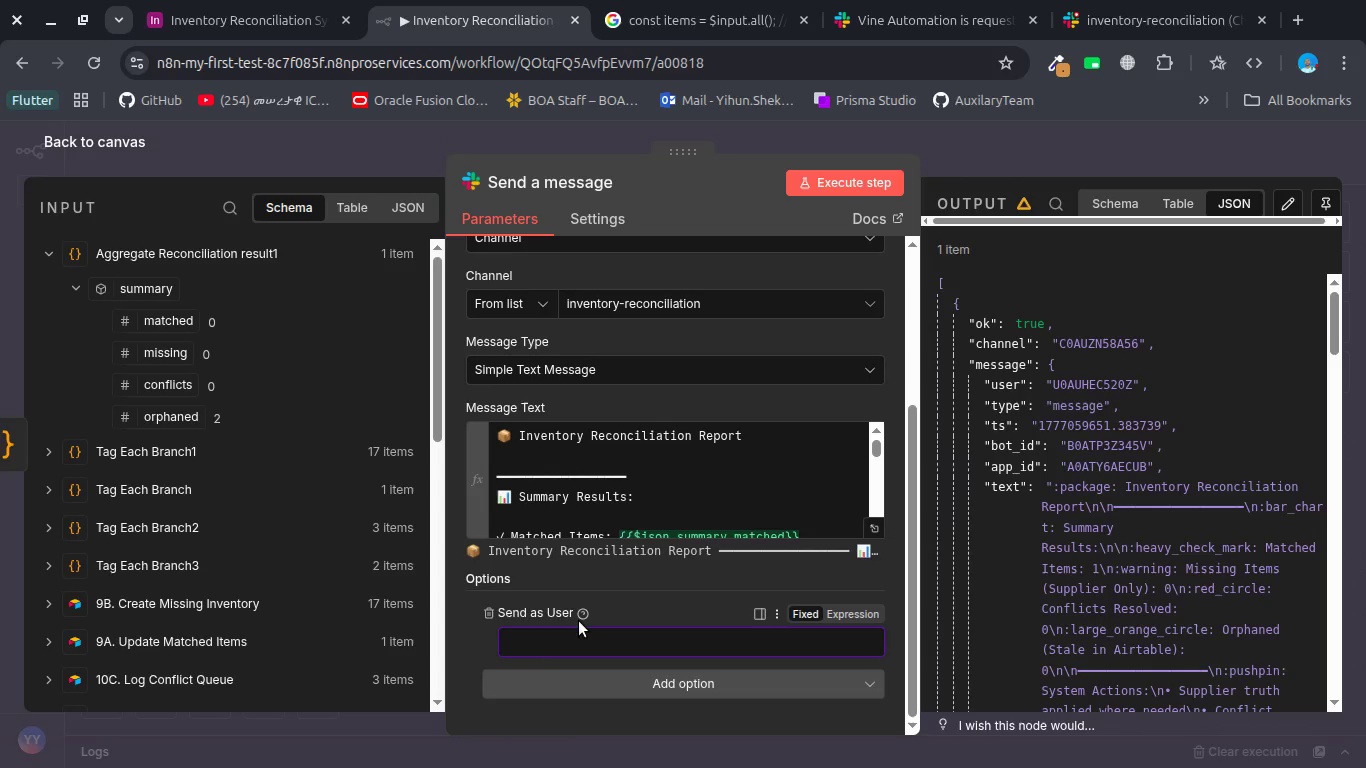 
scroll: coordinate [571, 634], scroll_direction: down, amount: 1.0
 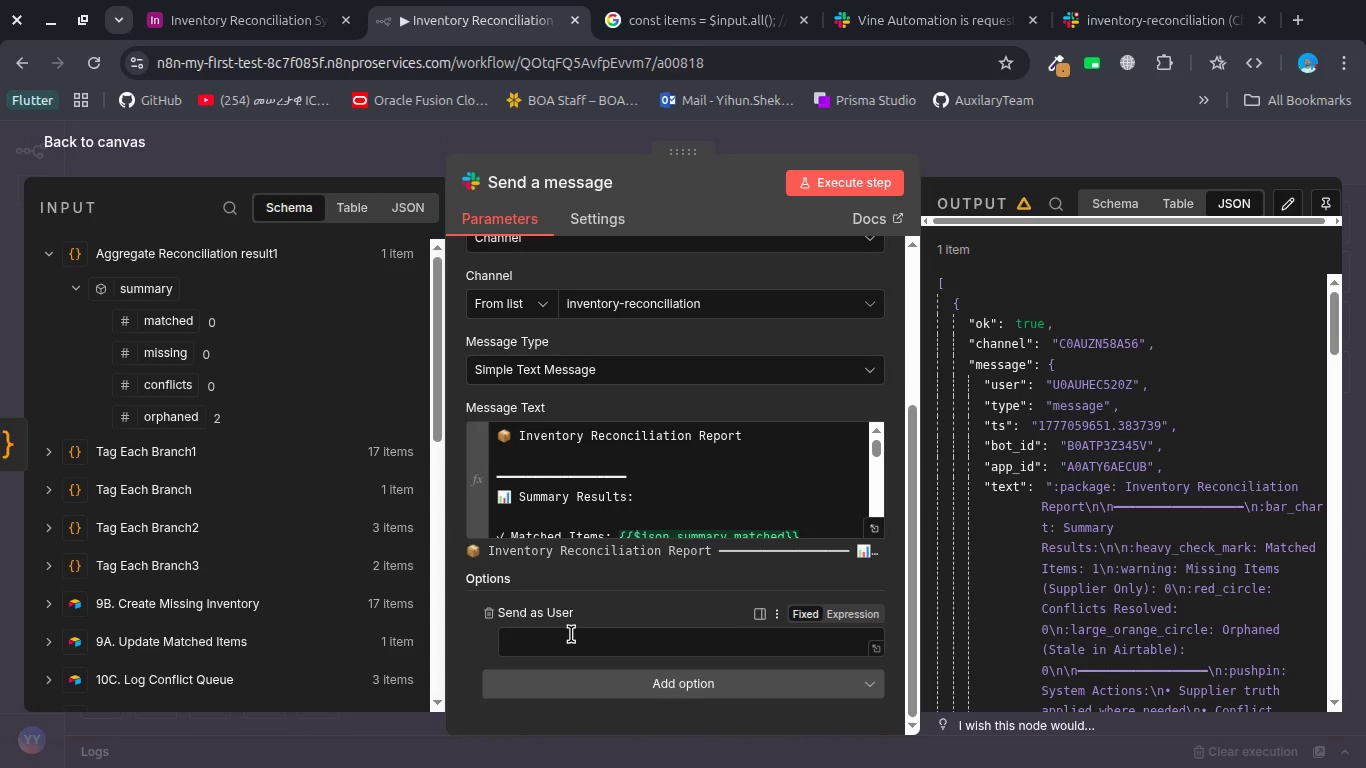 
wait(9.39)
 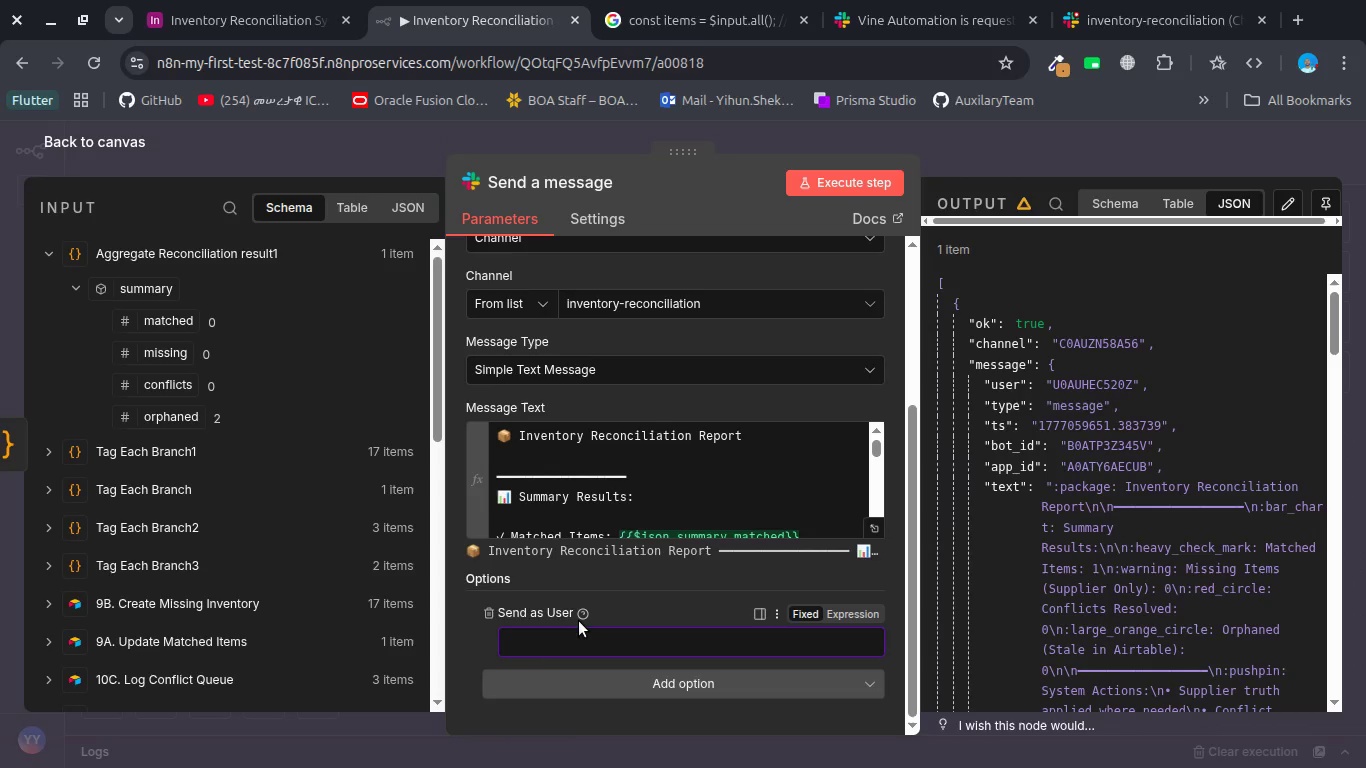 
left_click([585, 686])
 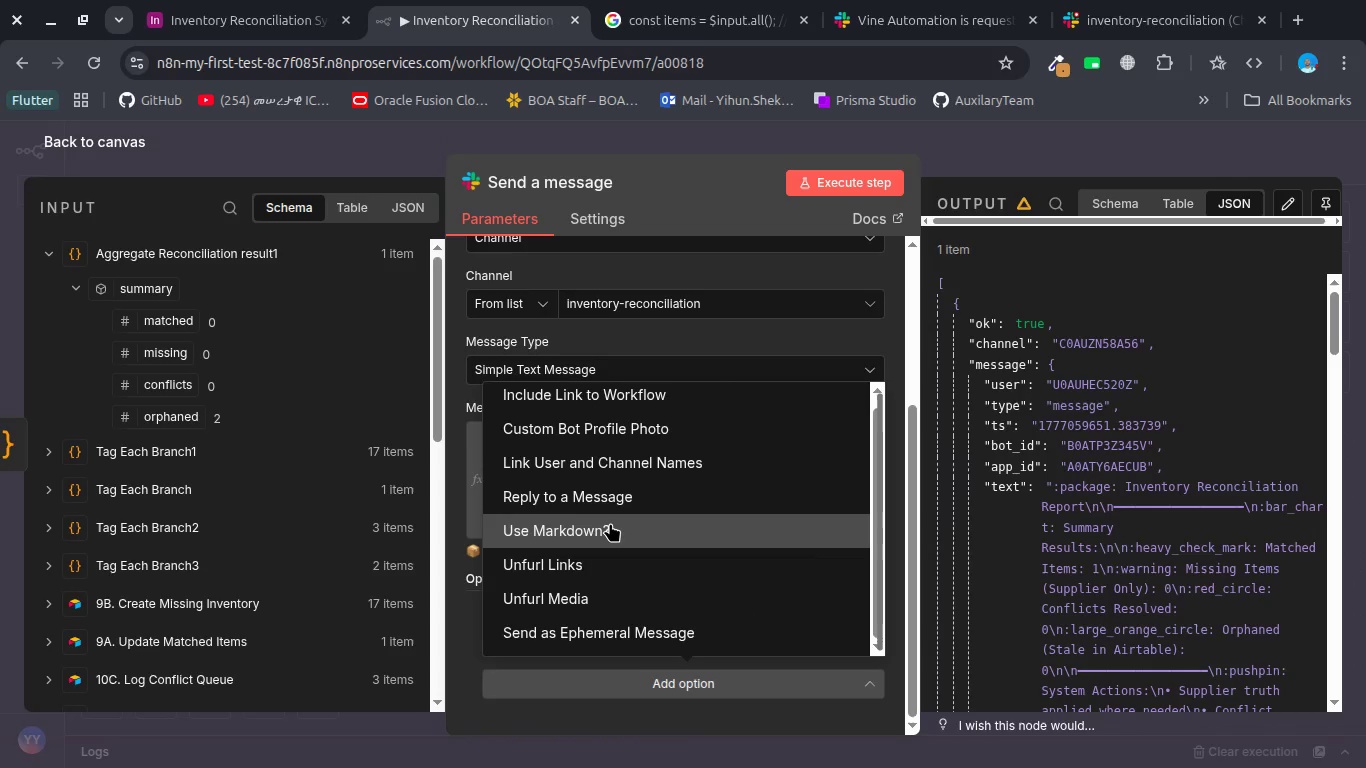 
scroll: coordinate [610, 523], scroll_direction: up, amount: 2.0
 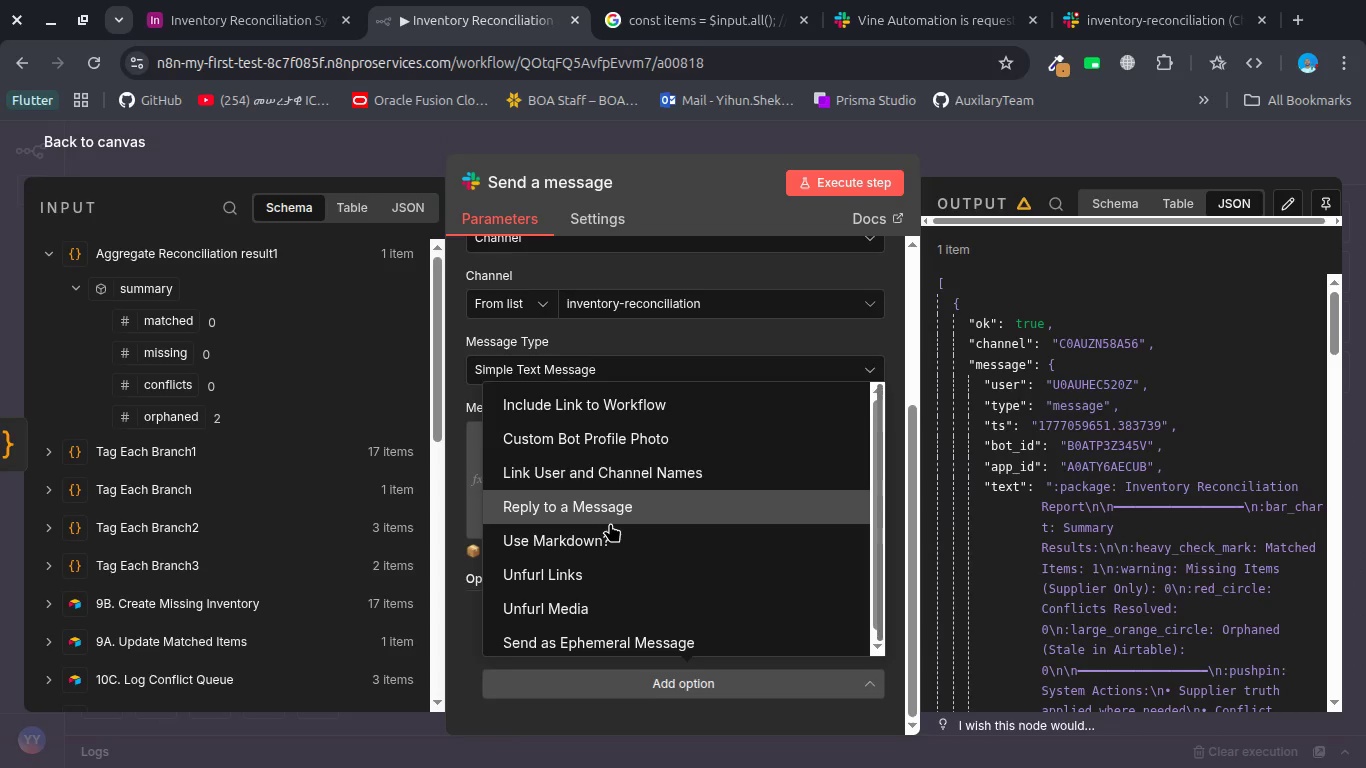 
scroll: coordinate [610, 523], scroll_direction: down, amount: 1.0
 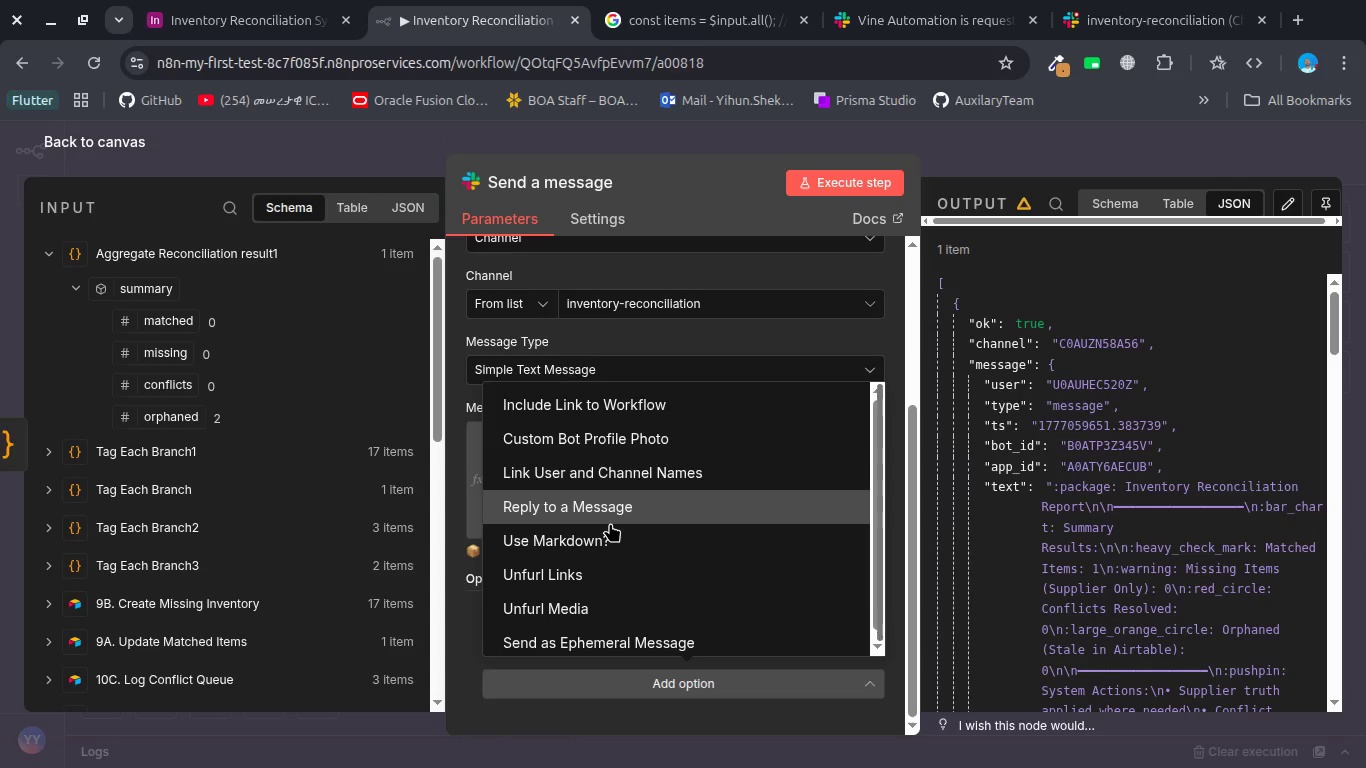 
left_click([613, 449])
 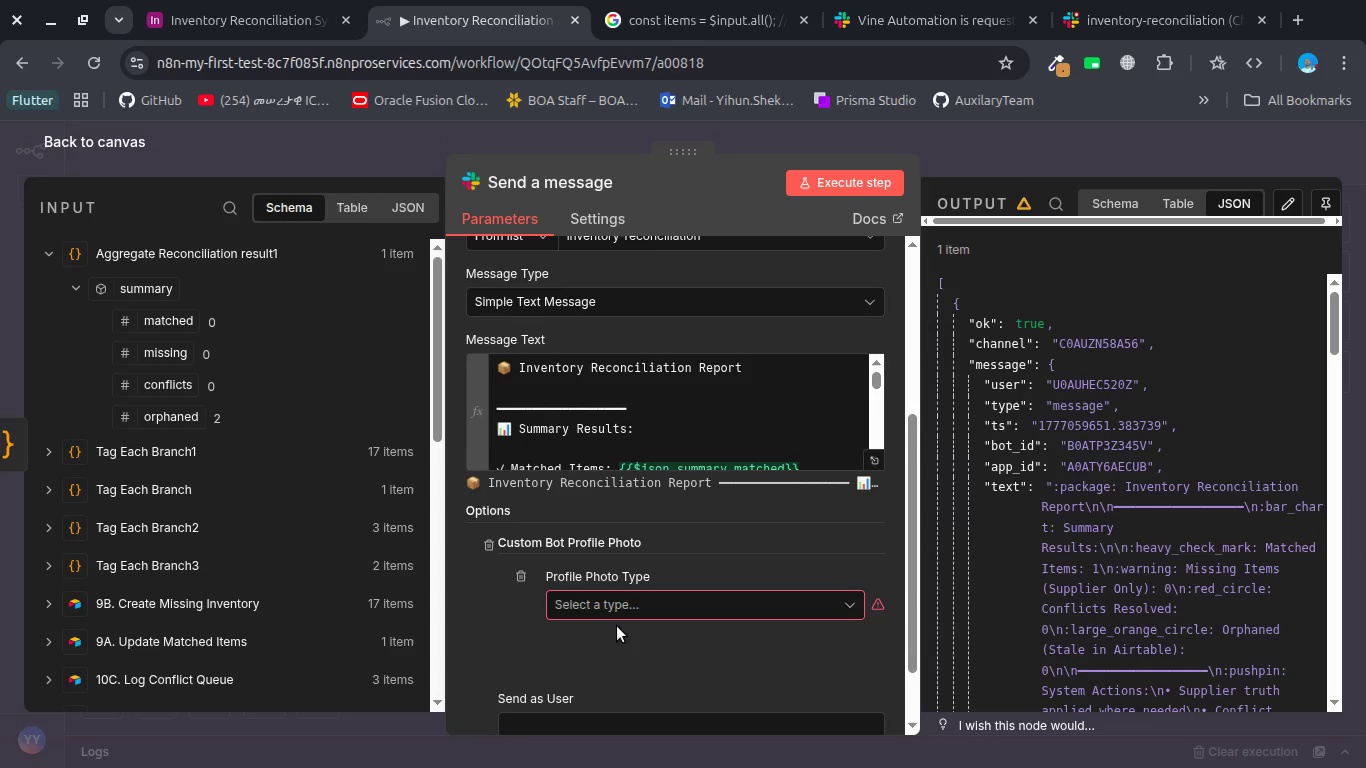 
left_click([489, 541])
 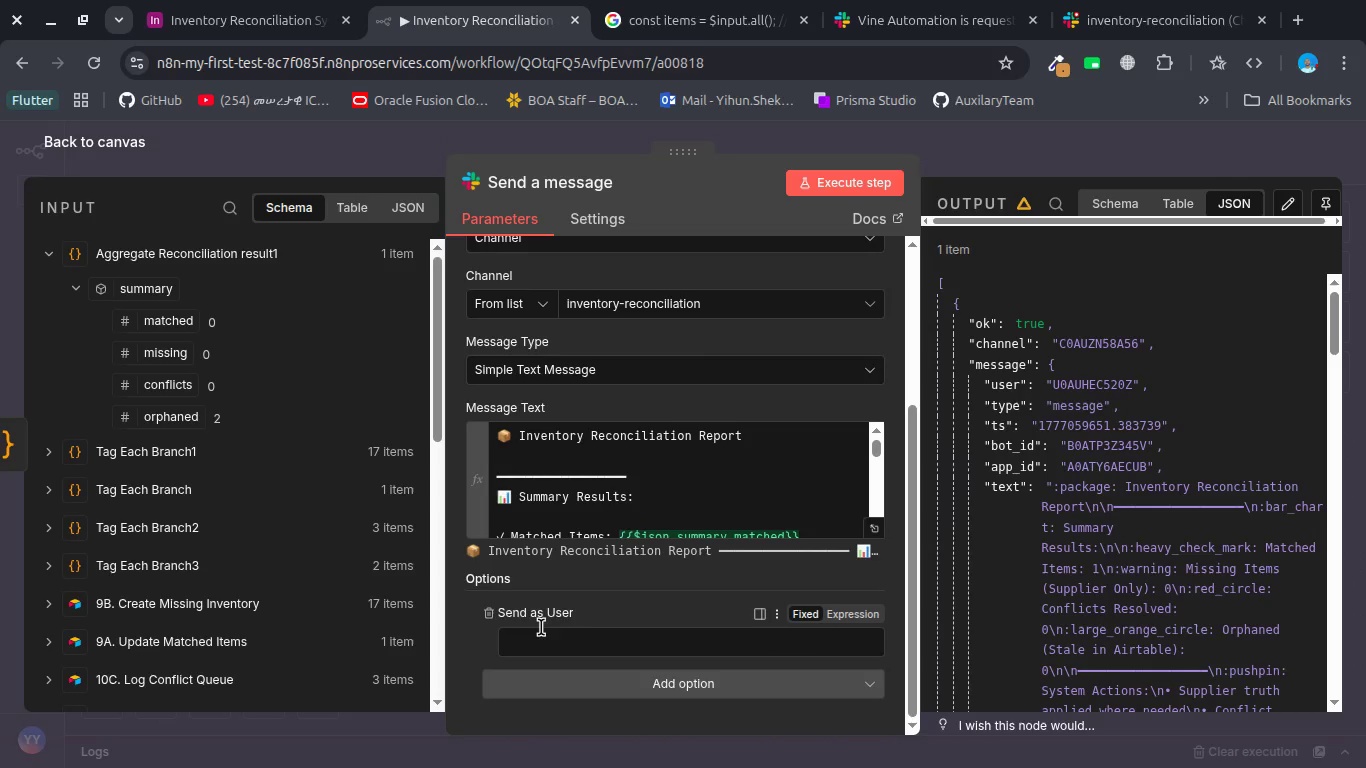 
left_click([541, 637])
 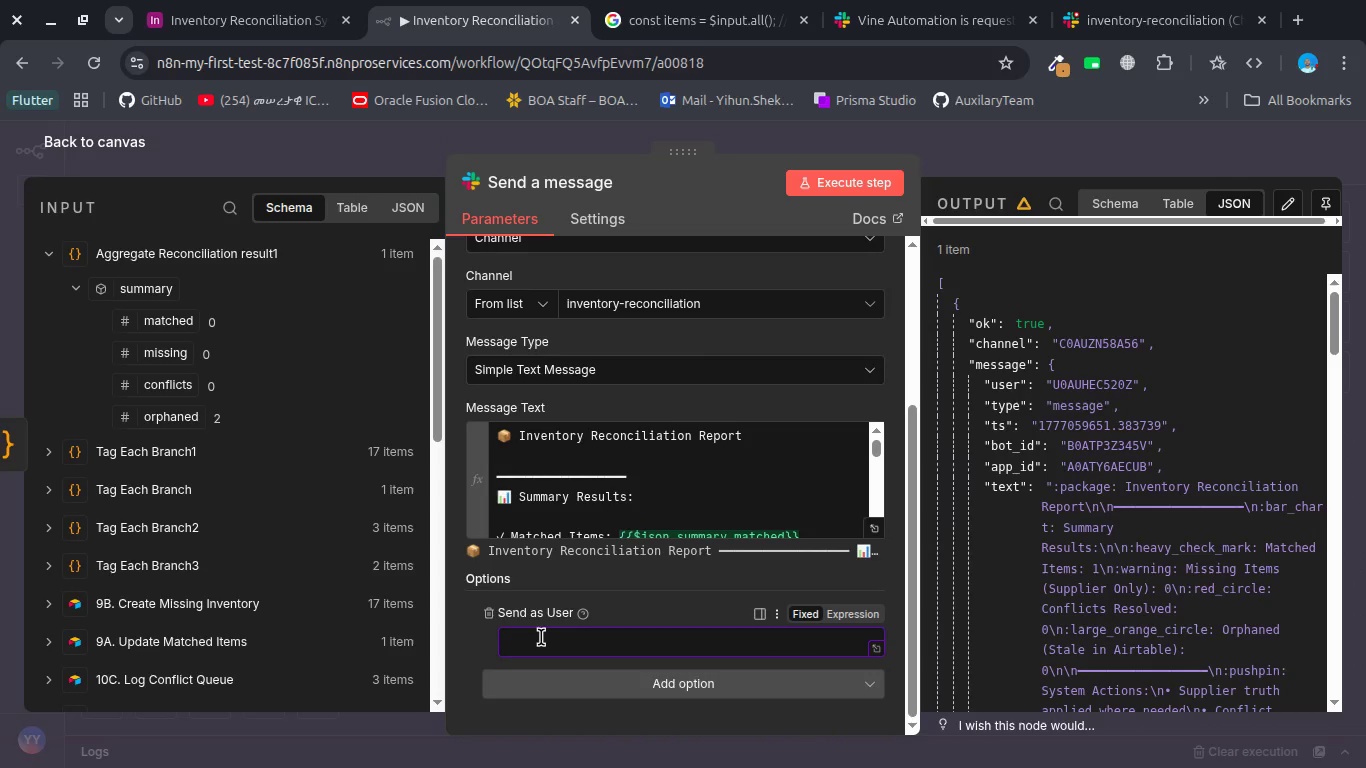 
type(Yihun)
 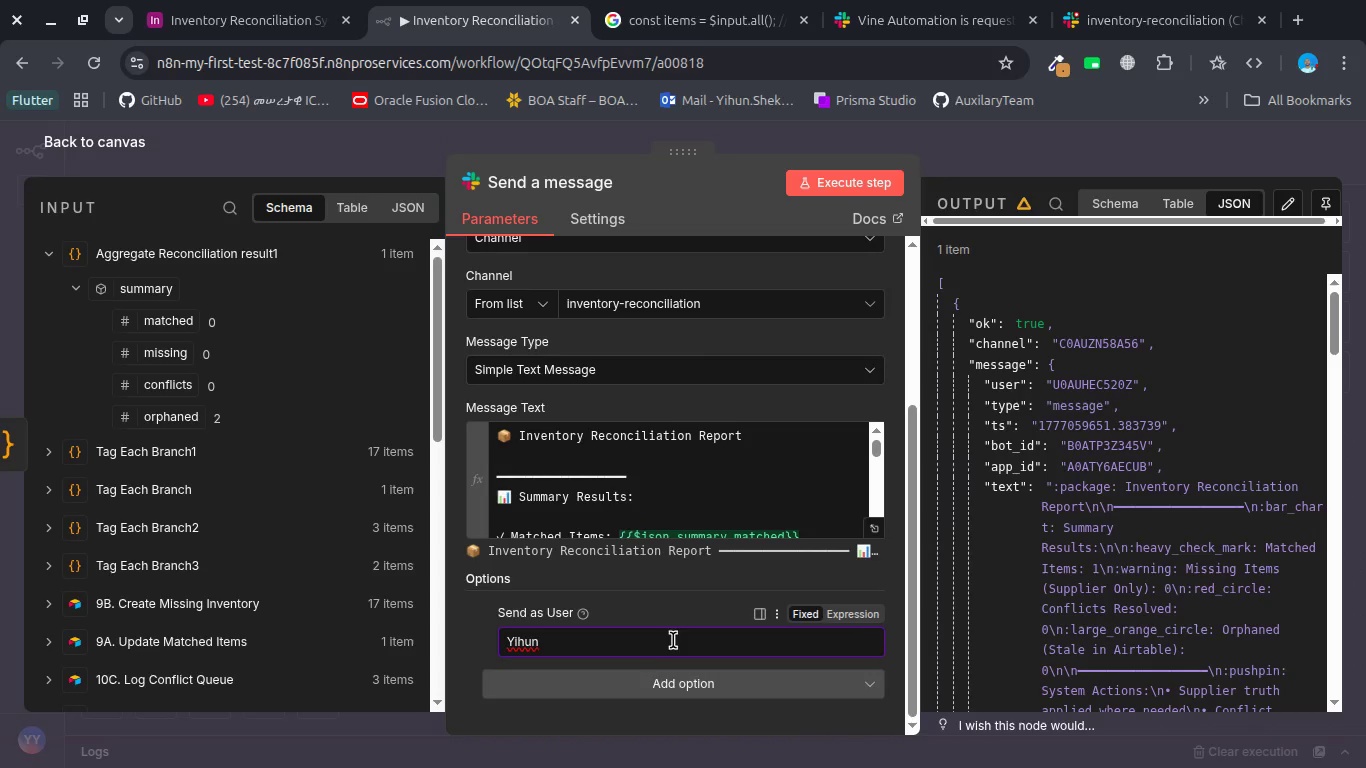 
left_click([620, 590])
 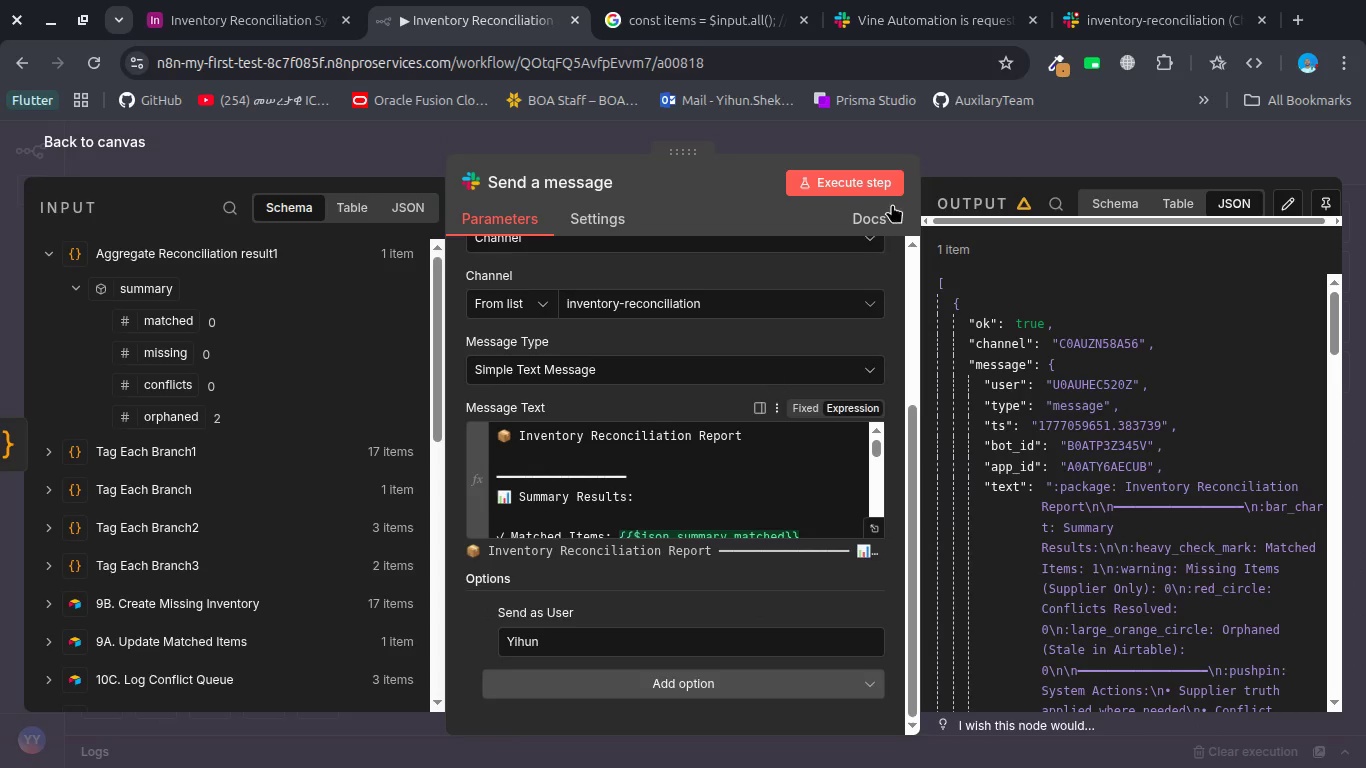 
left_click([875, 179])
 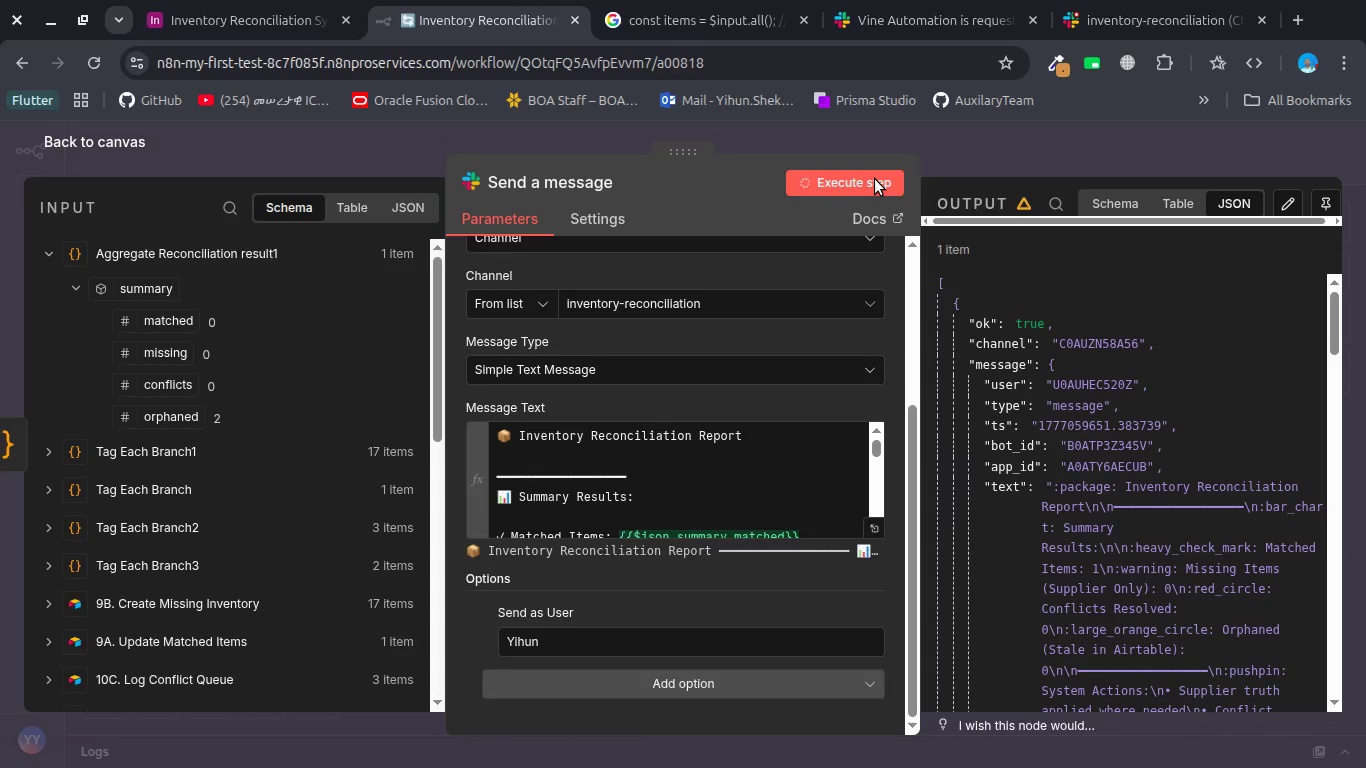 
wait(6.9)
 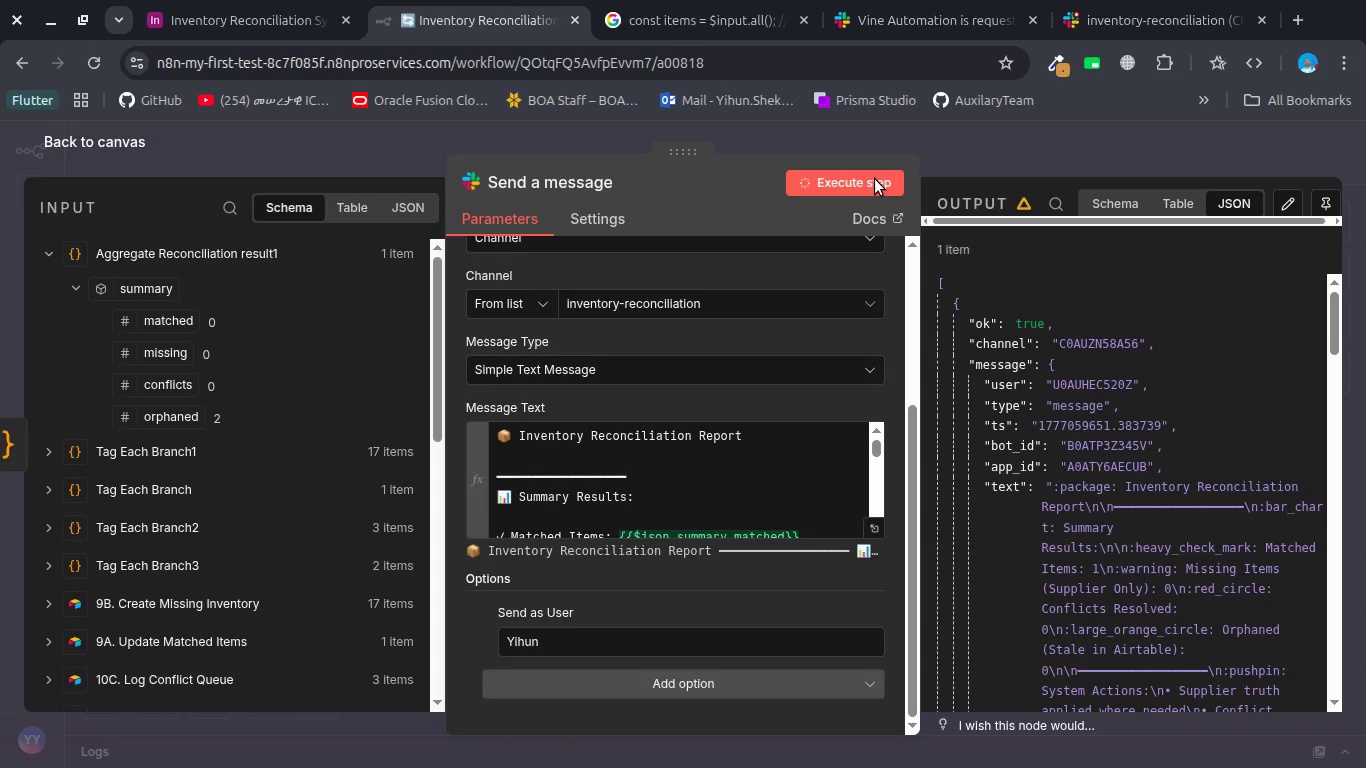 
left_click([1113, 11])
 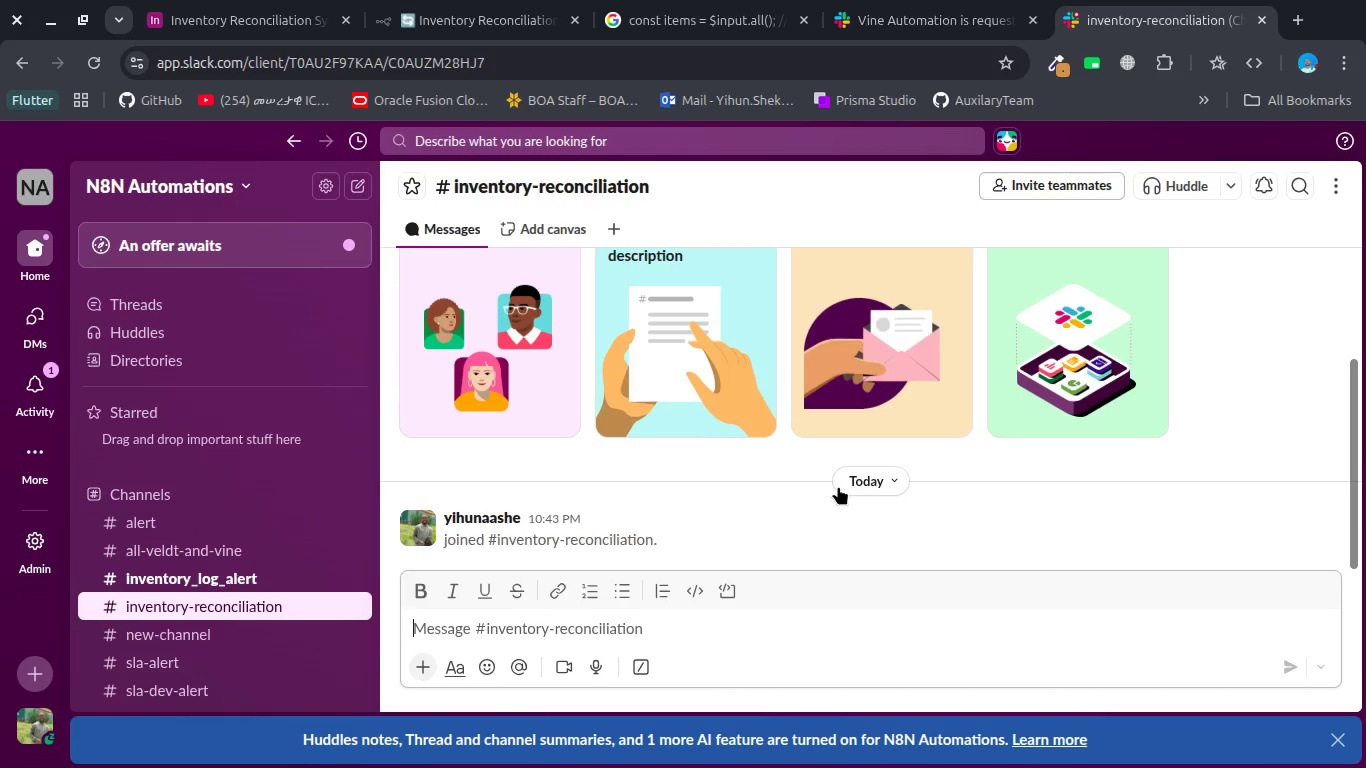 
scroll: coordinate [838, 486], scroll_direction: down, amount: 6.0
 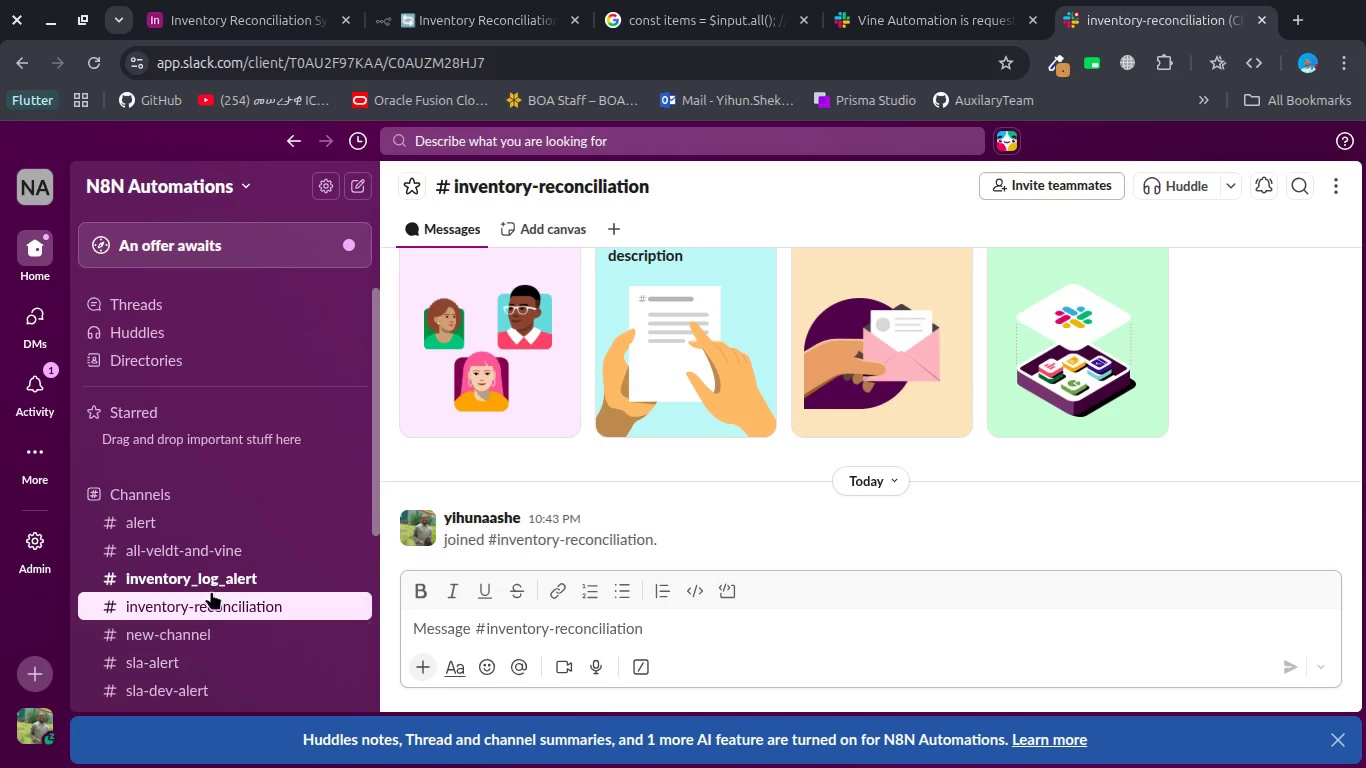 
left_click([220, 574])
 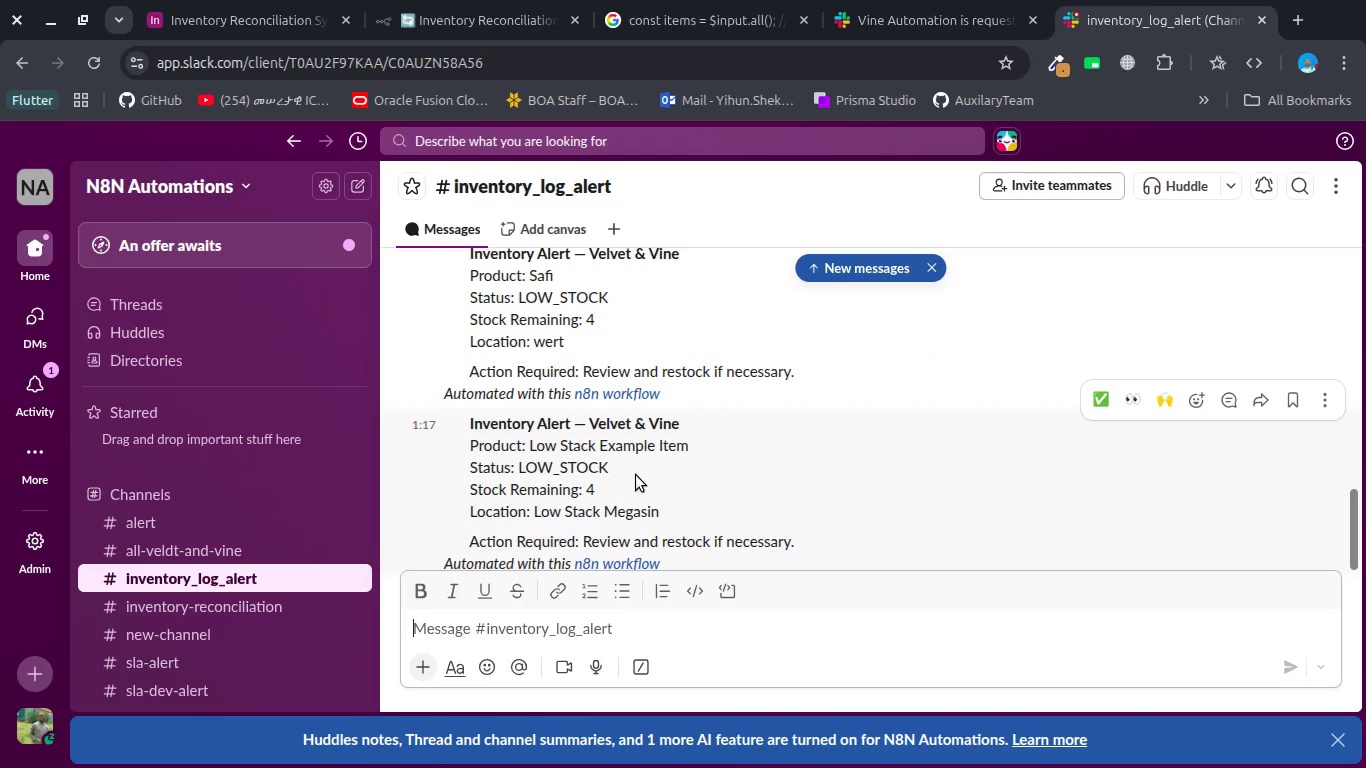 
scroll: coordinate [636, 475], scroll_direction: down, amount: 7.0
 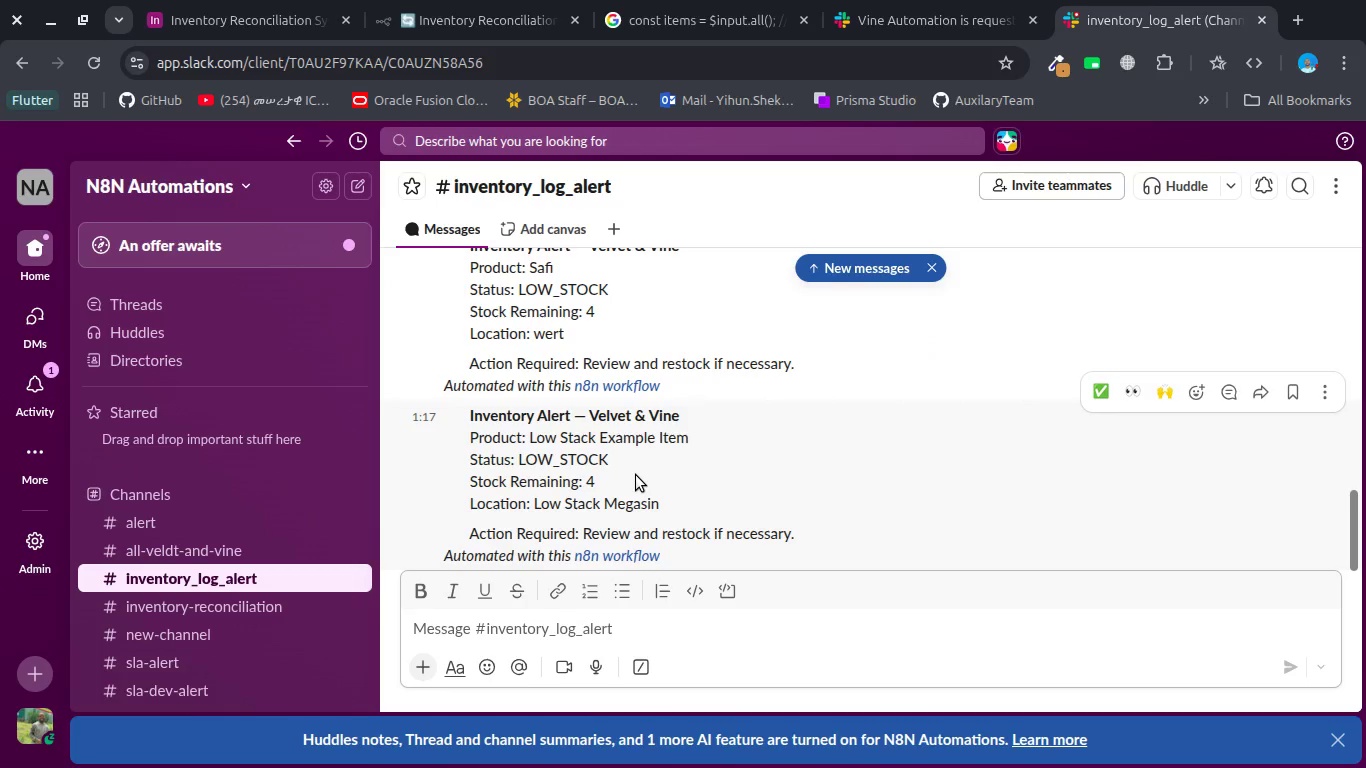 
scroll: coordinate [636, 475], scroll_direction: up, amount: 6.0
 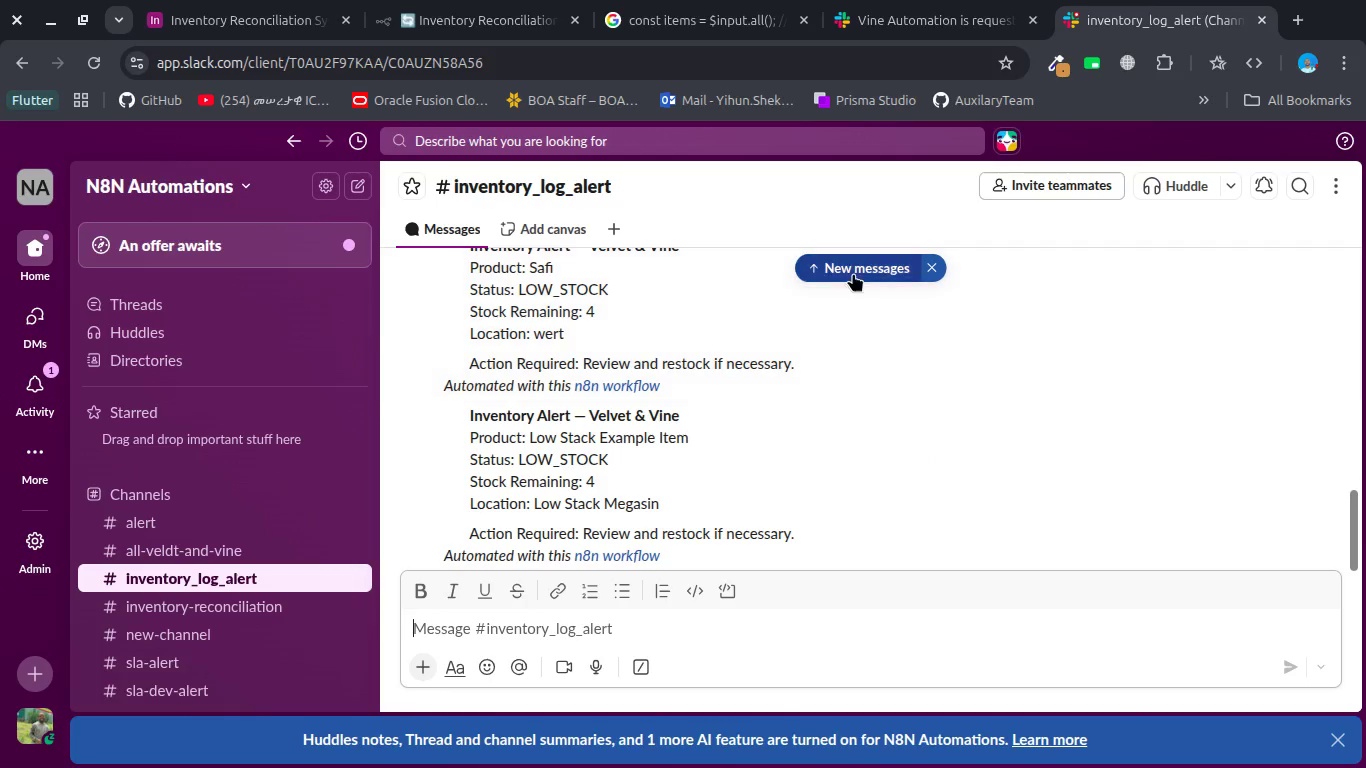 
left_click([853, 273])
 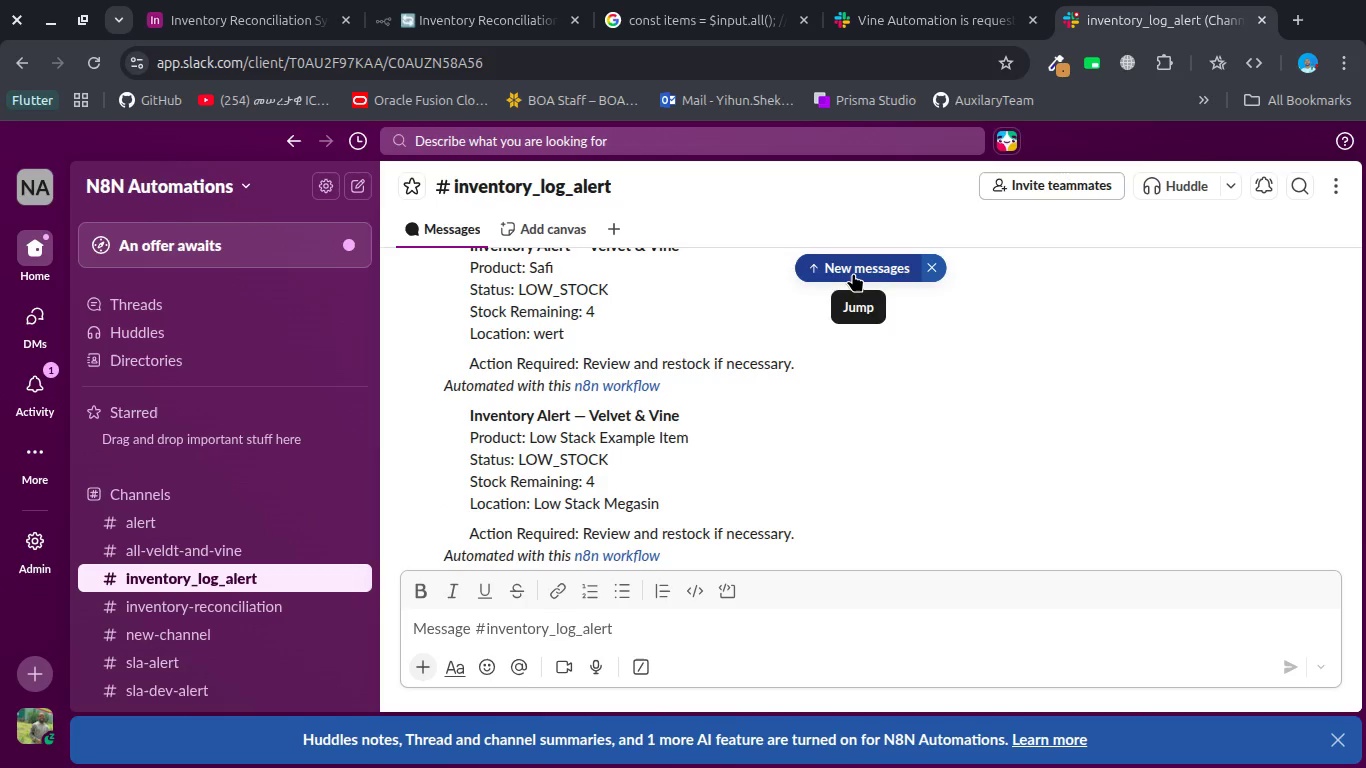 
double_click([853, 273])
 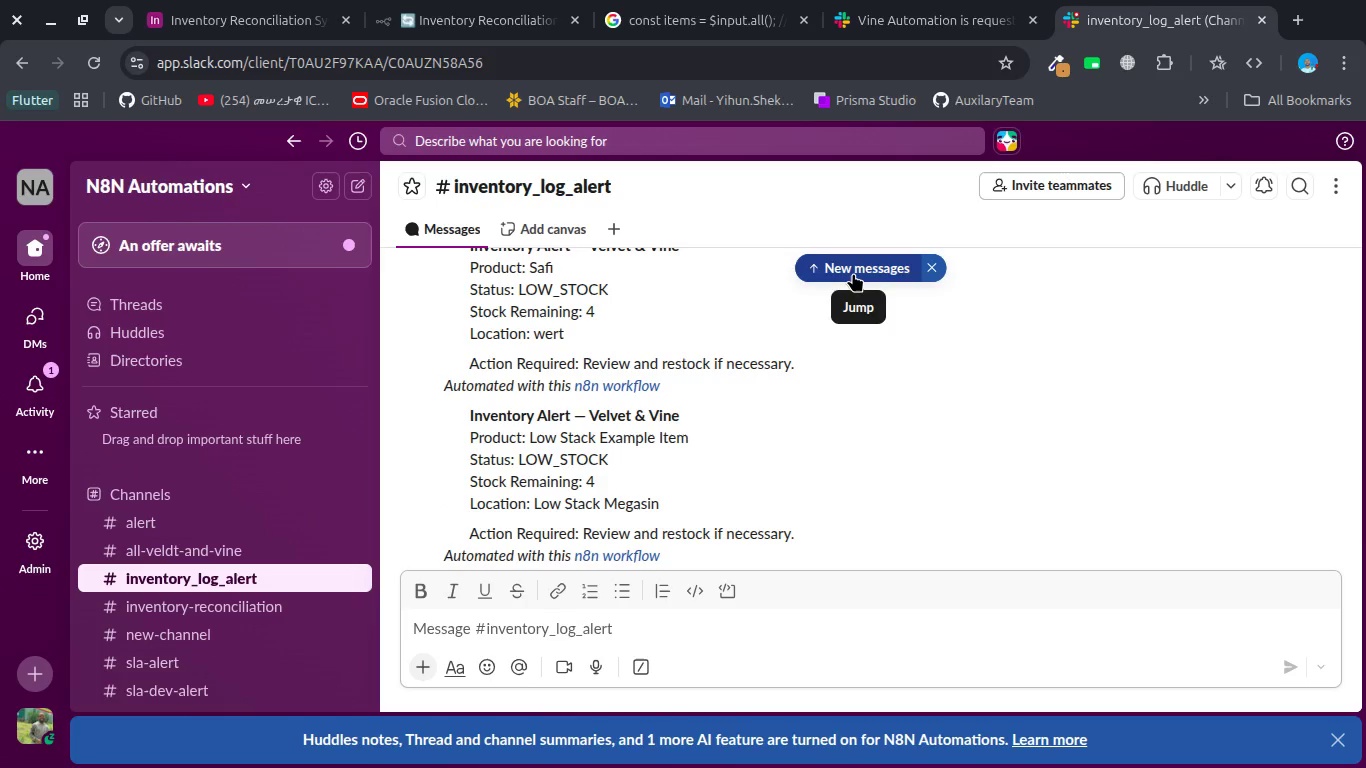 
triple_click([853, 273])
 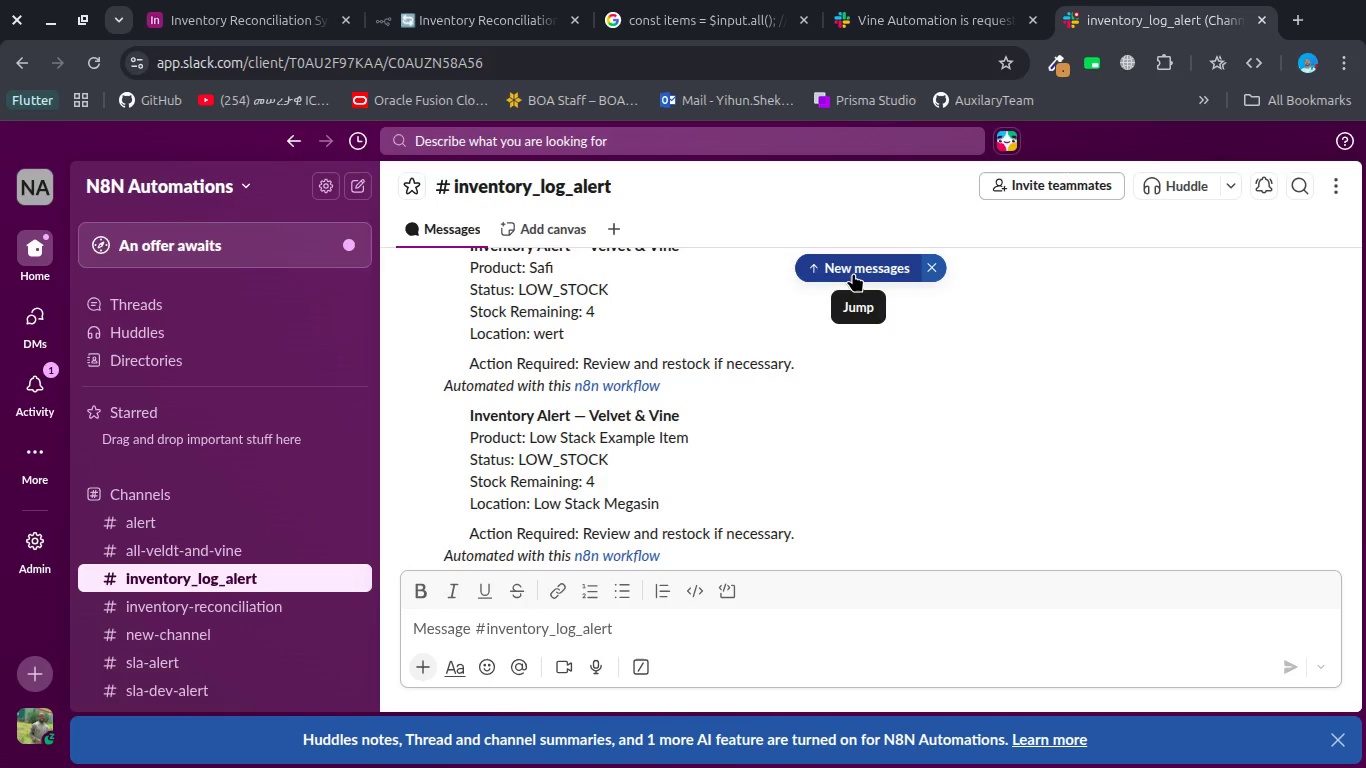 
triple_click([853, 273])
 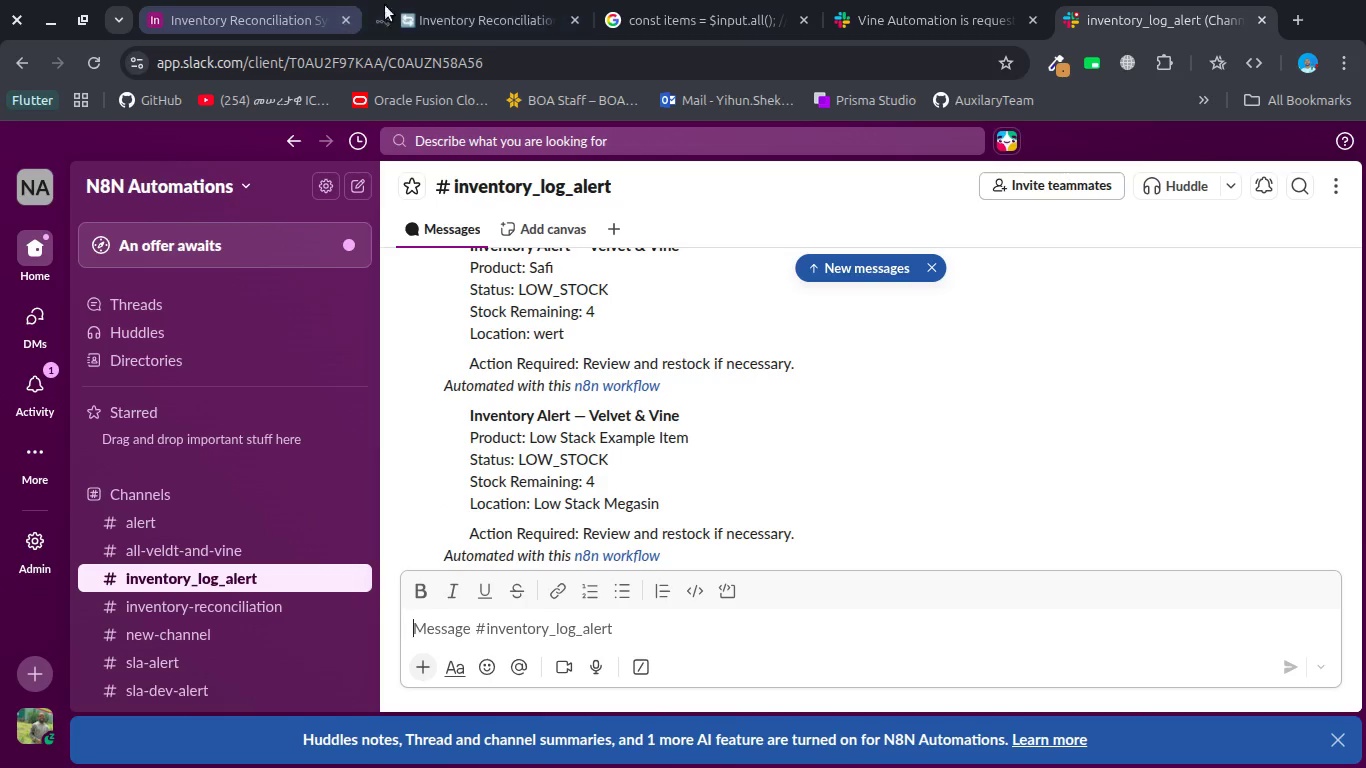 
left_click([411, 1])
 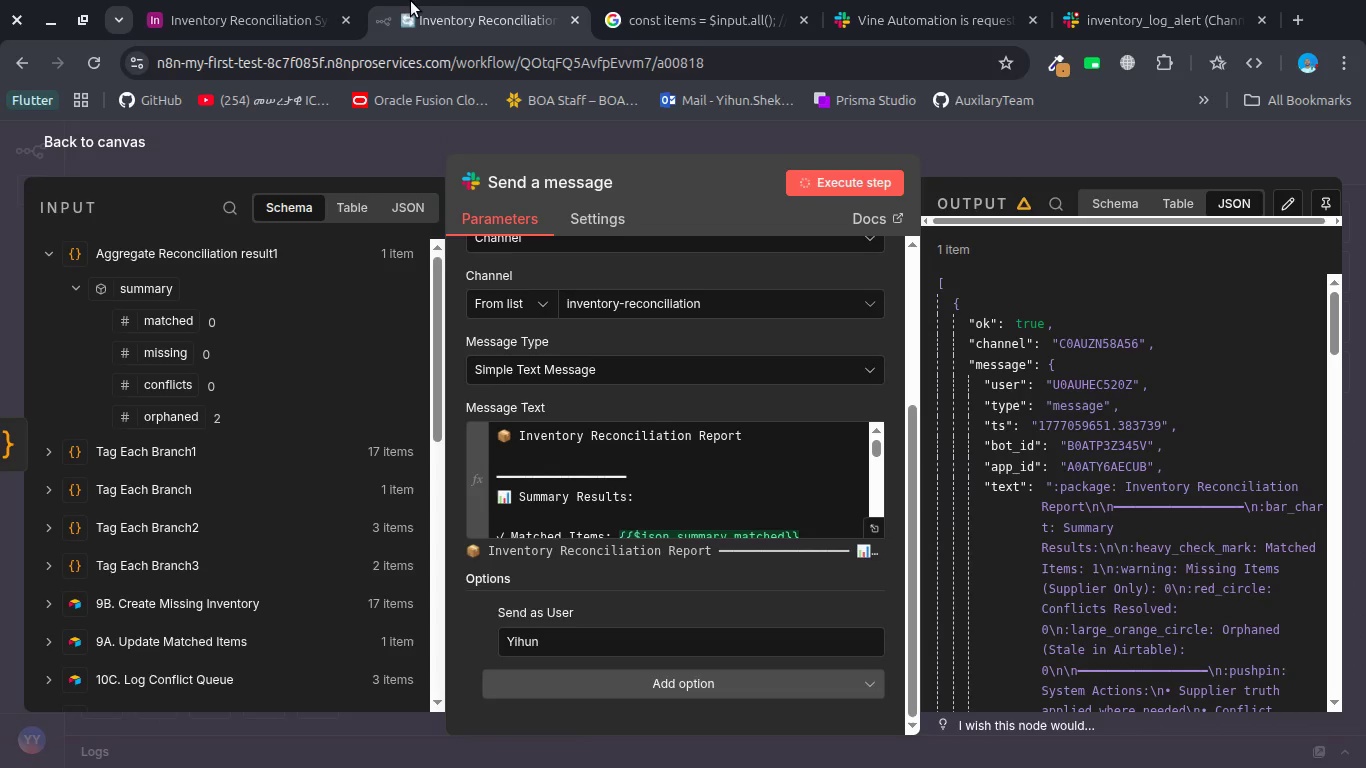 
wait(7.08)
 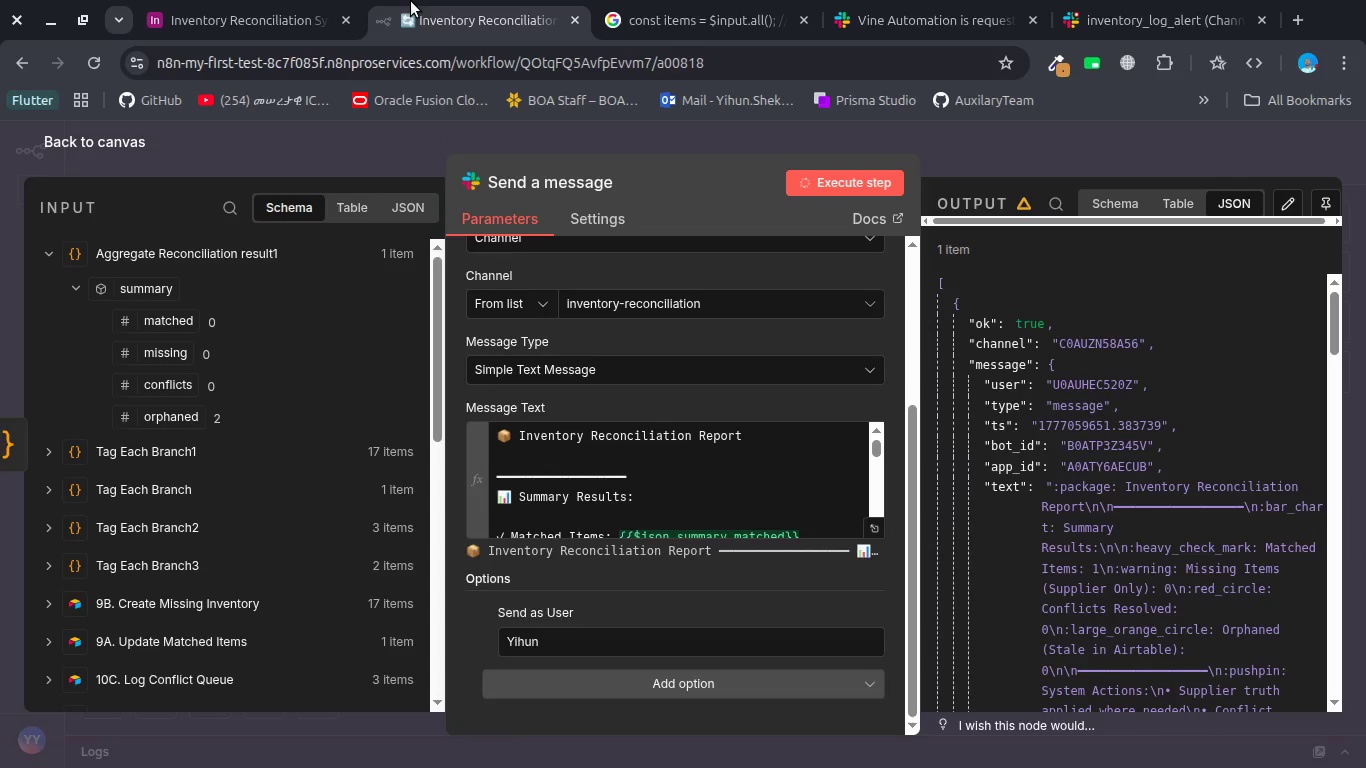 
left_click([616, 688])
 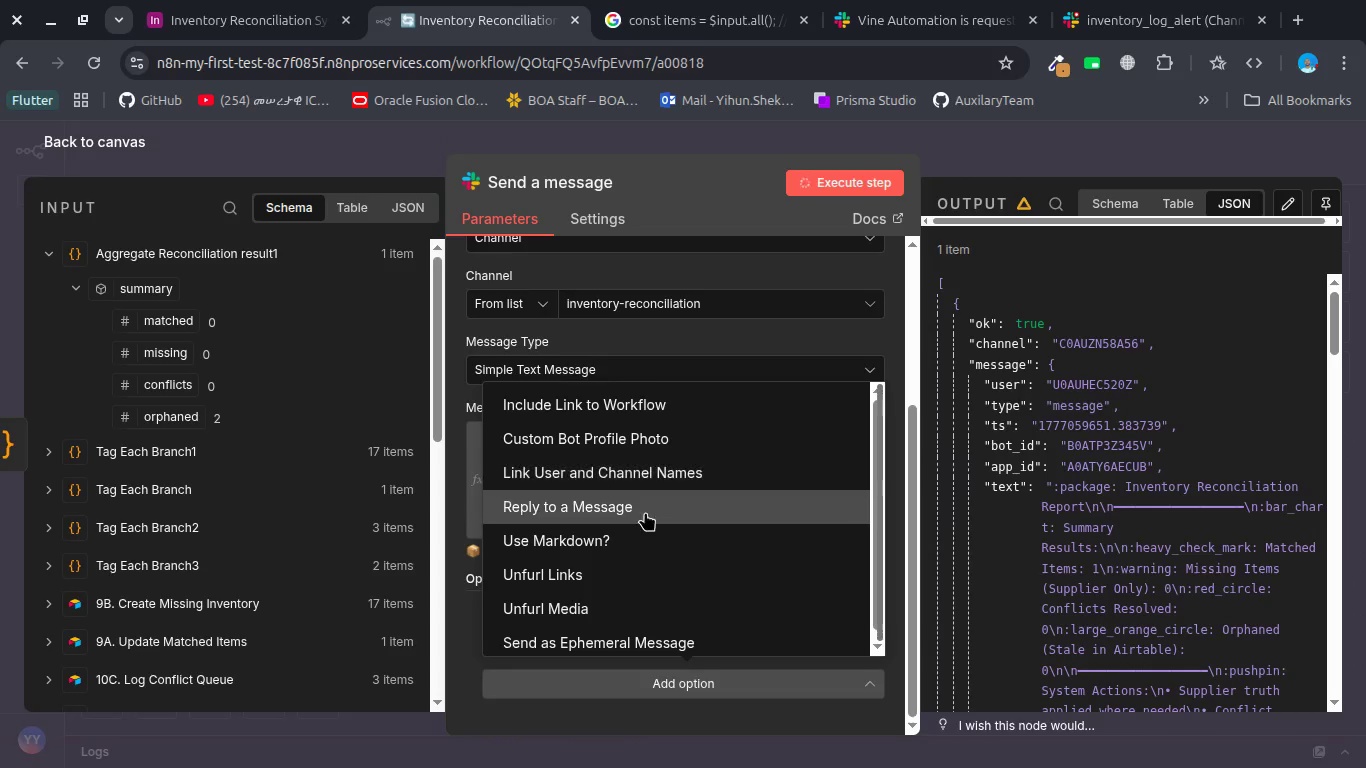 
scroll: coordinate [649, 533], scroll_direction: down, amount: 2.0
 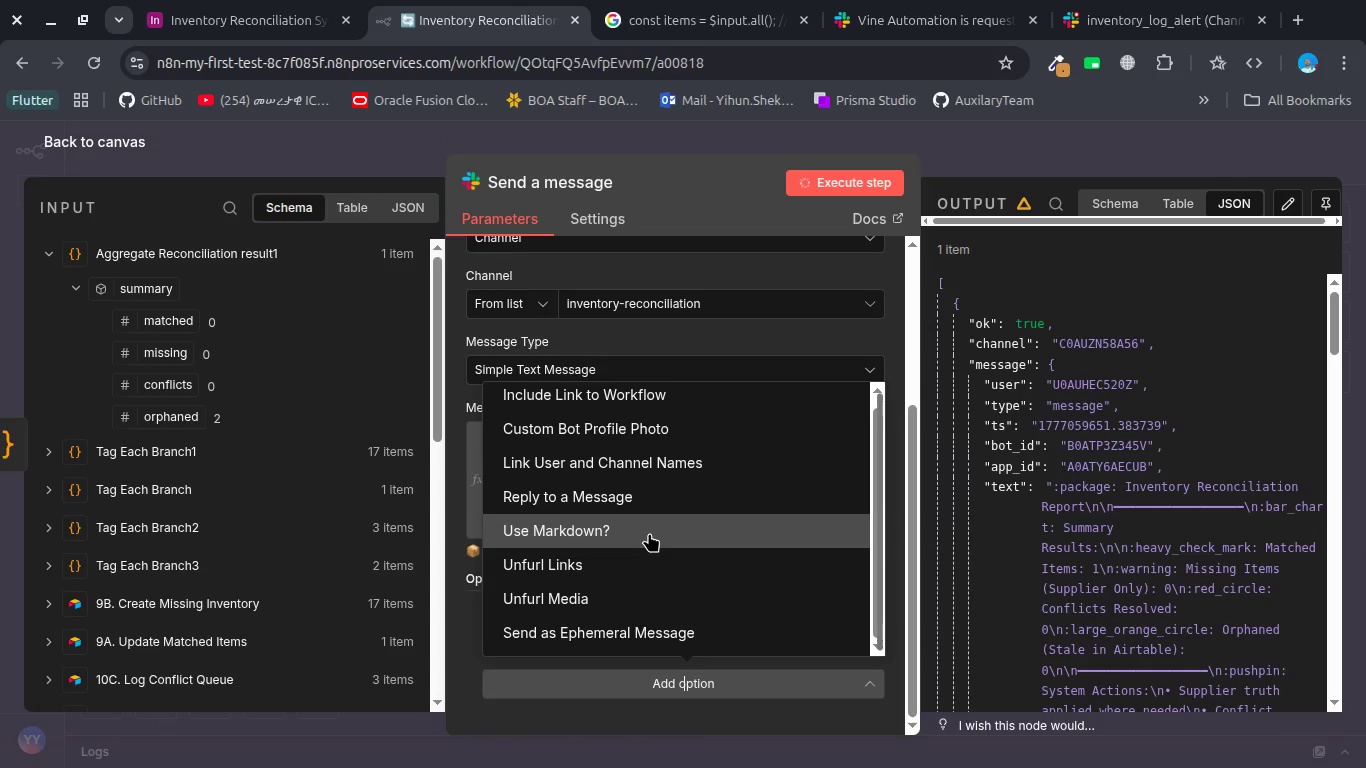 
scroll: coordinate [649, 533], scroll_direction: up, amount: 1.0
 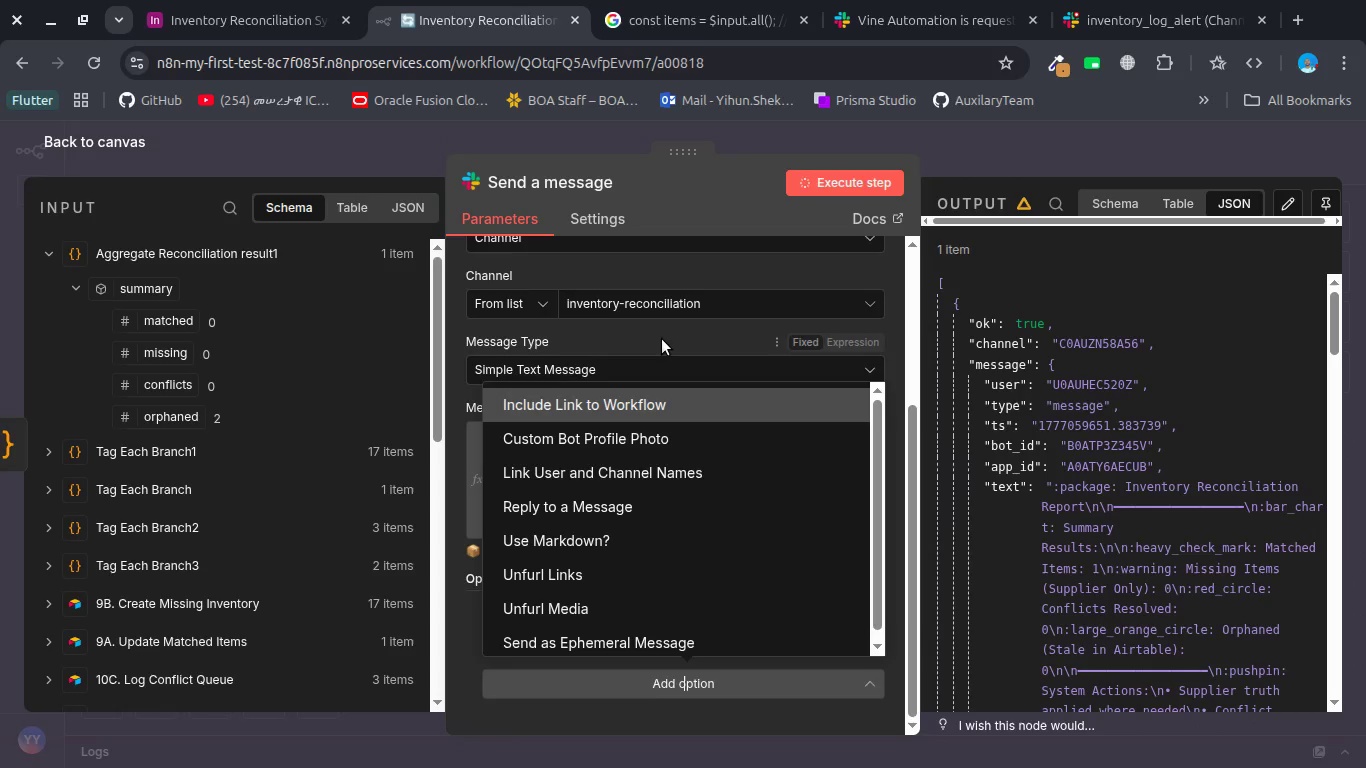 
left_click([662, 339])
 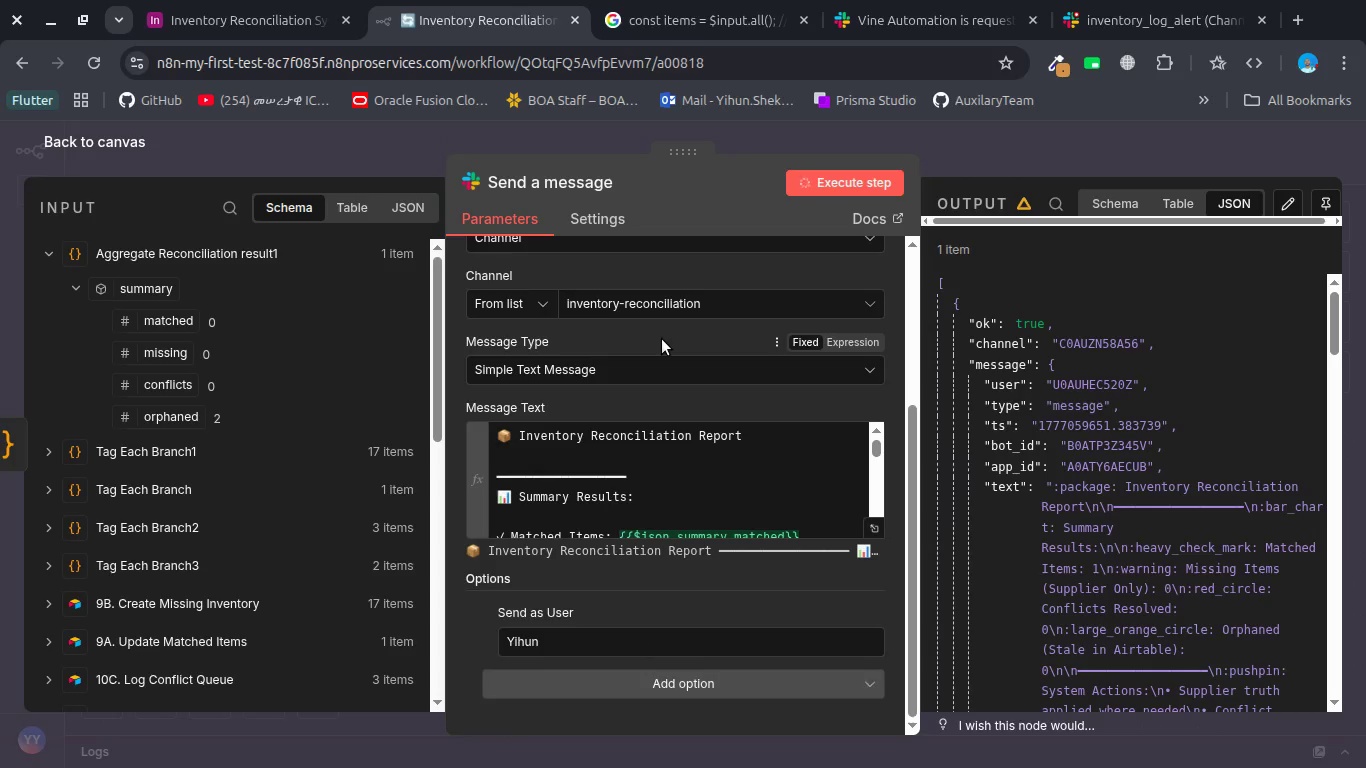 
scroll: coordinate [662, 339], scroll_direction: up, amount: 5.0
 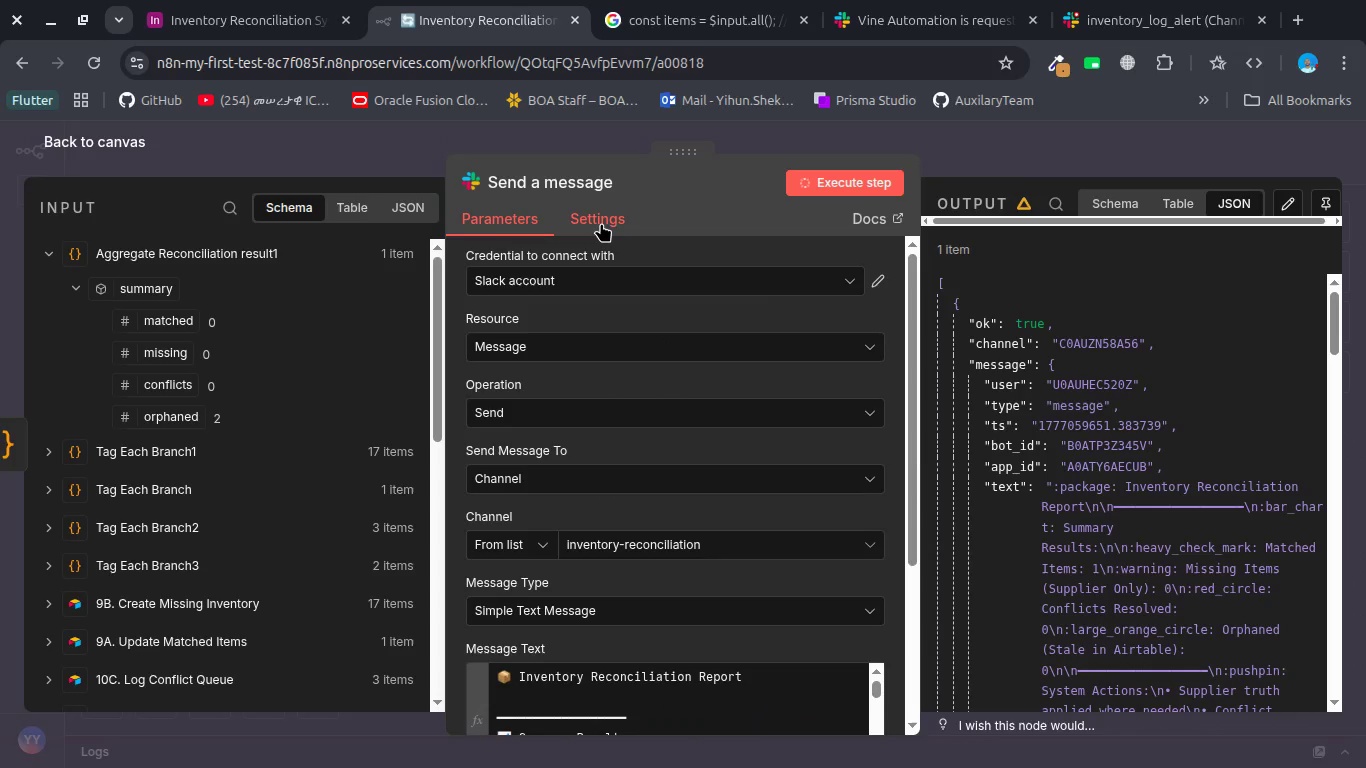 
left_click([601, 223])
 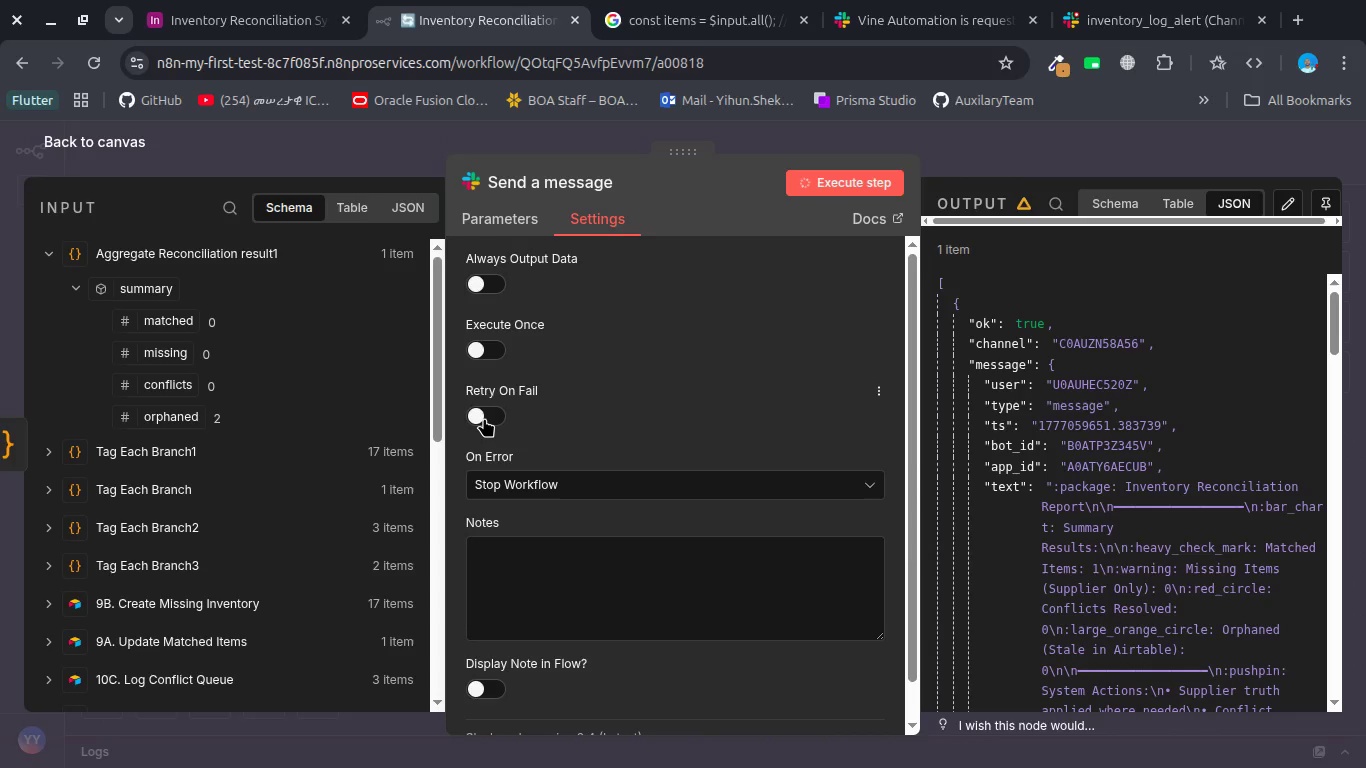 
left_click([484, 418])
 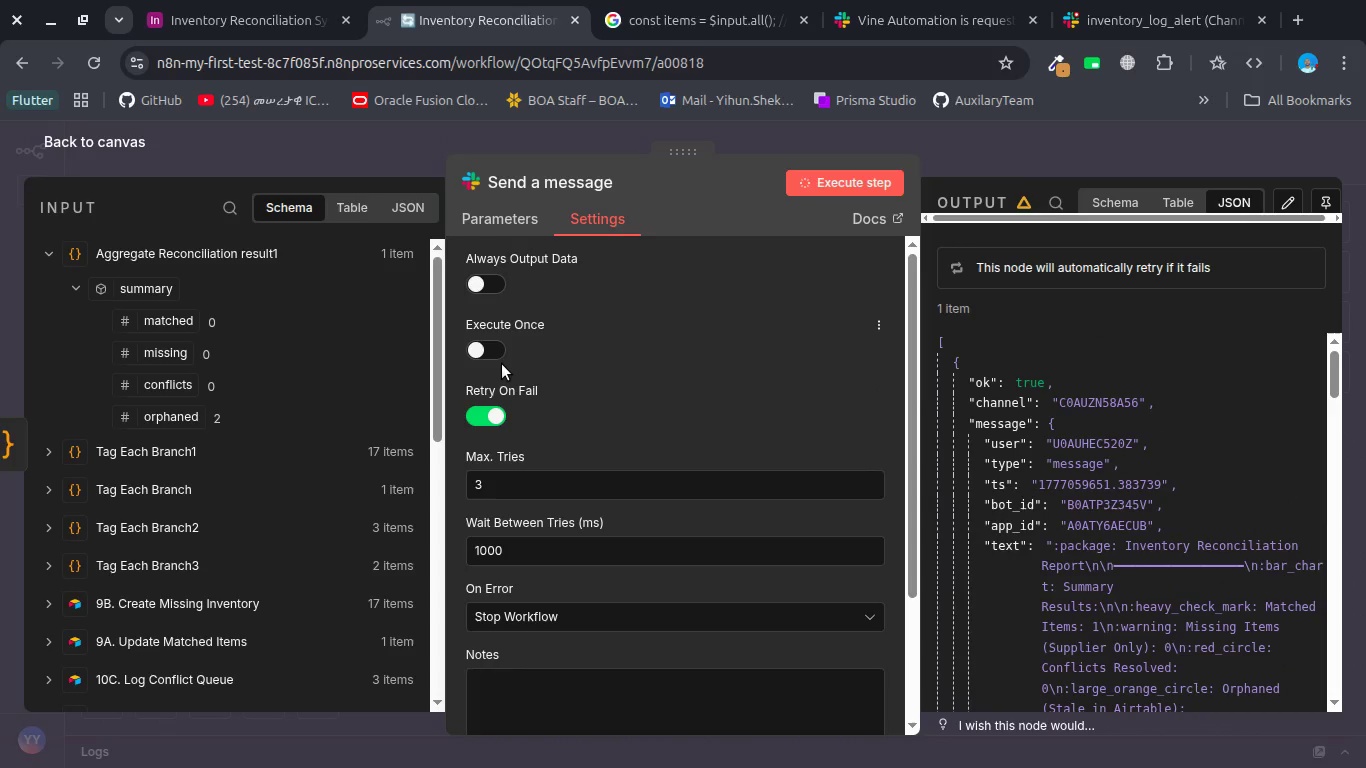 
wait(9.74)
 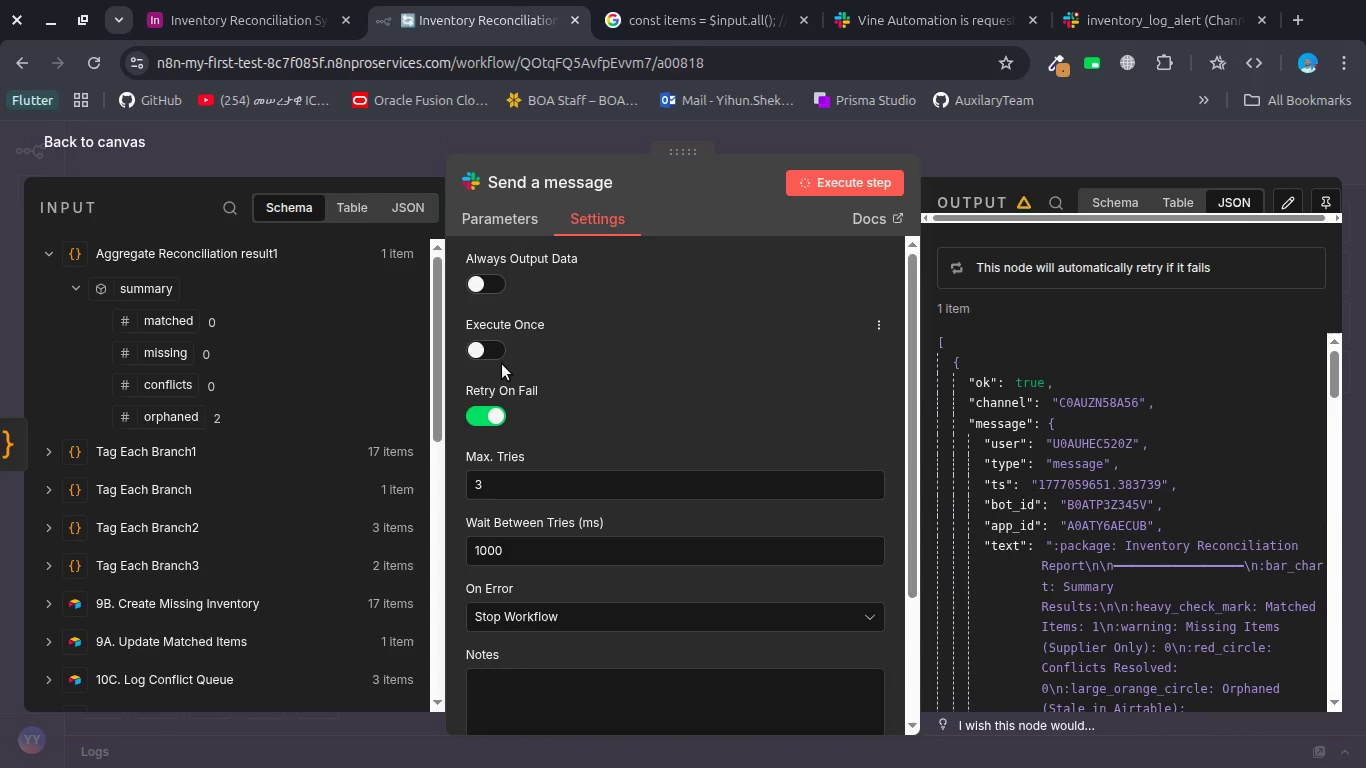 
scroll: coordinate [560, 486], scroll_direction: down, amount: 1.0
 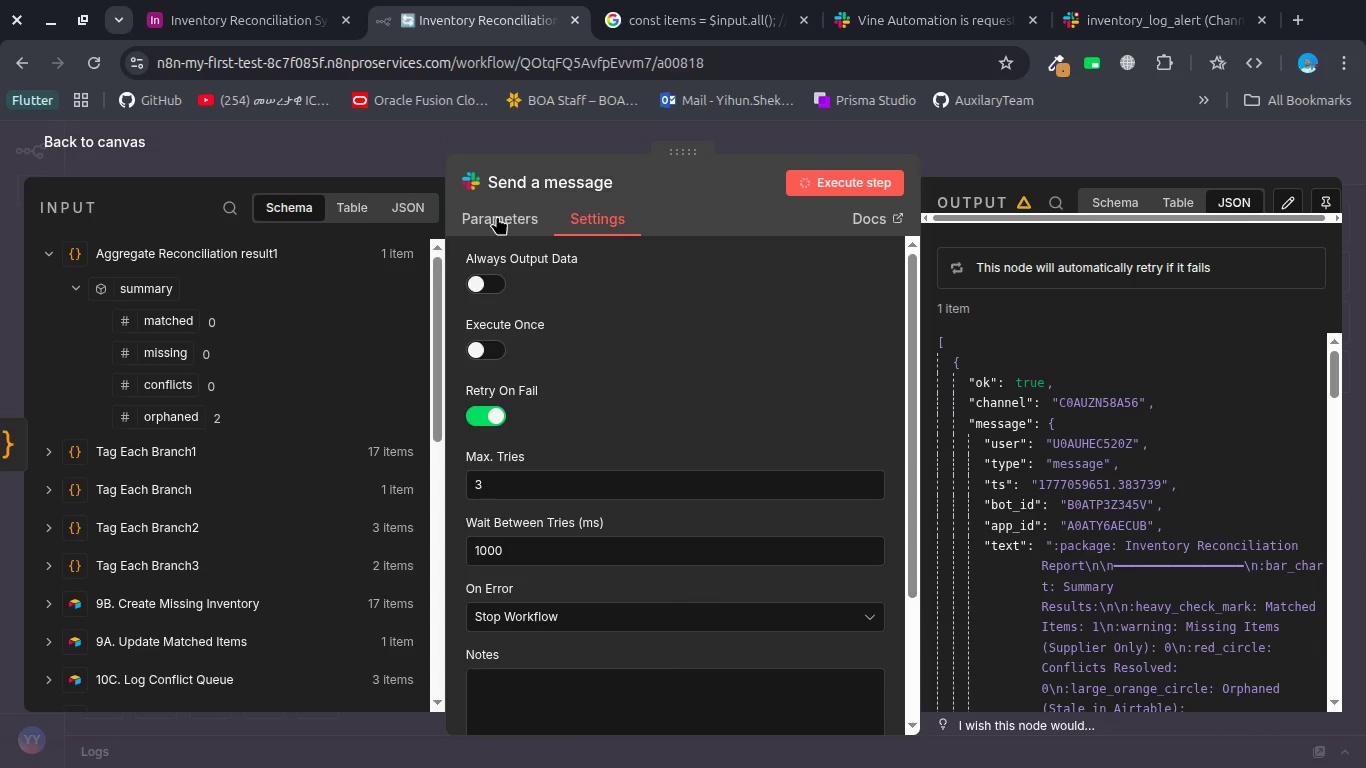 
left_click([489, 223])
 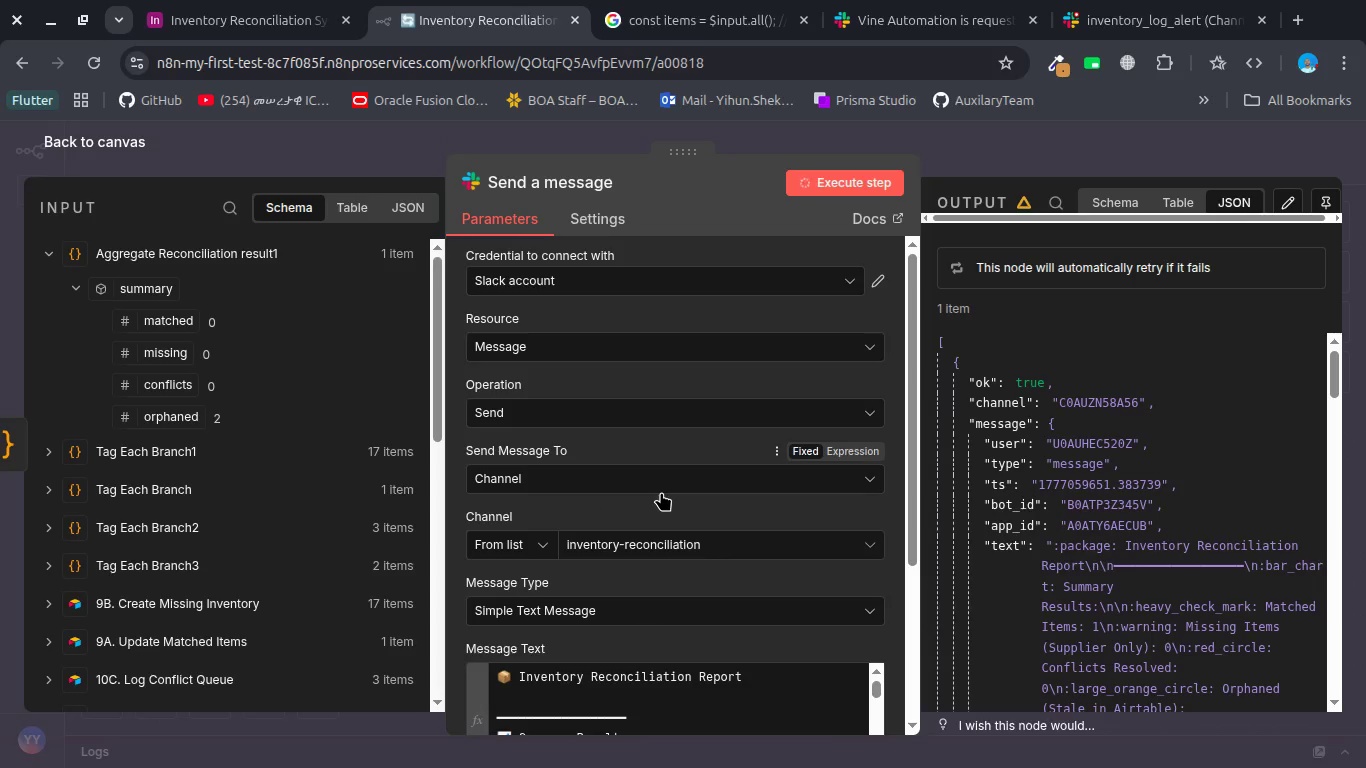 
scroll: coordinate [661, 492], scroll_direction: none, amount: 0.0
 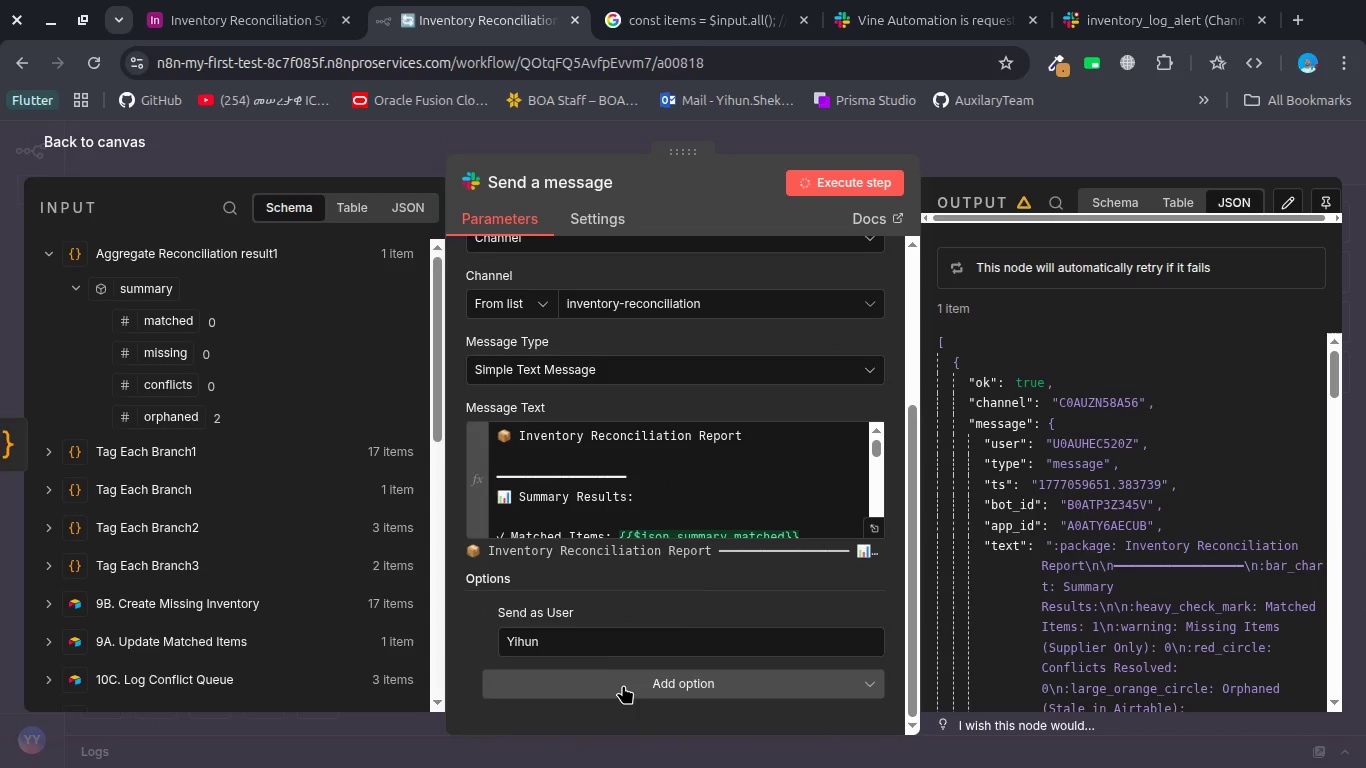 
left_click([621, 687])
 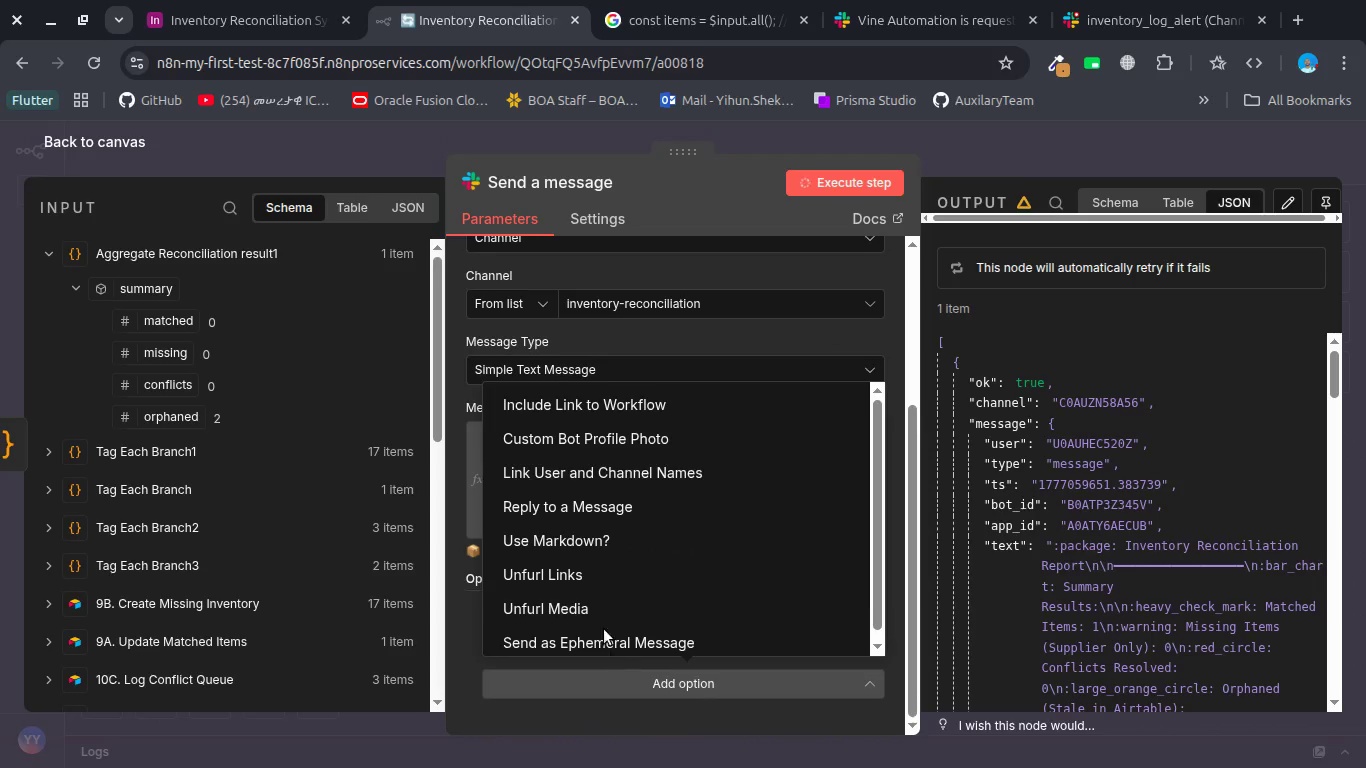 
scroll: coordinate [603, 625], scroll_direction: down, amount: 4.0
 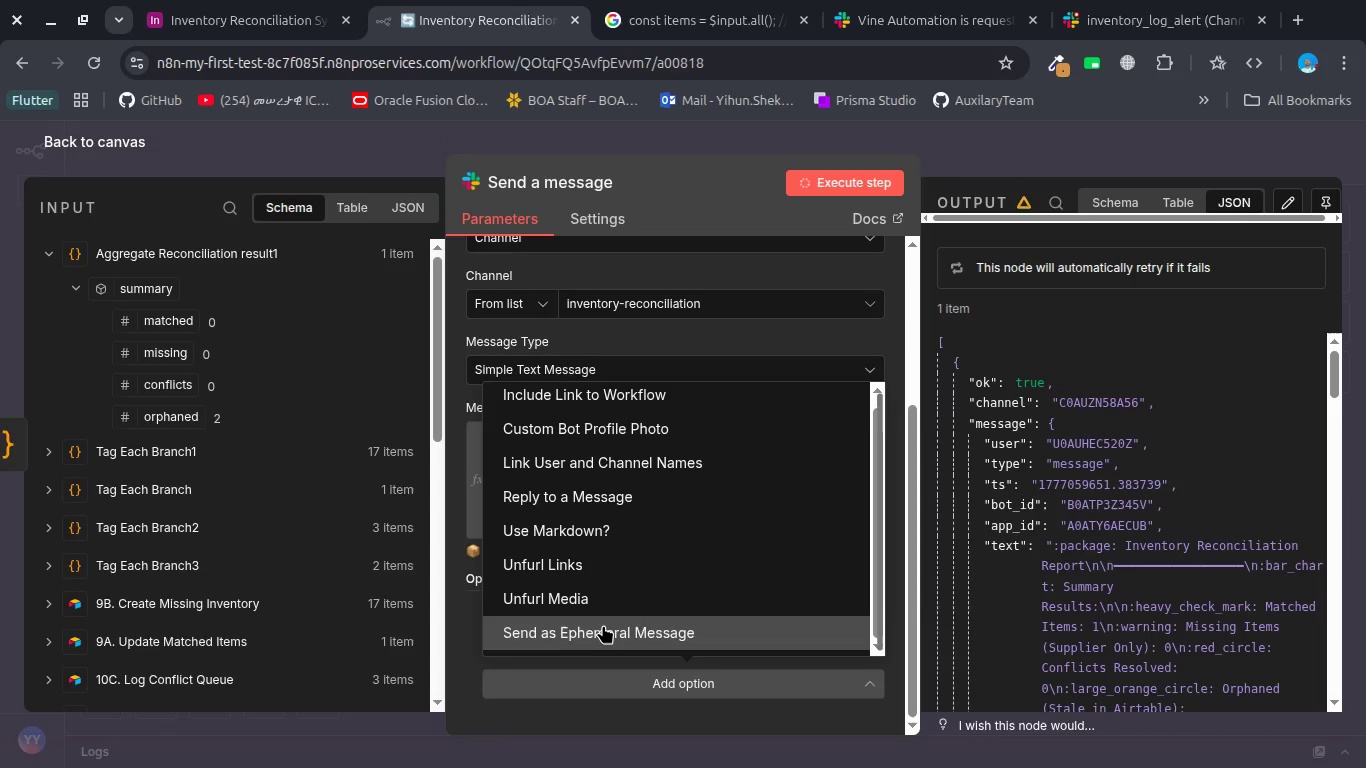 
wait(18.01)
 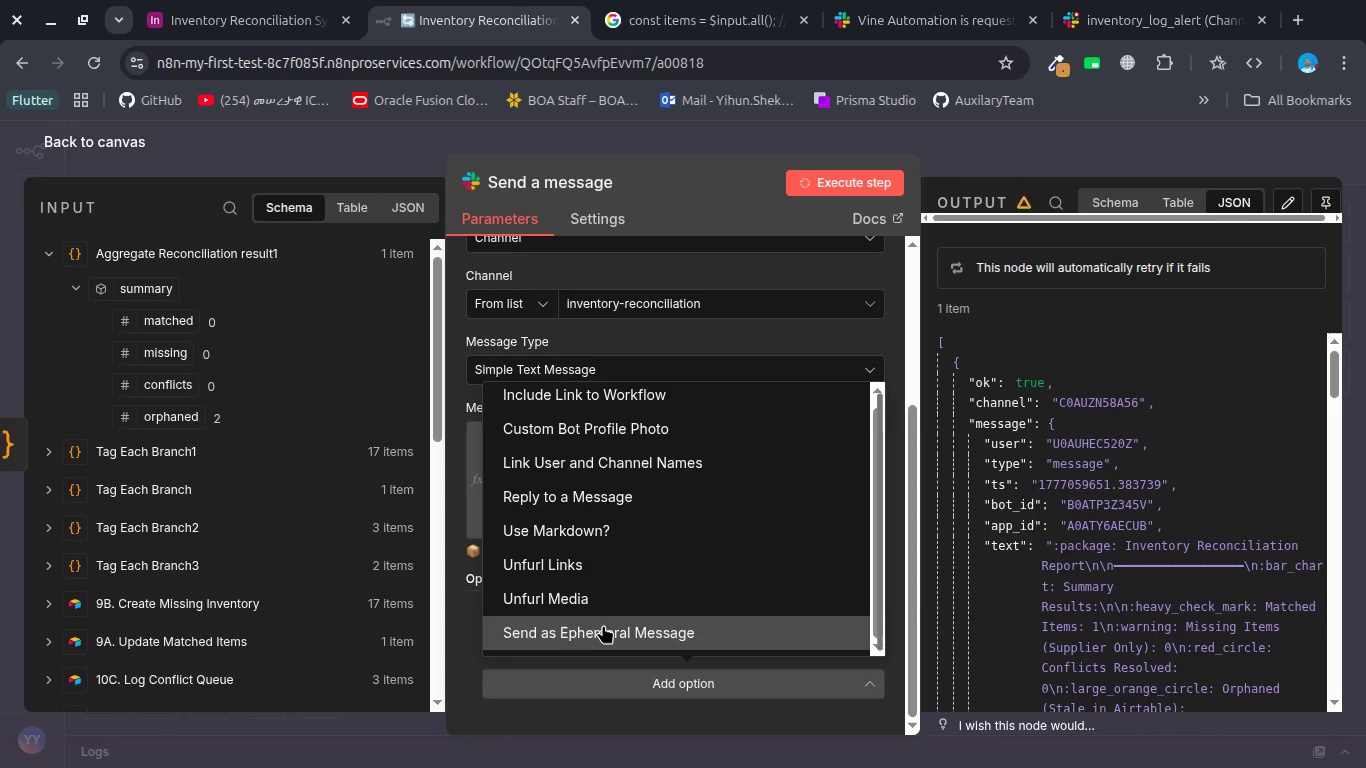 
left_click([409, 153])
 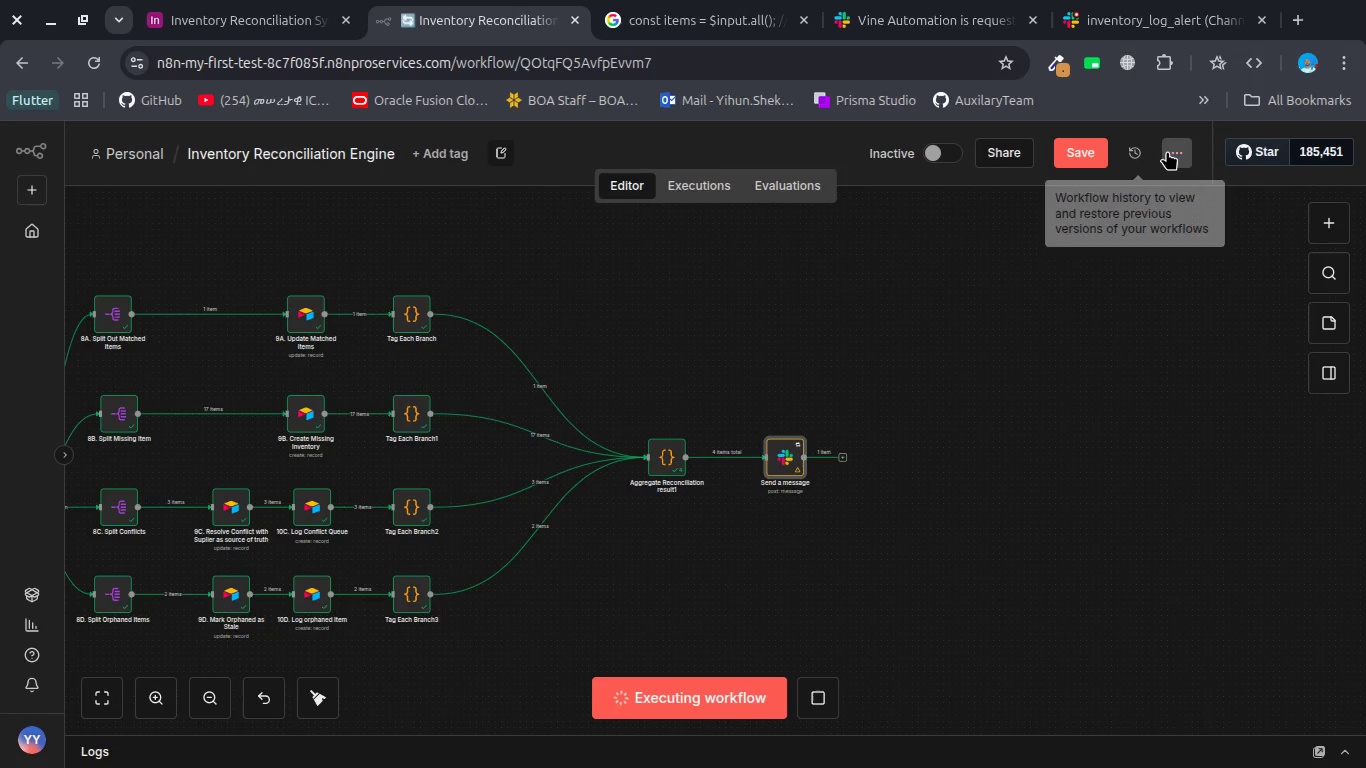 
left_click([1165, 148])
 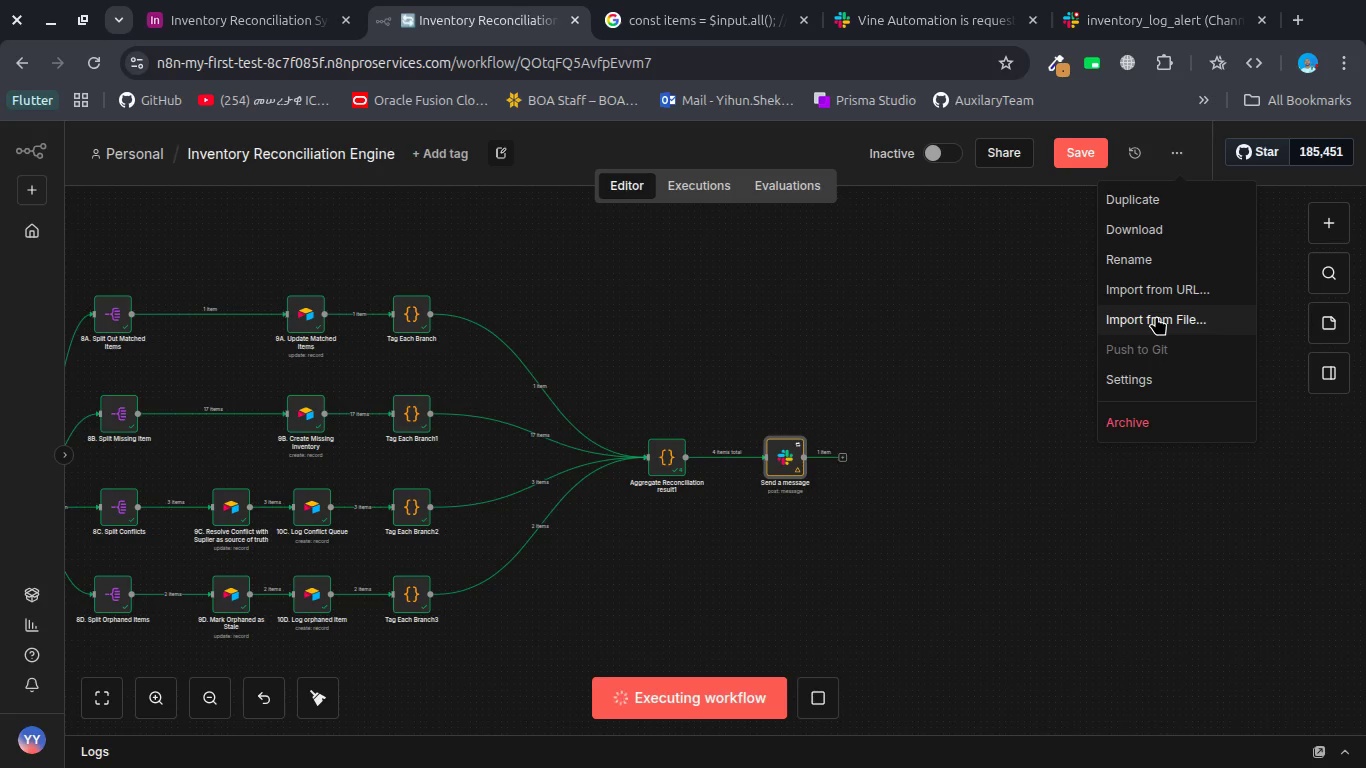 
left_click([1133, 383])
 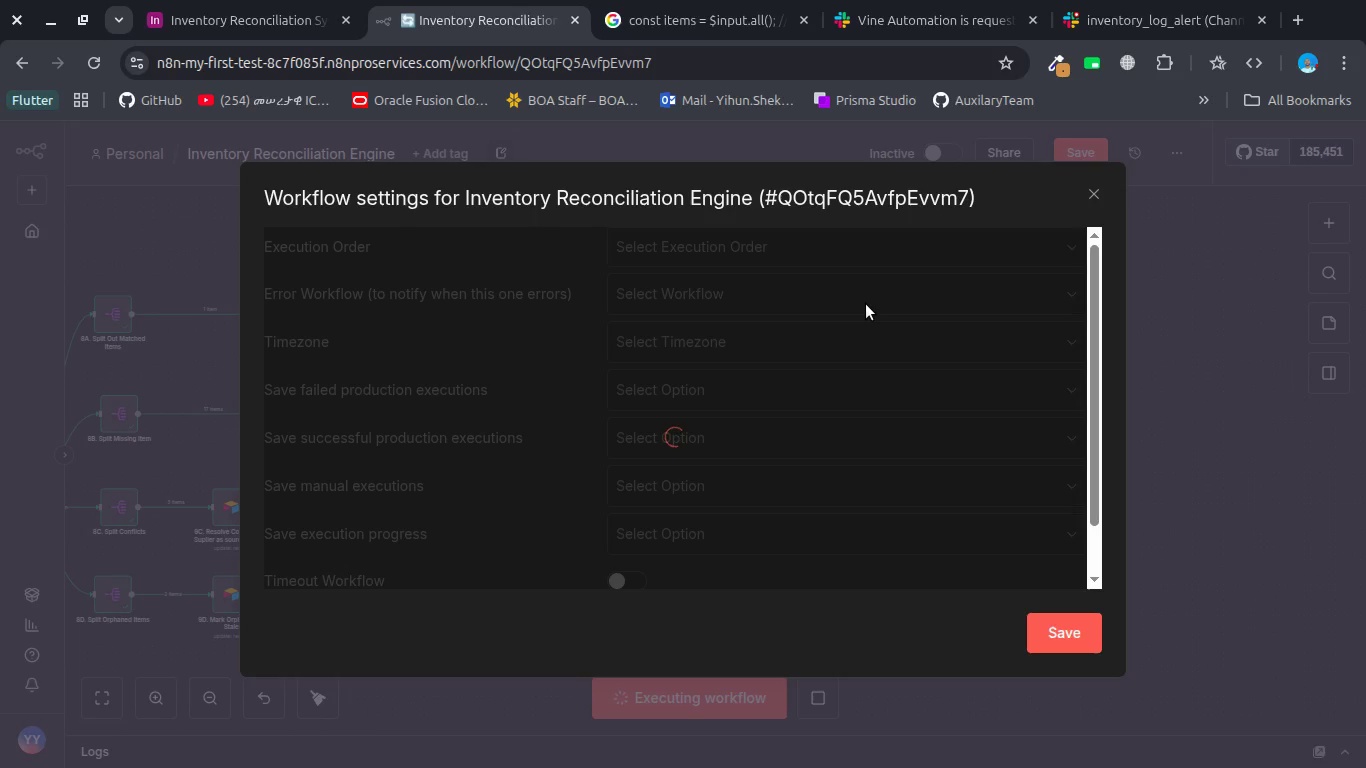 
wait(27.47)
 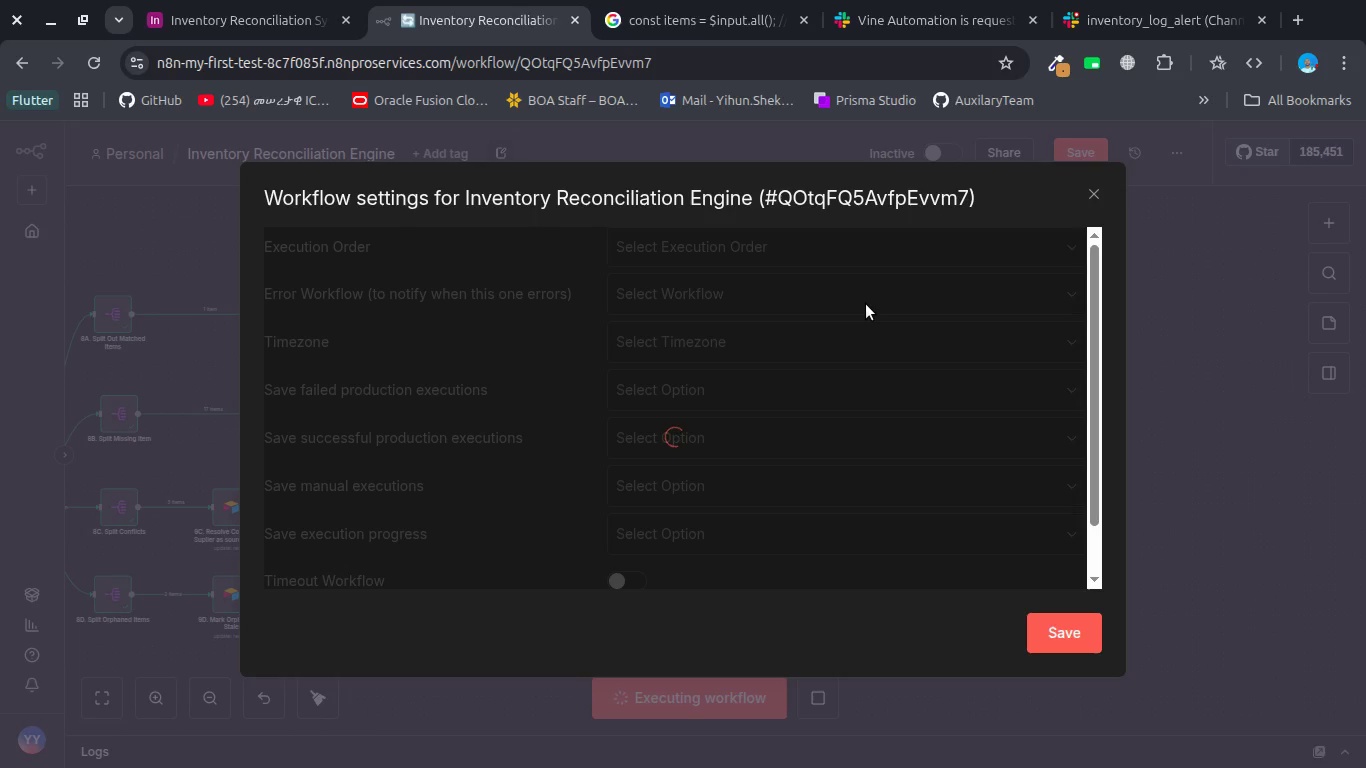 
left_click([1096, 35])
 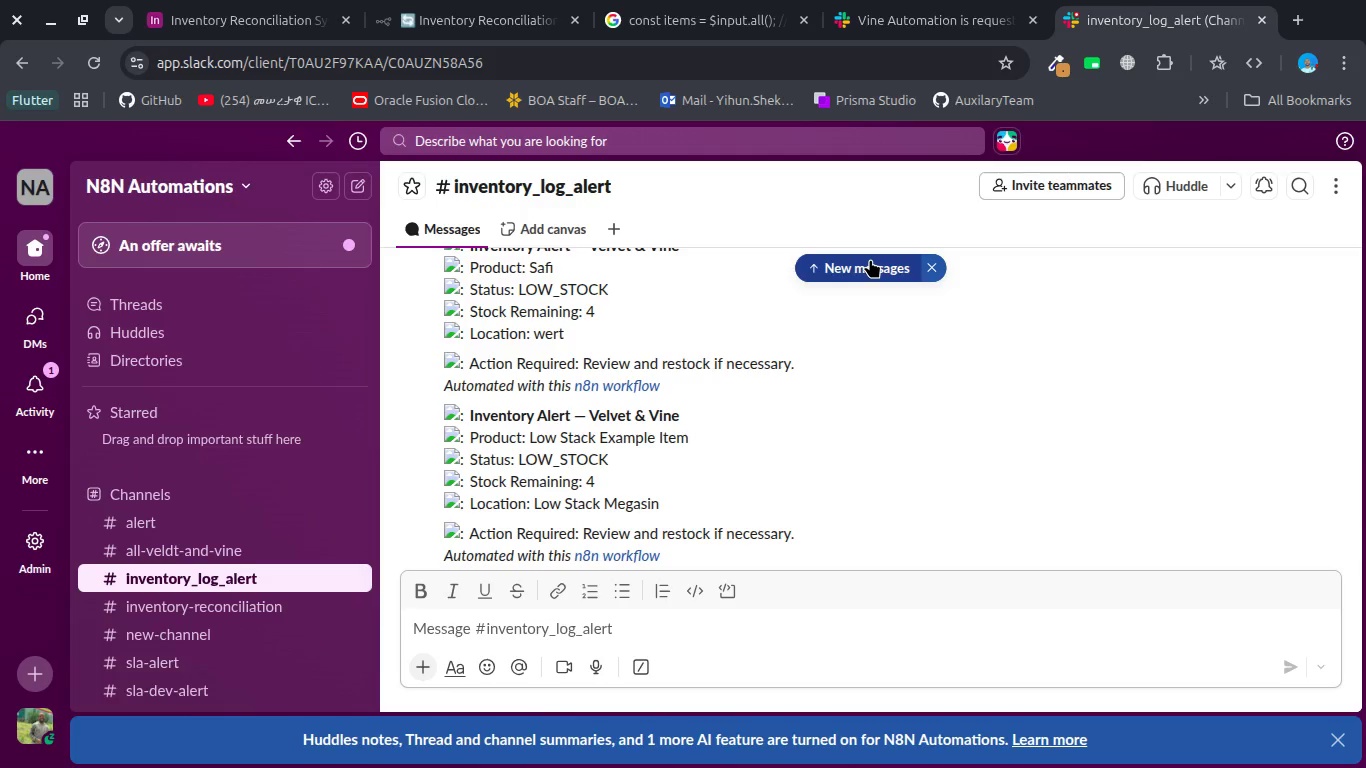 
double_click([870, 259])
 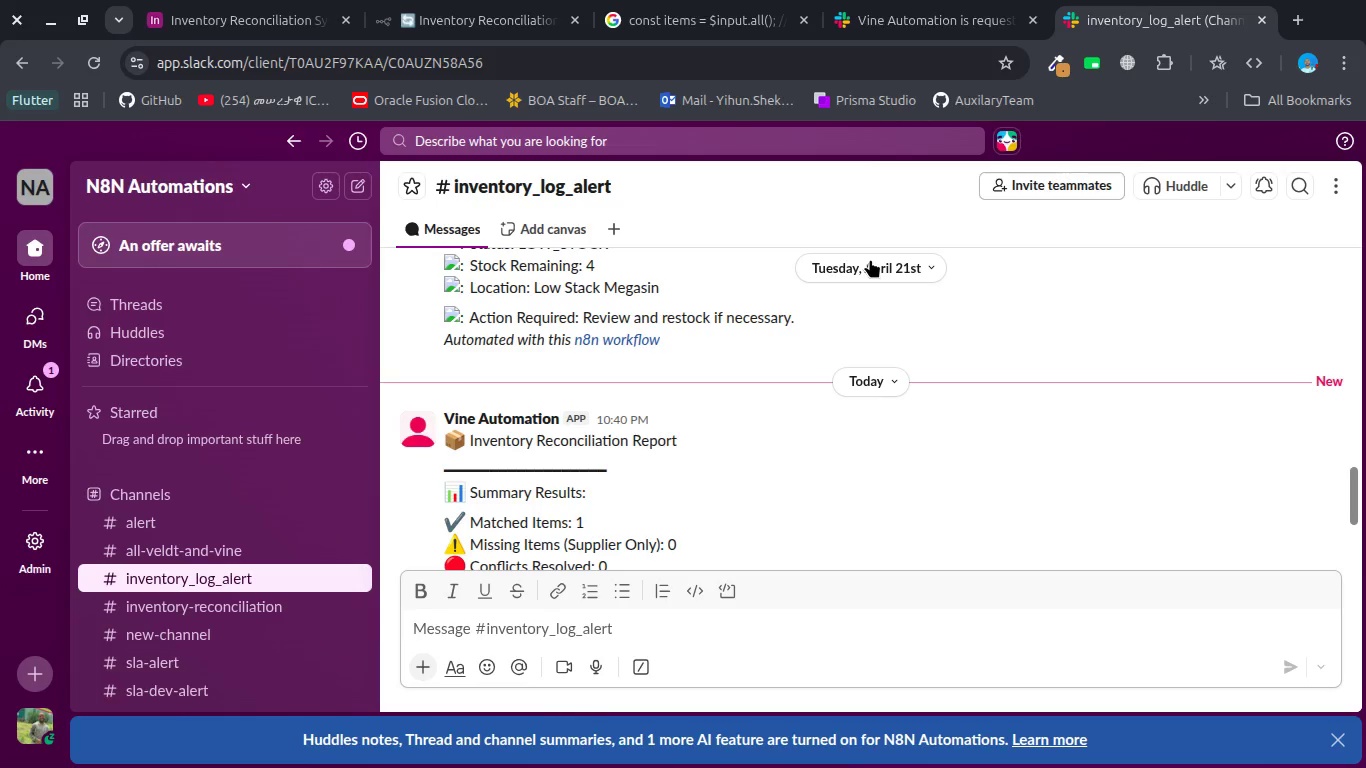 
wait(16.25)
 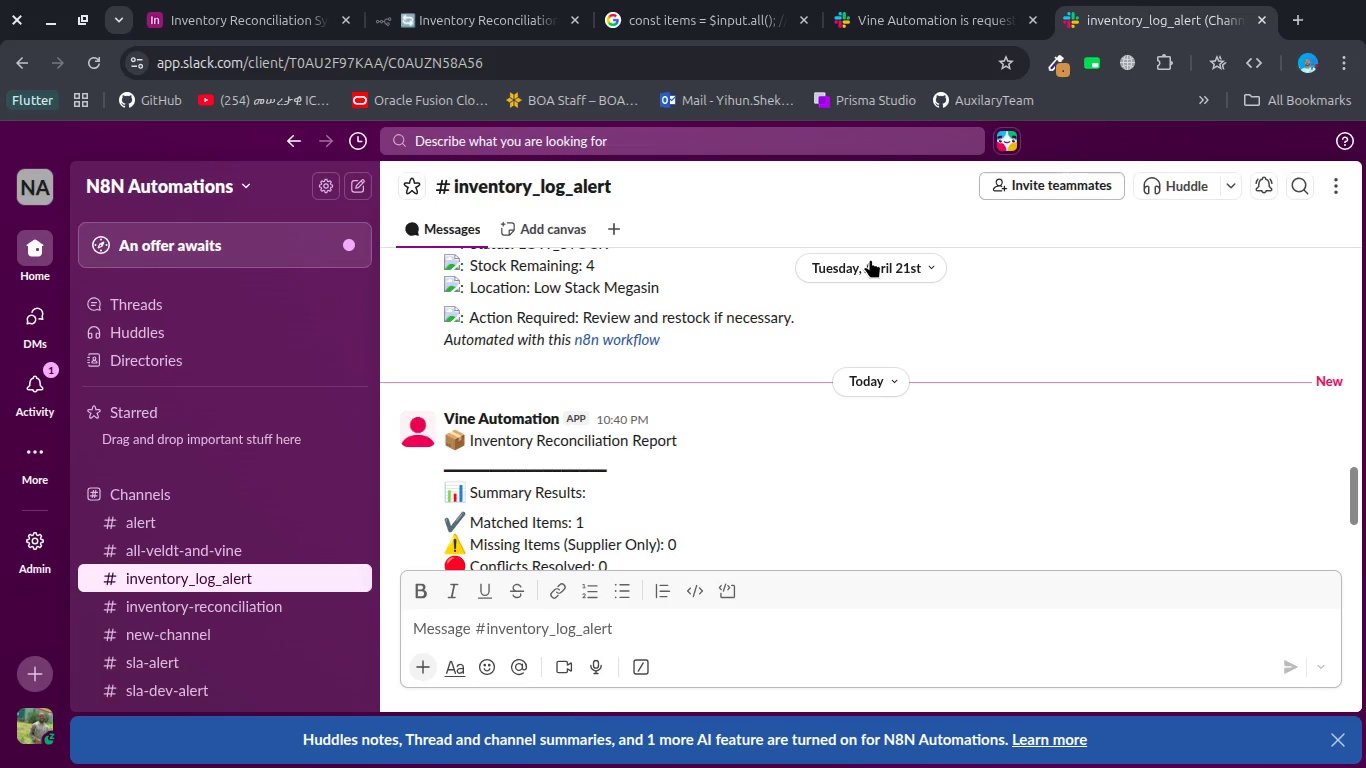 
scroll: coordinate [787, 510], scroll_direction: none, amount: 0.0
 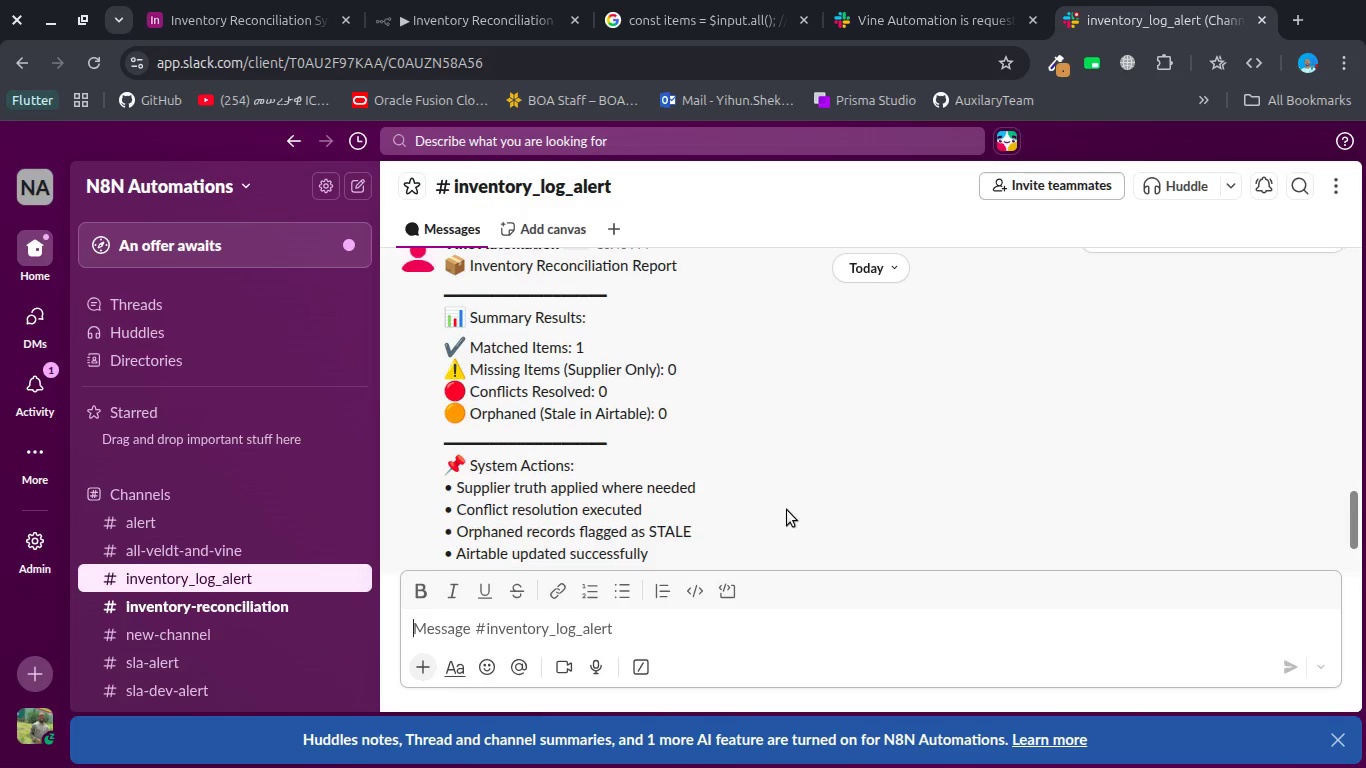 
scroll: coordinate [787, 510], scroll_direction: down, amount: 6.0
 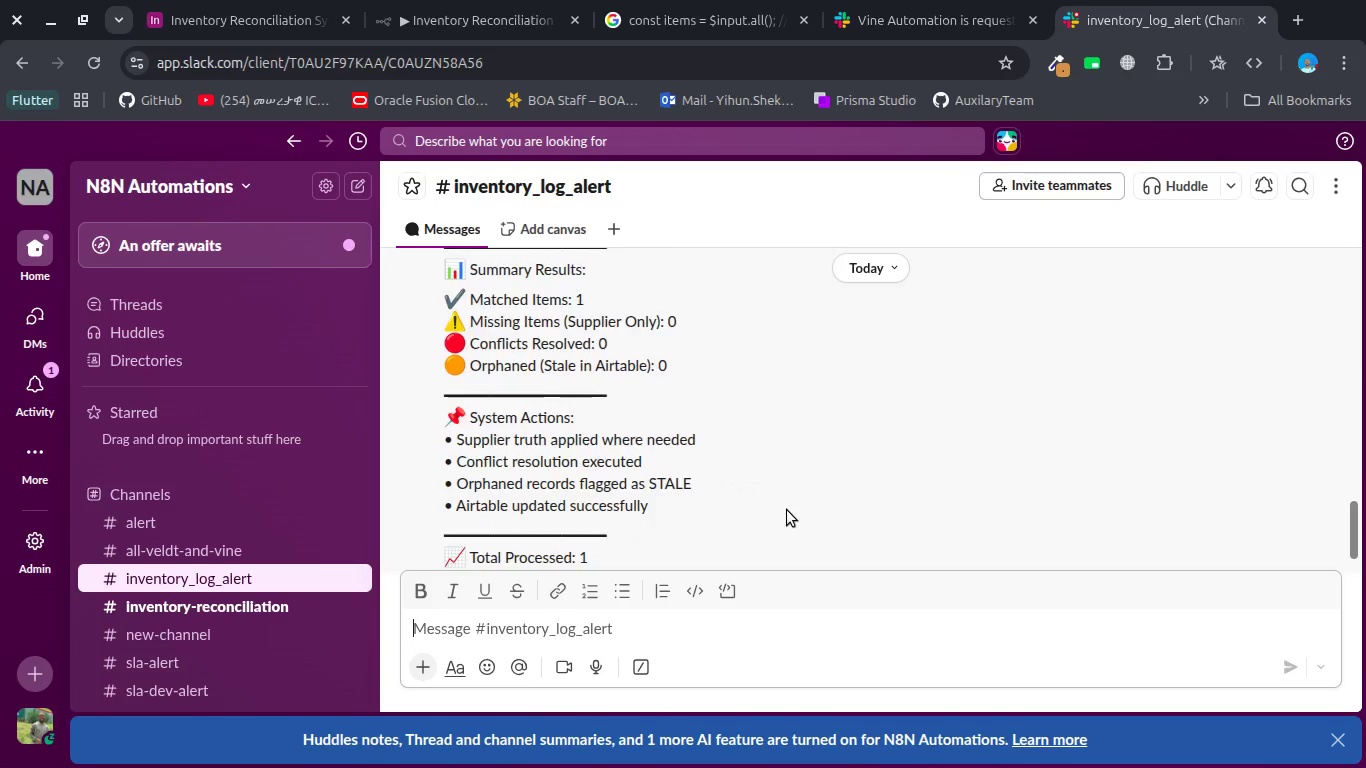 
scroll: coordinate [787, 510], scroll_direction: up, amount: 1.0
 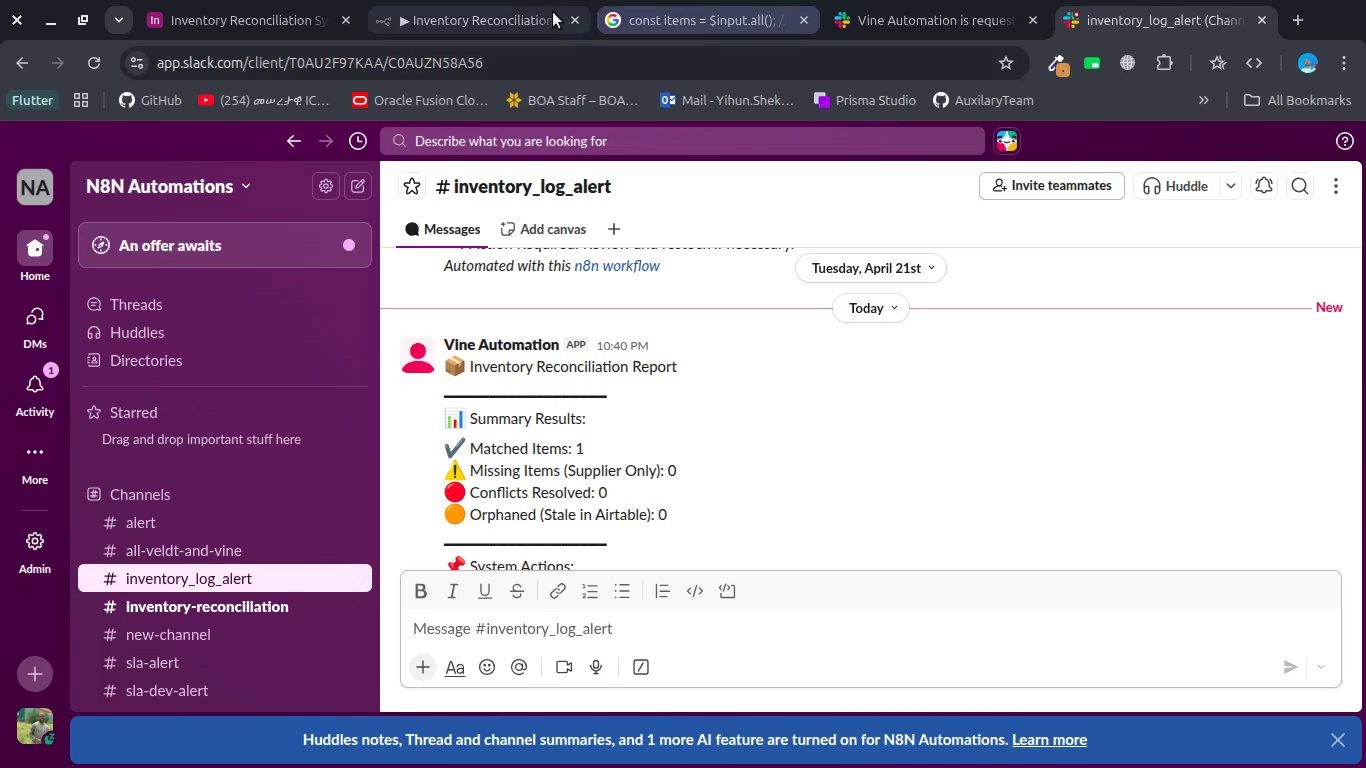 
left_click([468, 10])
 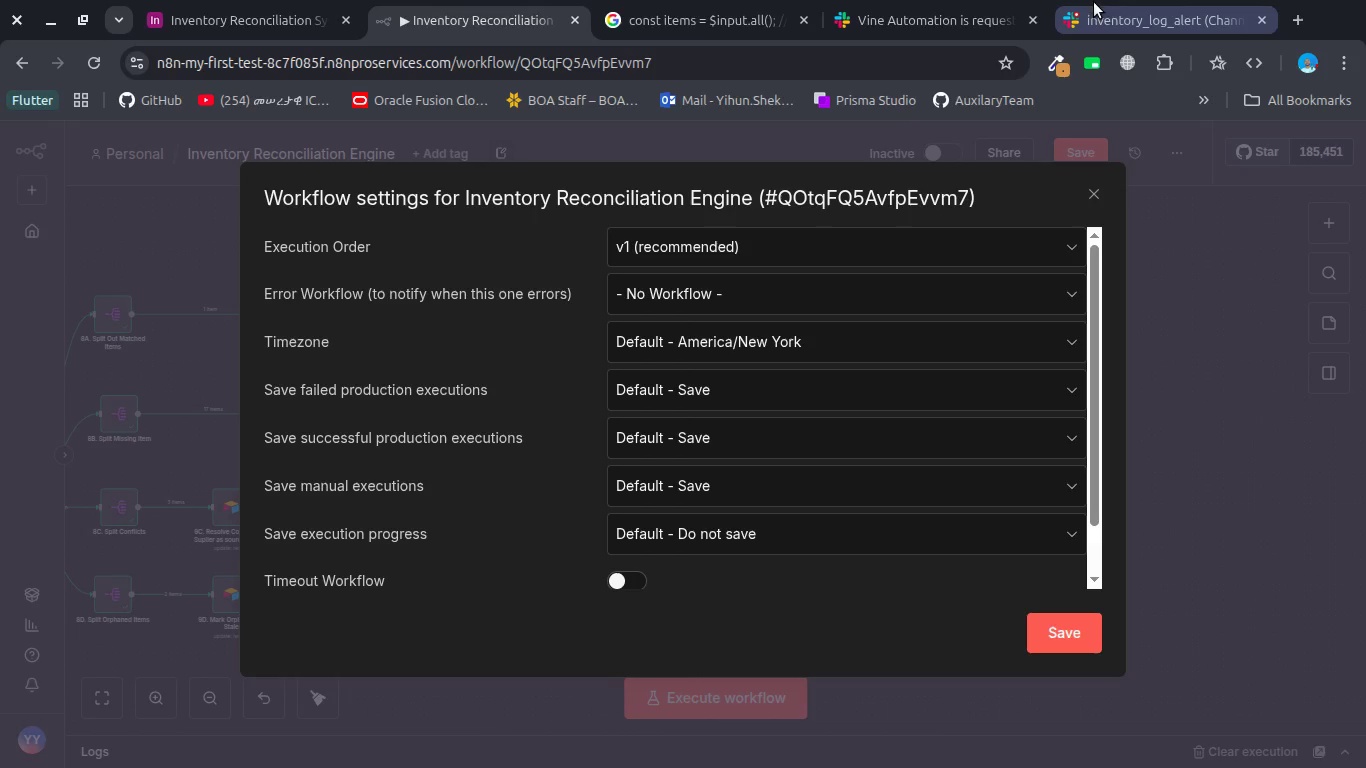 
left_click([1109, 18])
 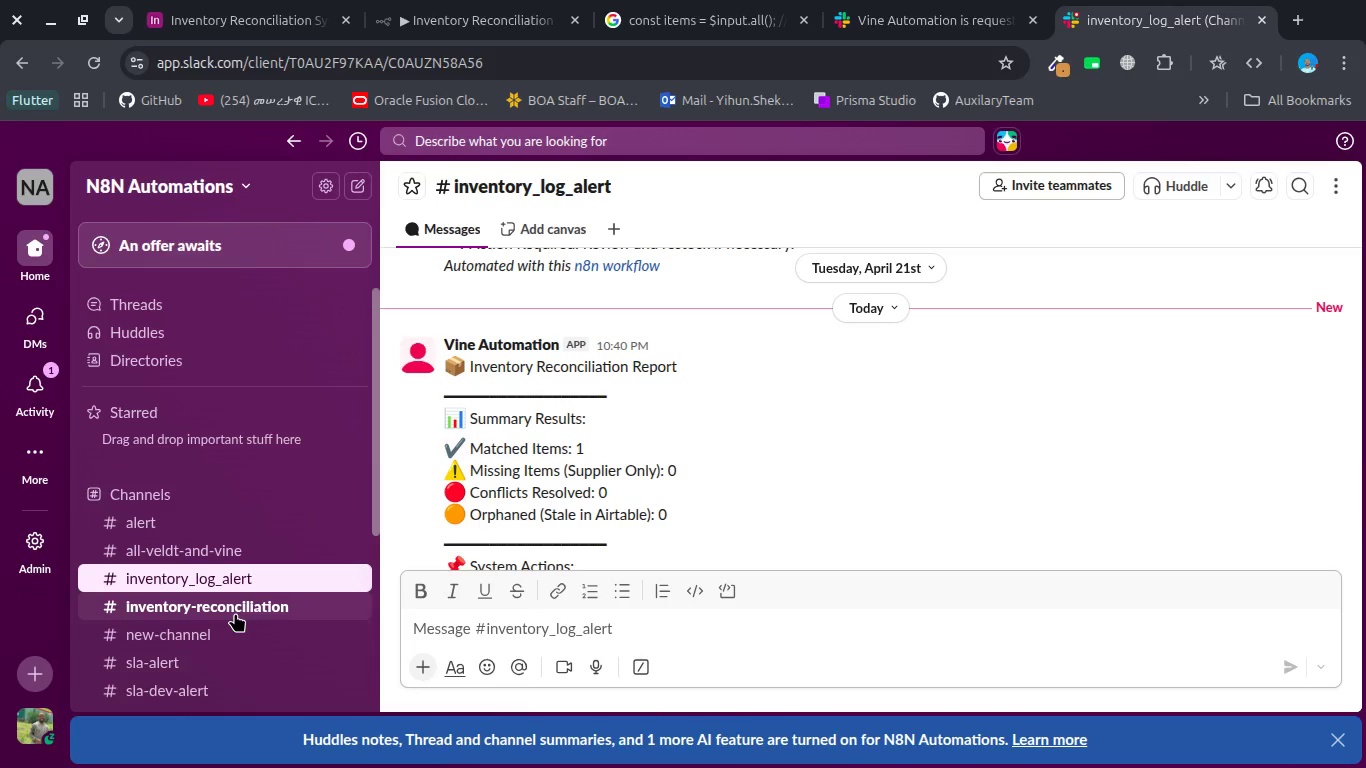 
left_click([235, 613])
 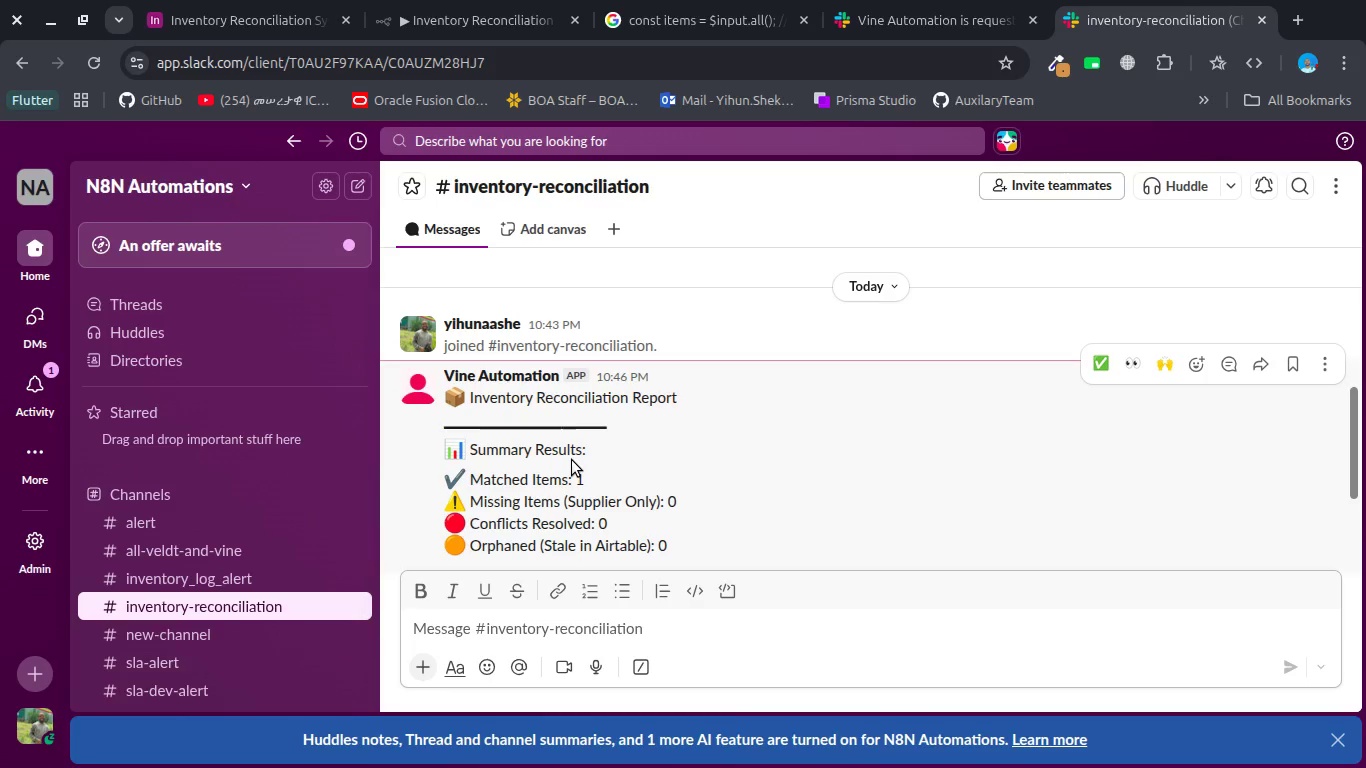 
scroll: coordinate [572, 460], scroll_direction: down, amount: 1.0
 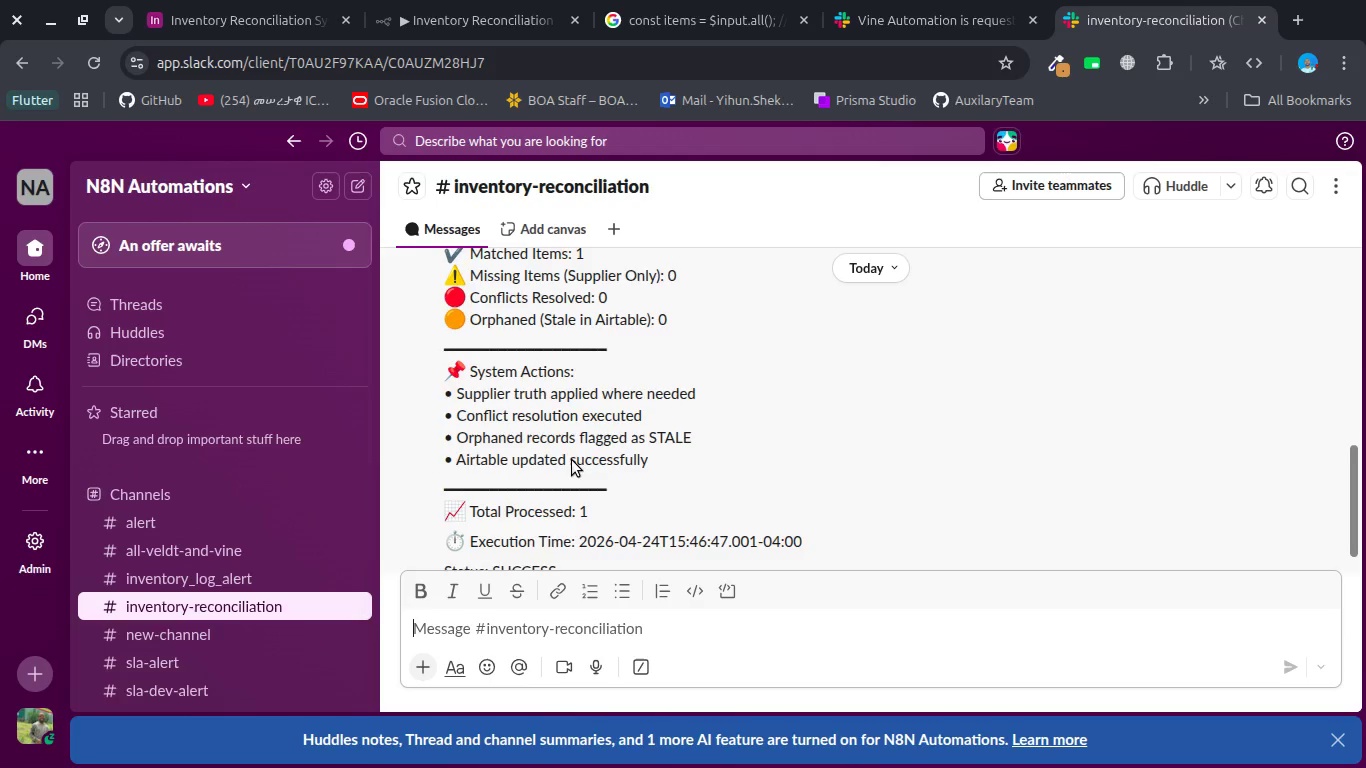 
scroll: coordinate [572, 460], scroll_direction: up, amount: 1.0
 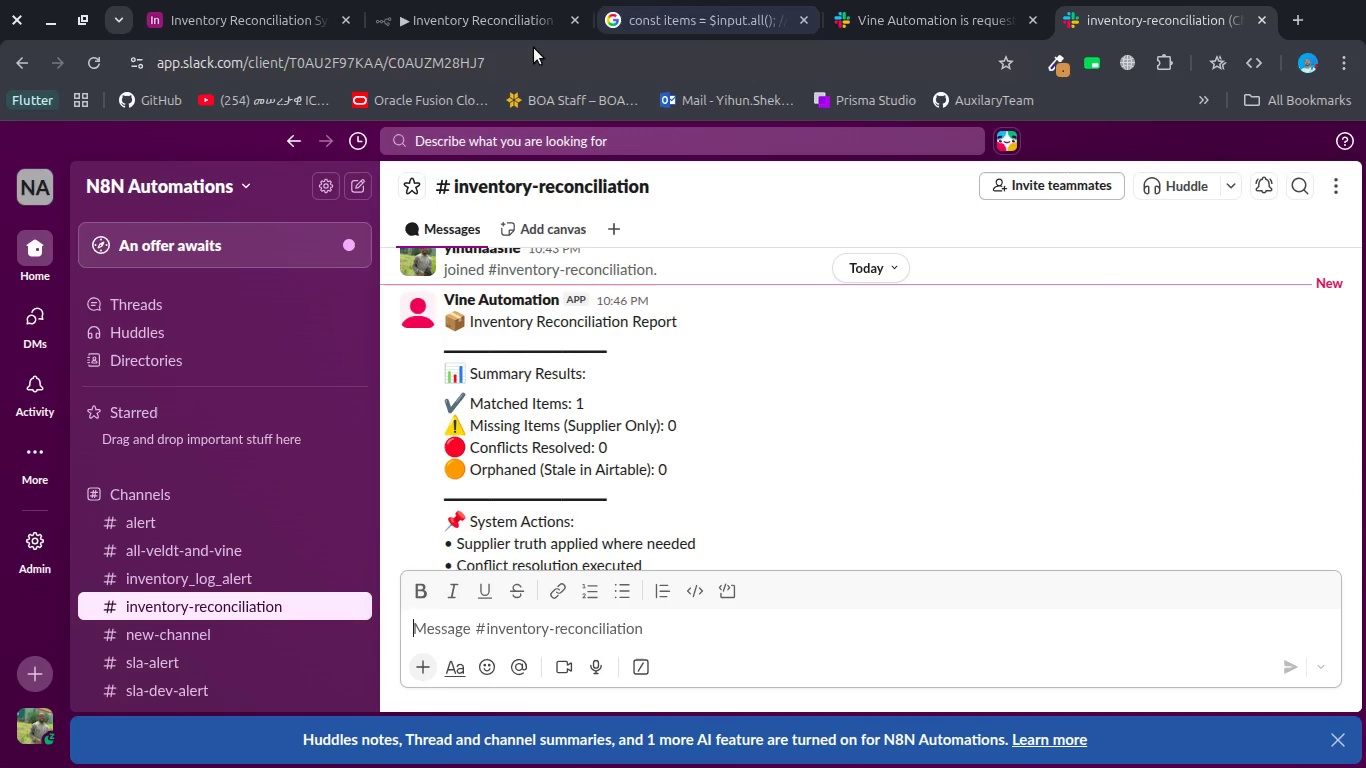 
left_click([456, 13])
 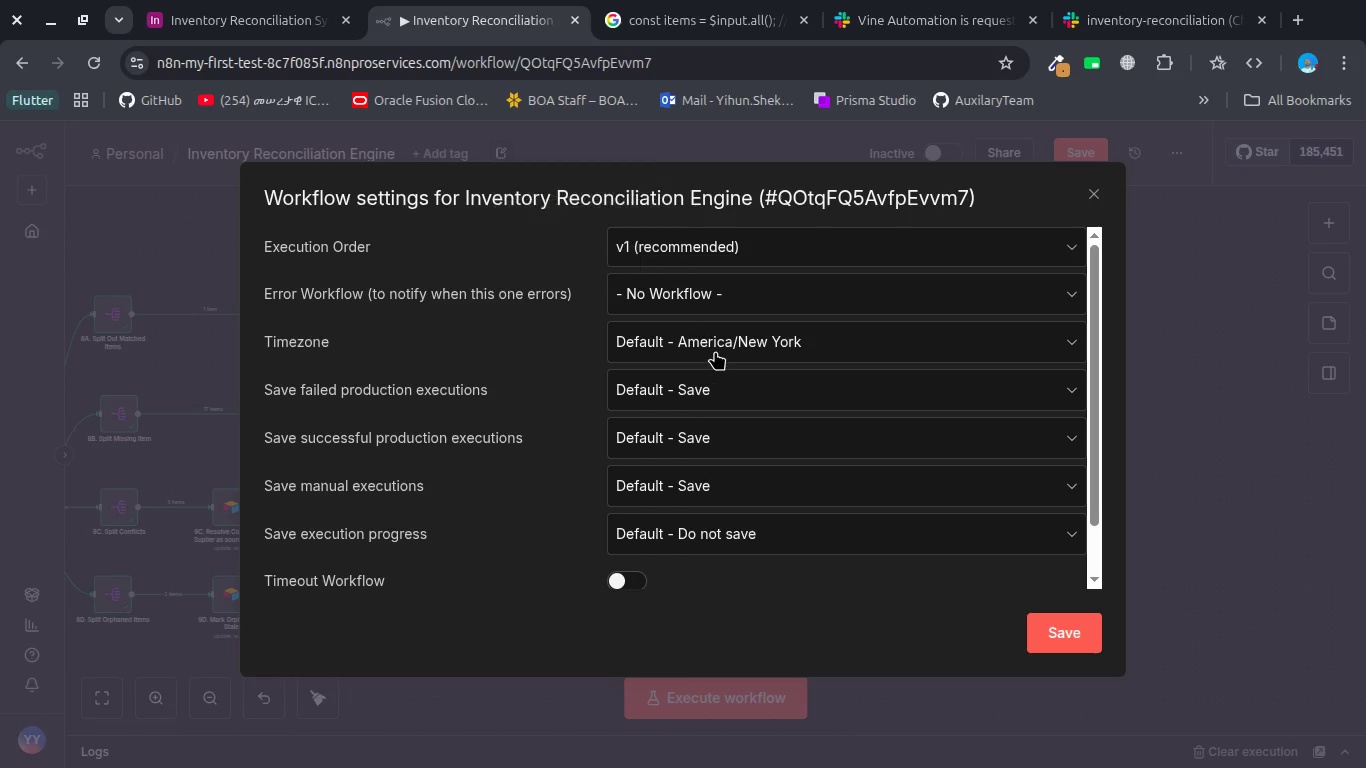 
left_click([716, 351])
 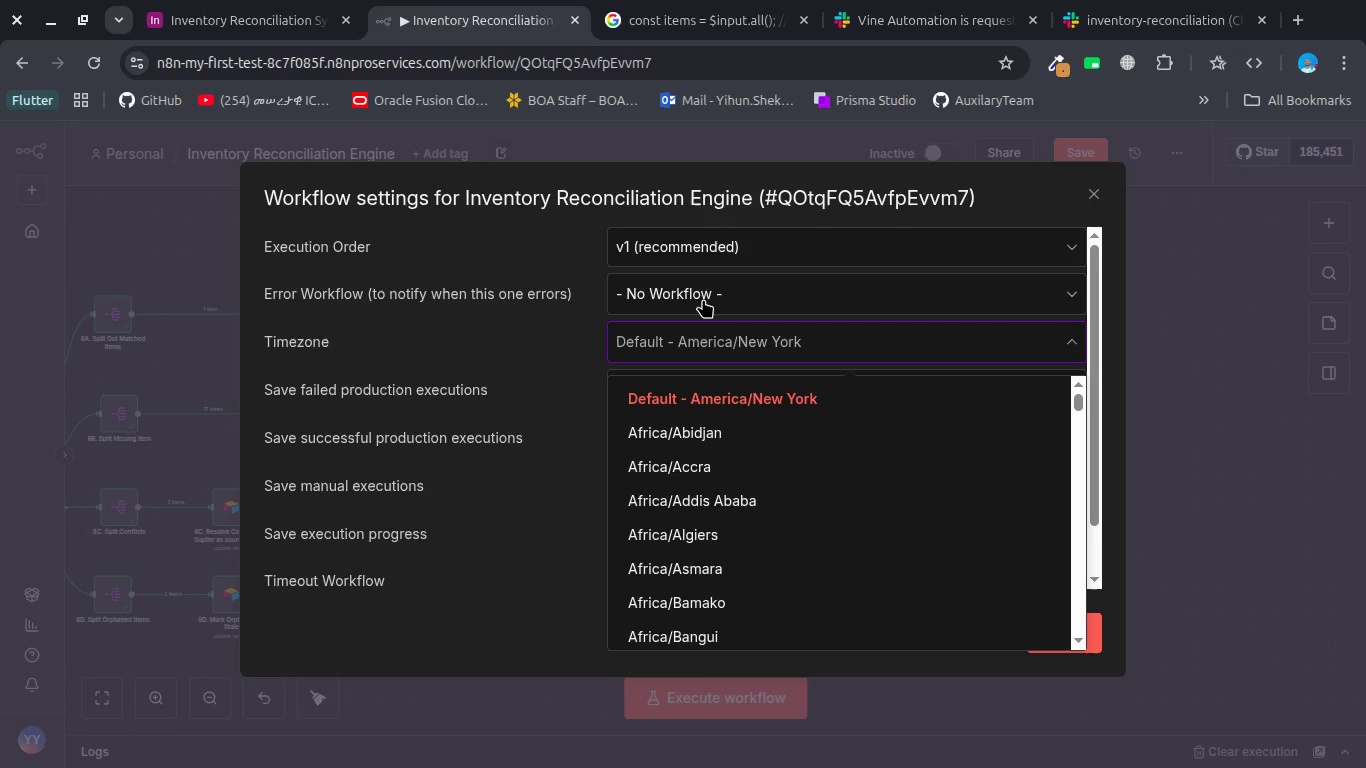 
left_click([703, 299])
 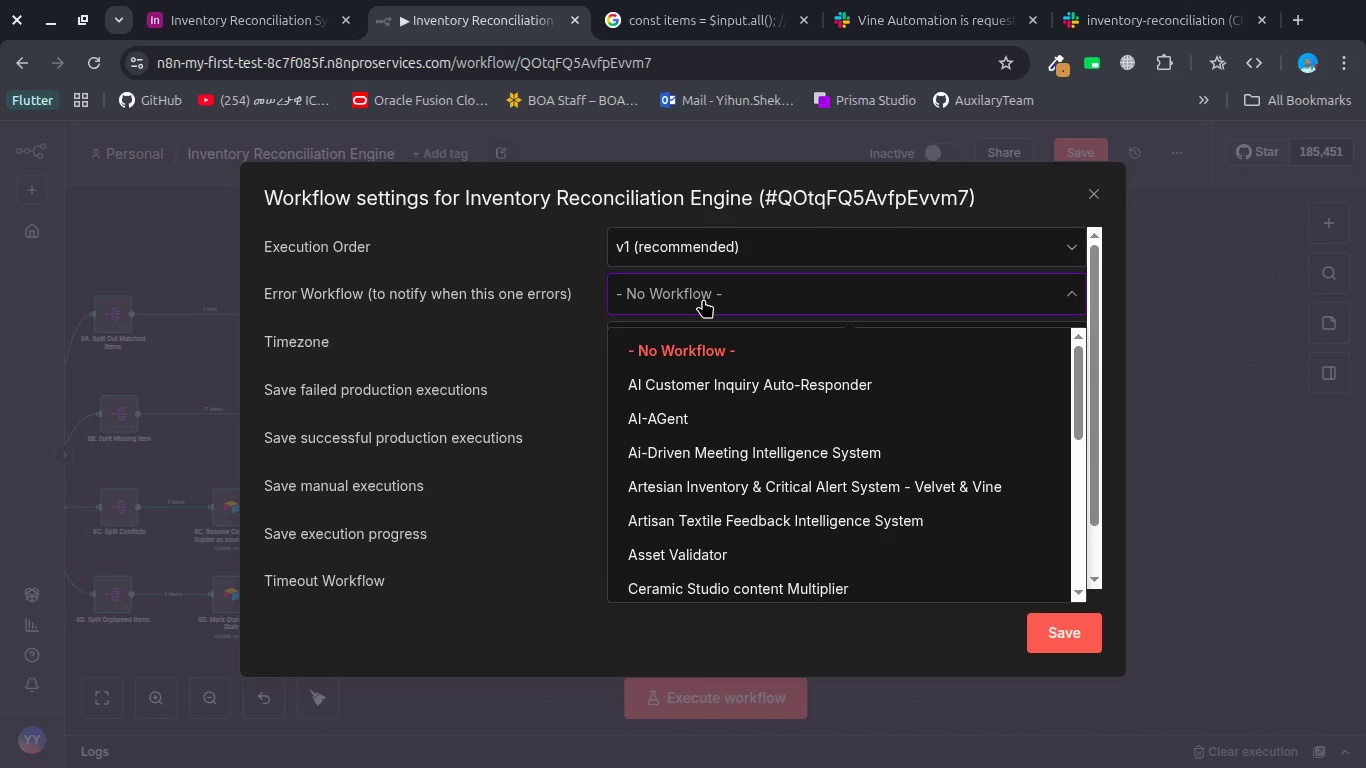 
type(err)
 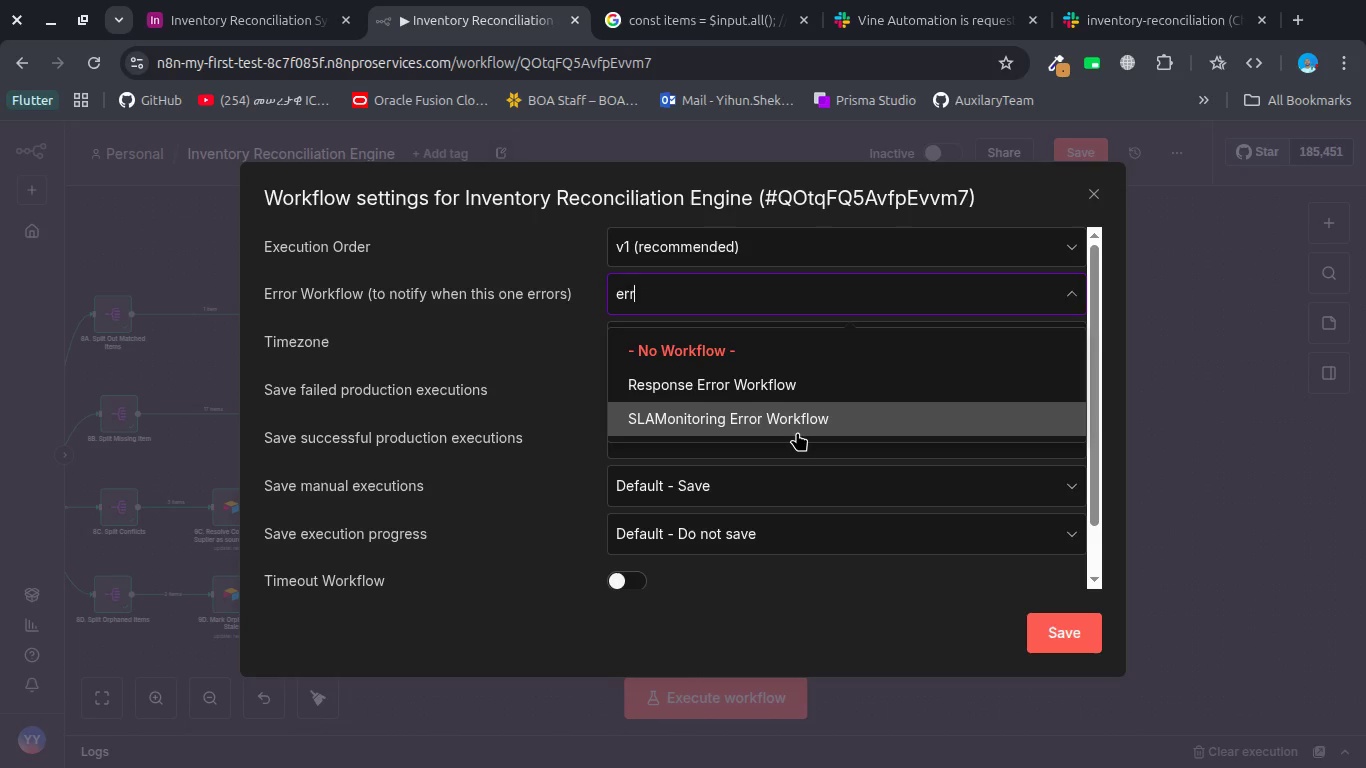 
left_click([797, 425])
 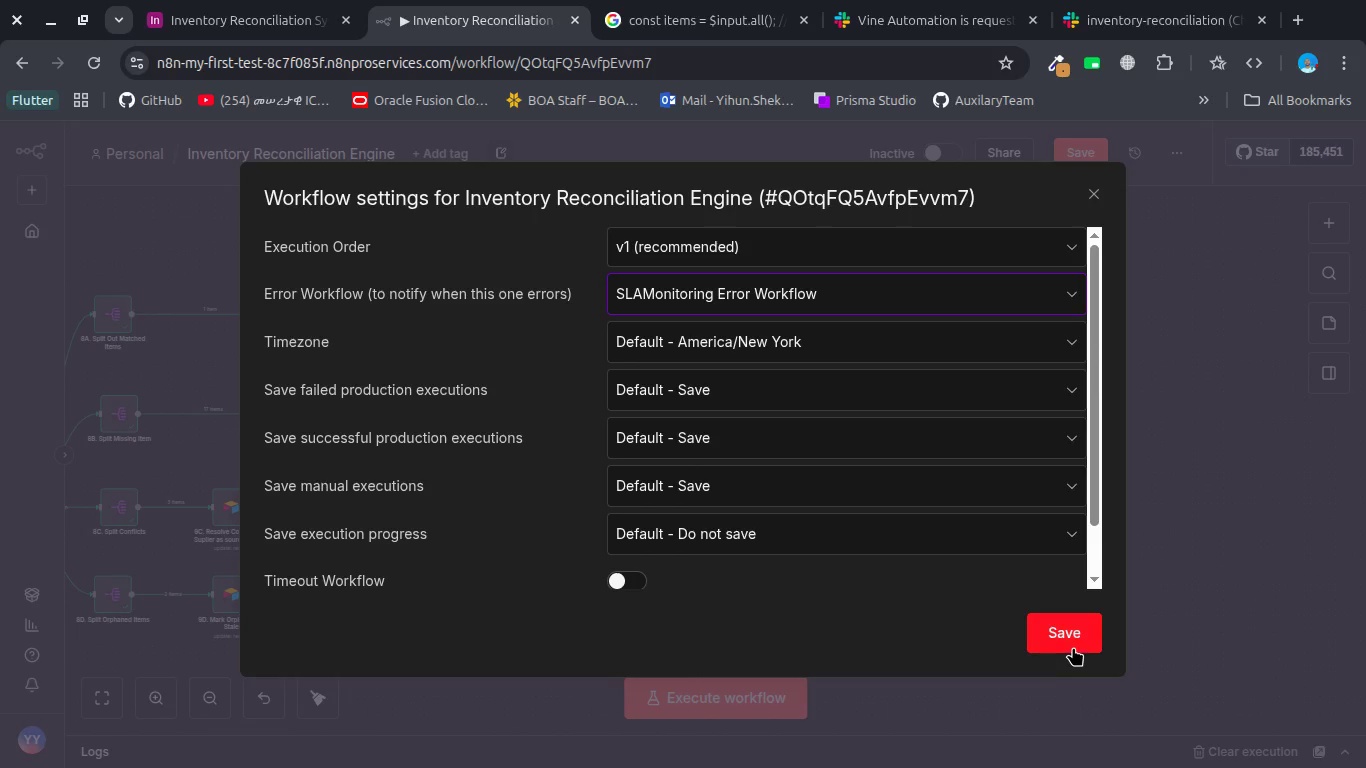 
left_click([1064, 635])
 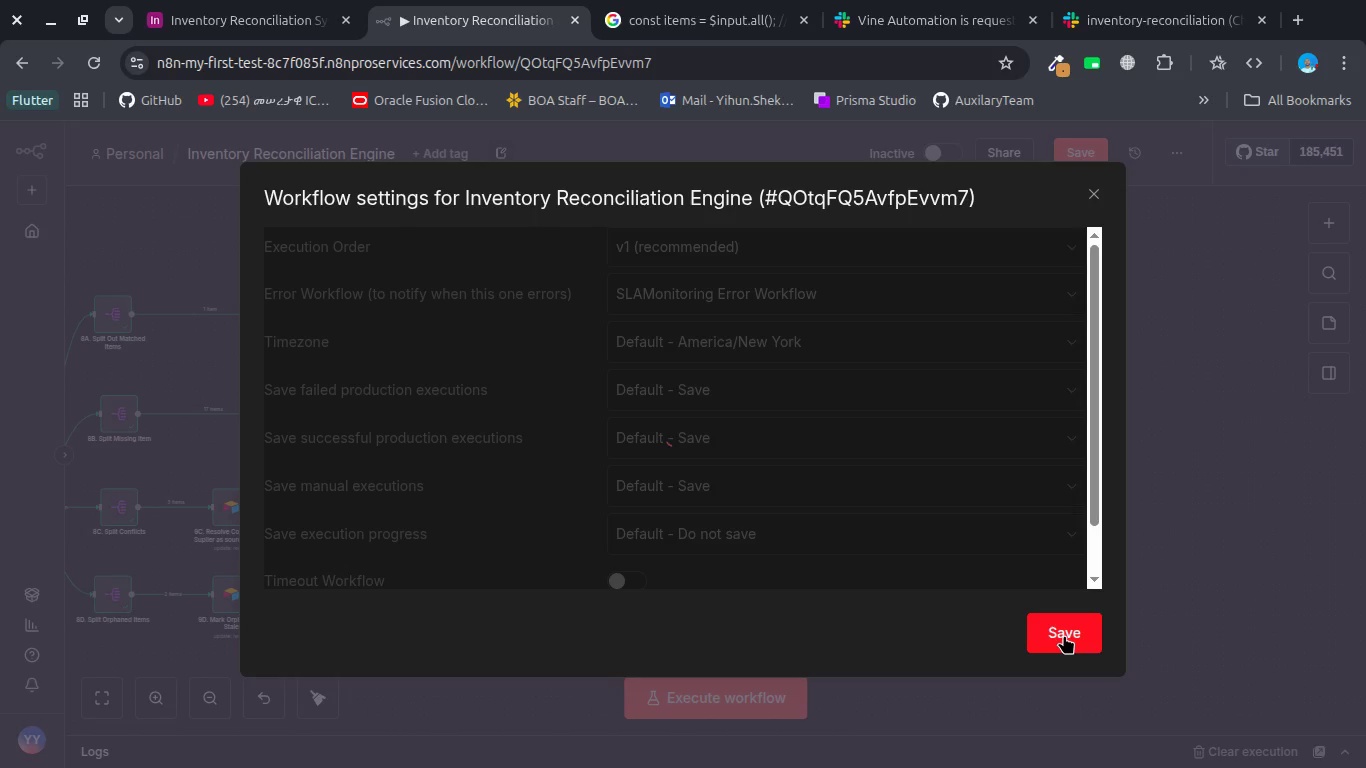 
wait(8.09)
 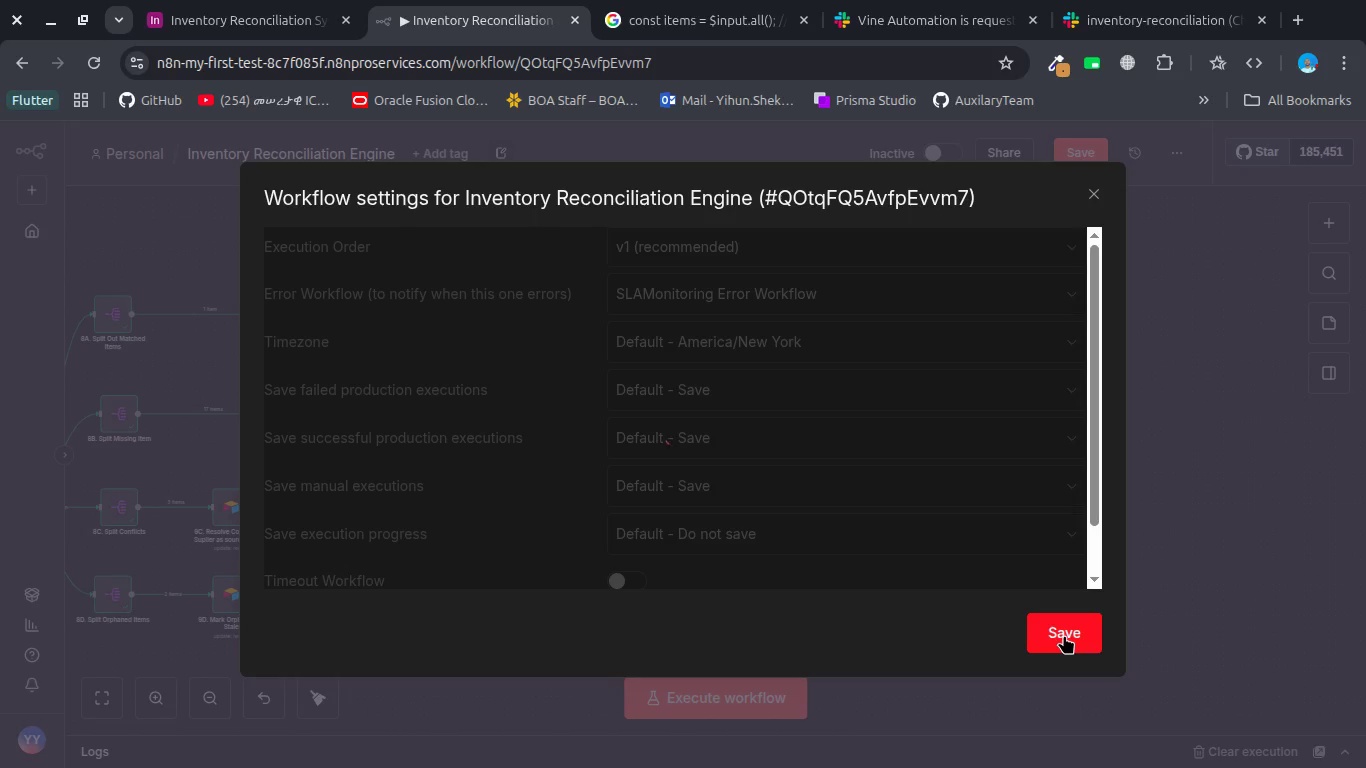 
key(Alt+Tab)
 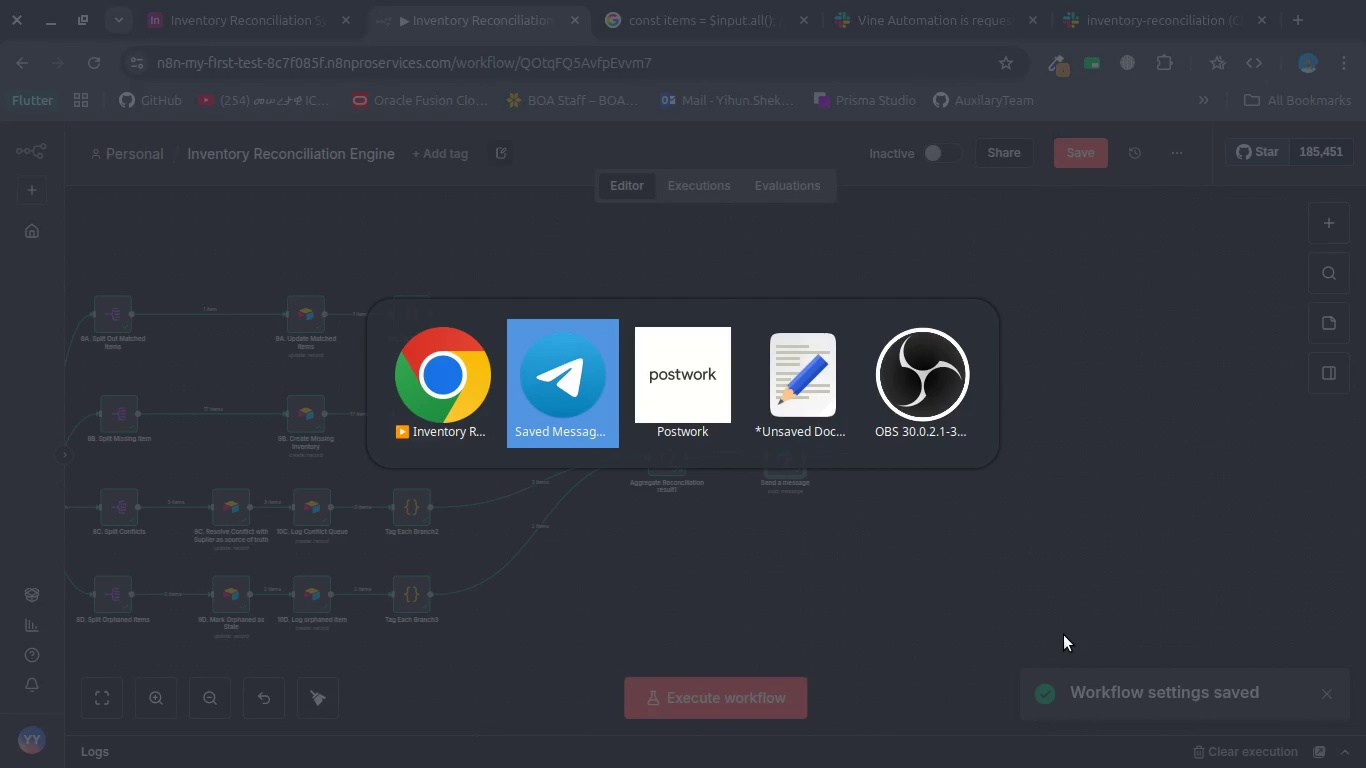 
key(Alt+Tab)
 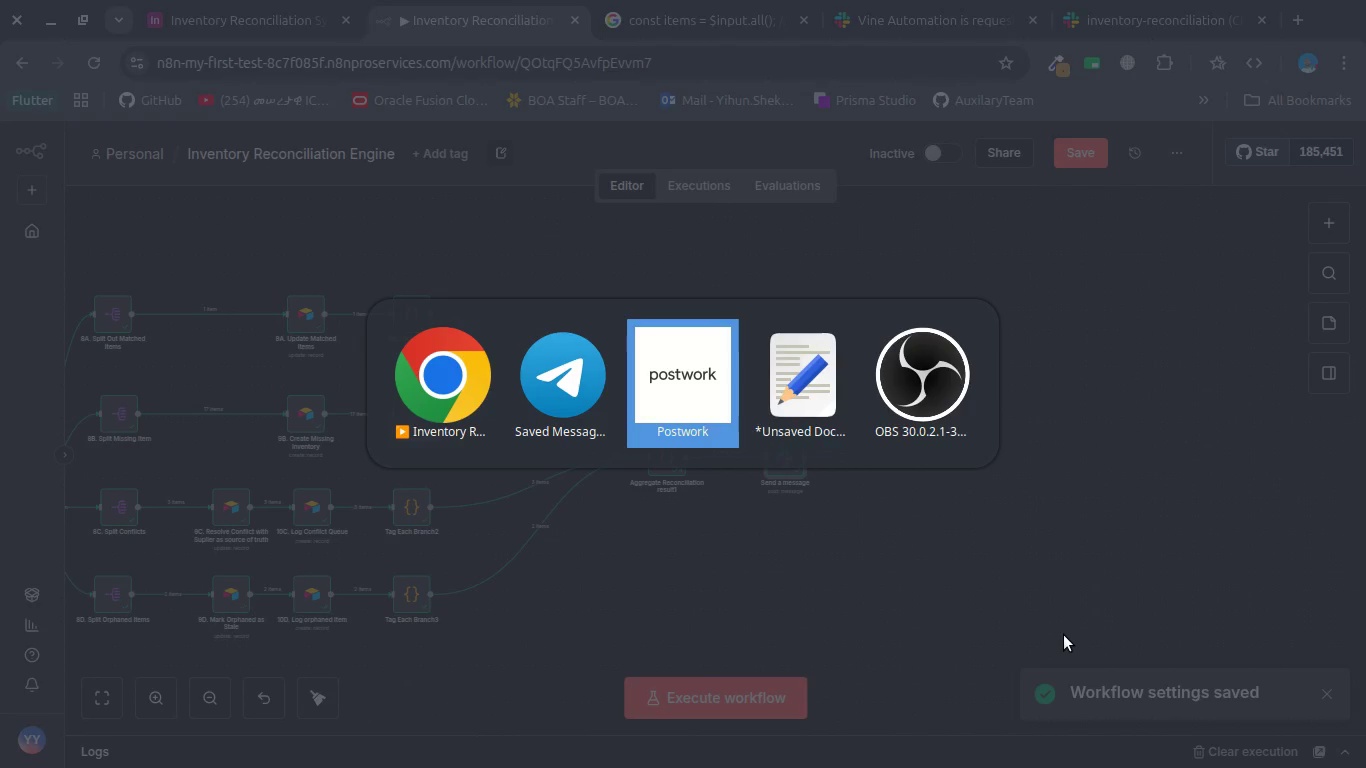 
key(Alt+Tab)
 